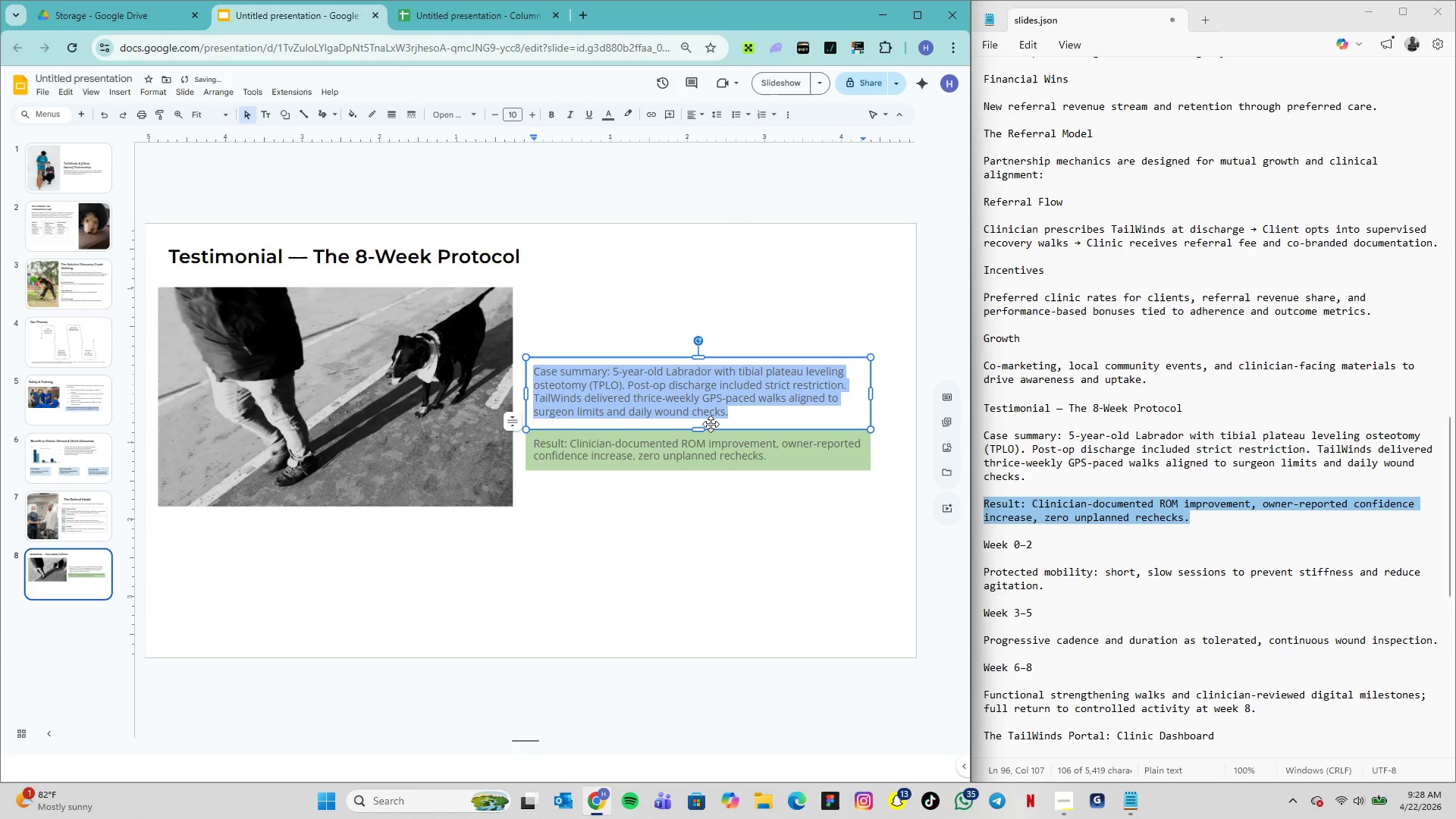 
left_click_drag(start_coordinate=[699, 428], to_coordinate=[699, 436])
 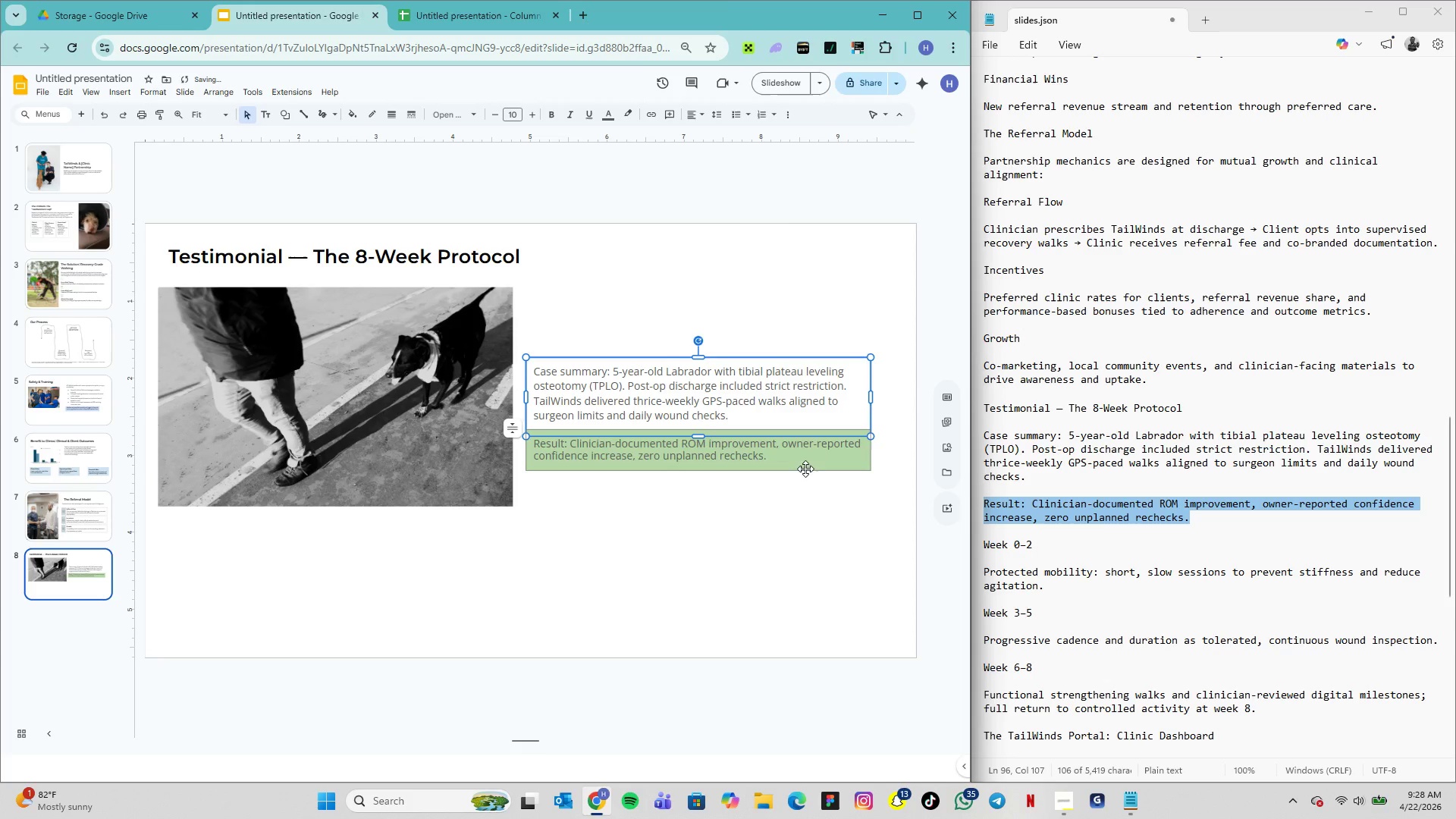 
left_click_drag(start_coordinate=[808, 469], to_coordinate=[810, 505])
 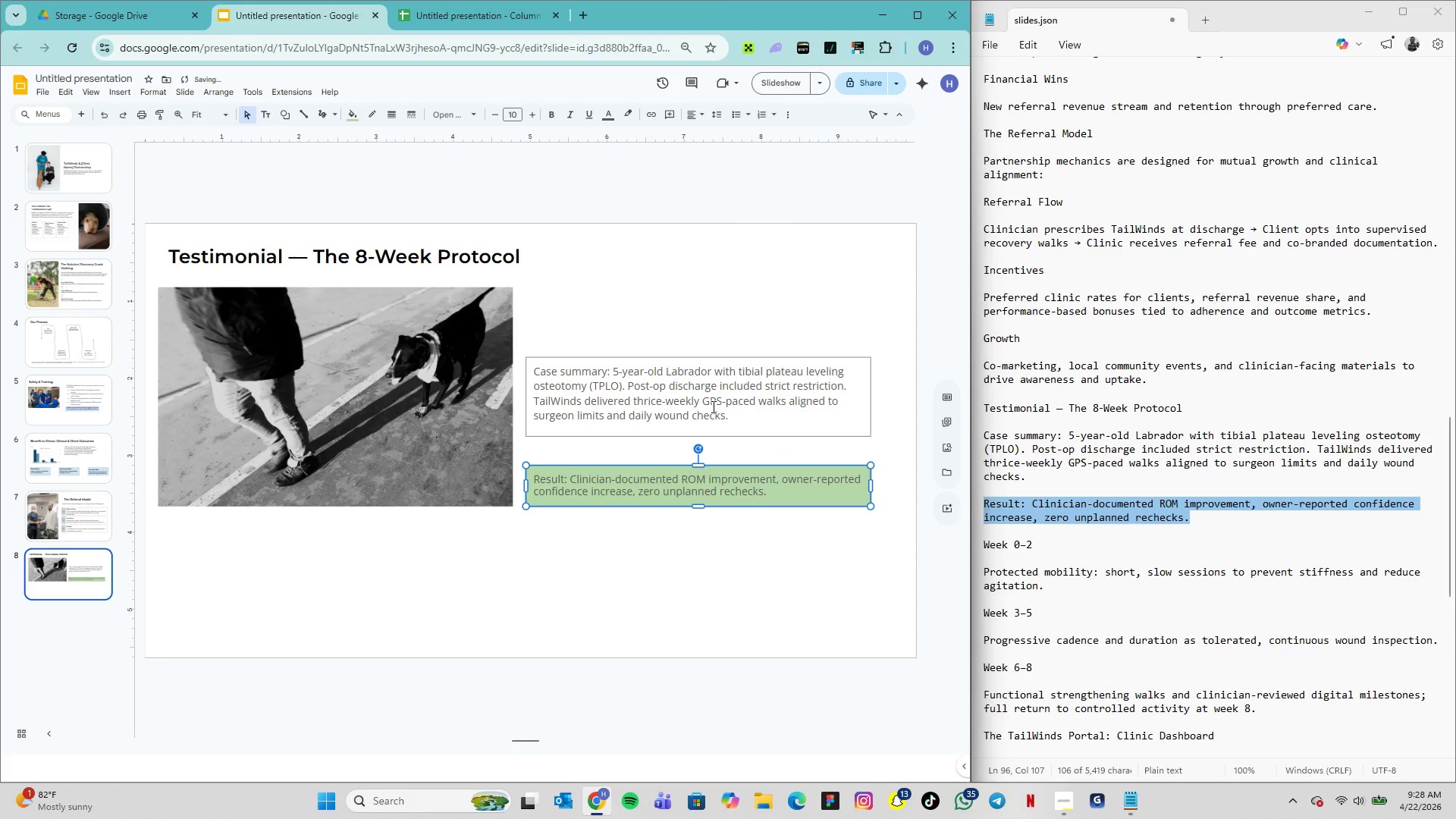 
left_click([712, 406])
 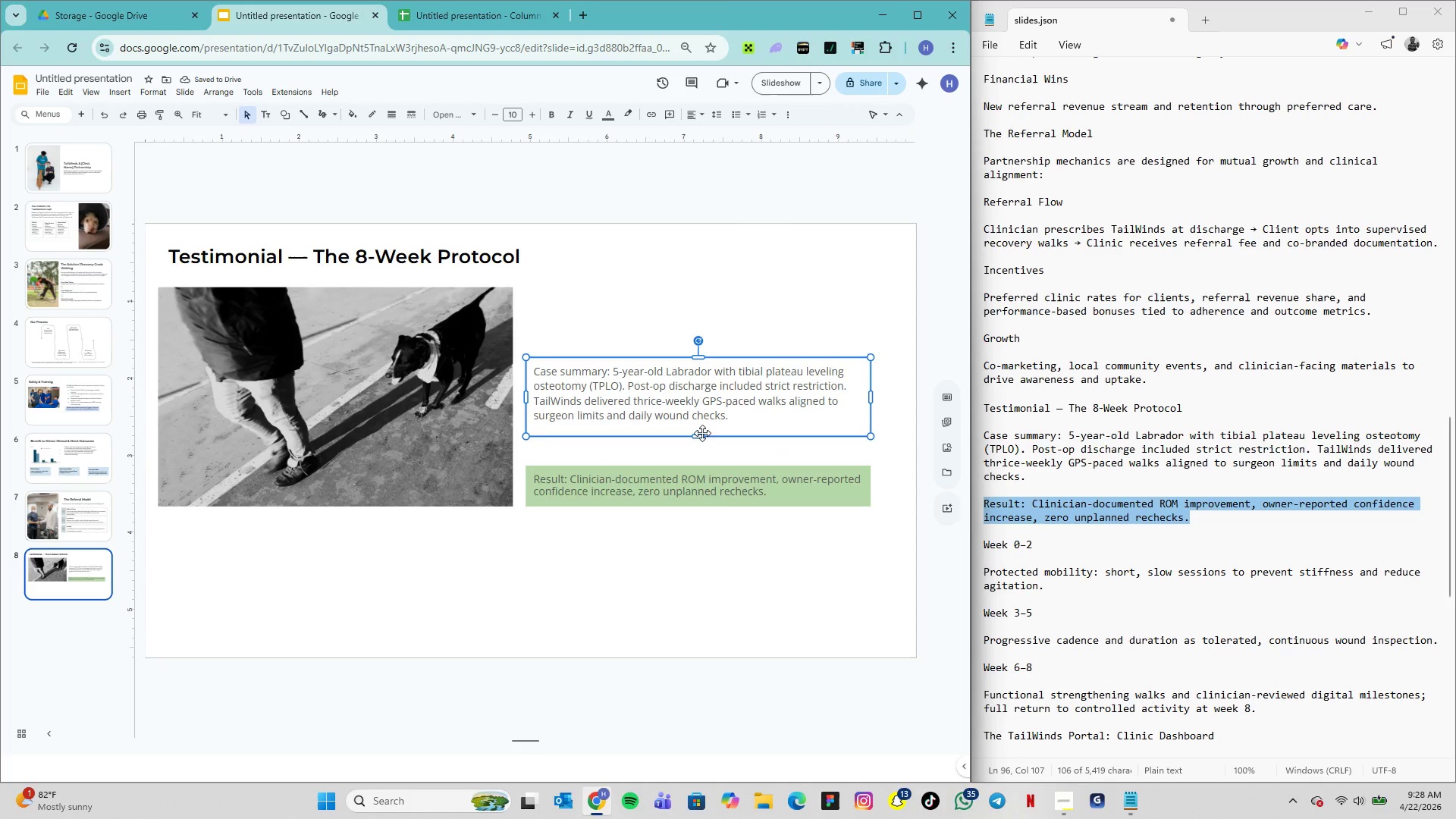 
left_click_drag(start_coordinate=[702, 435], to_coordinate=[704, 440])
 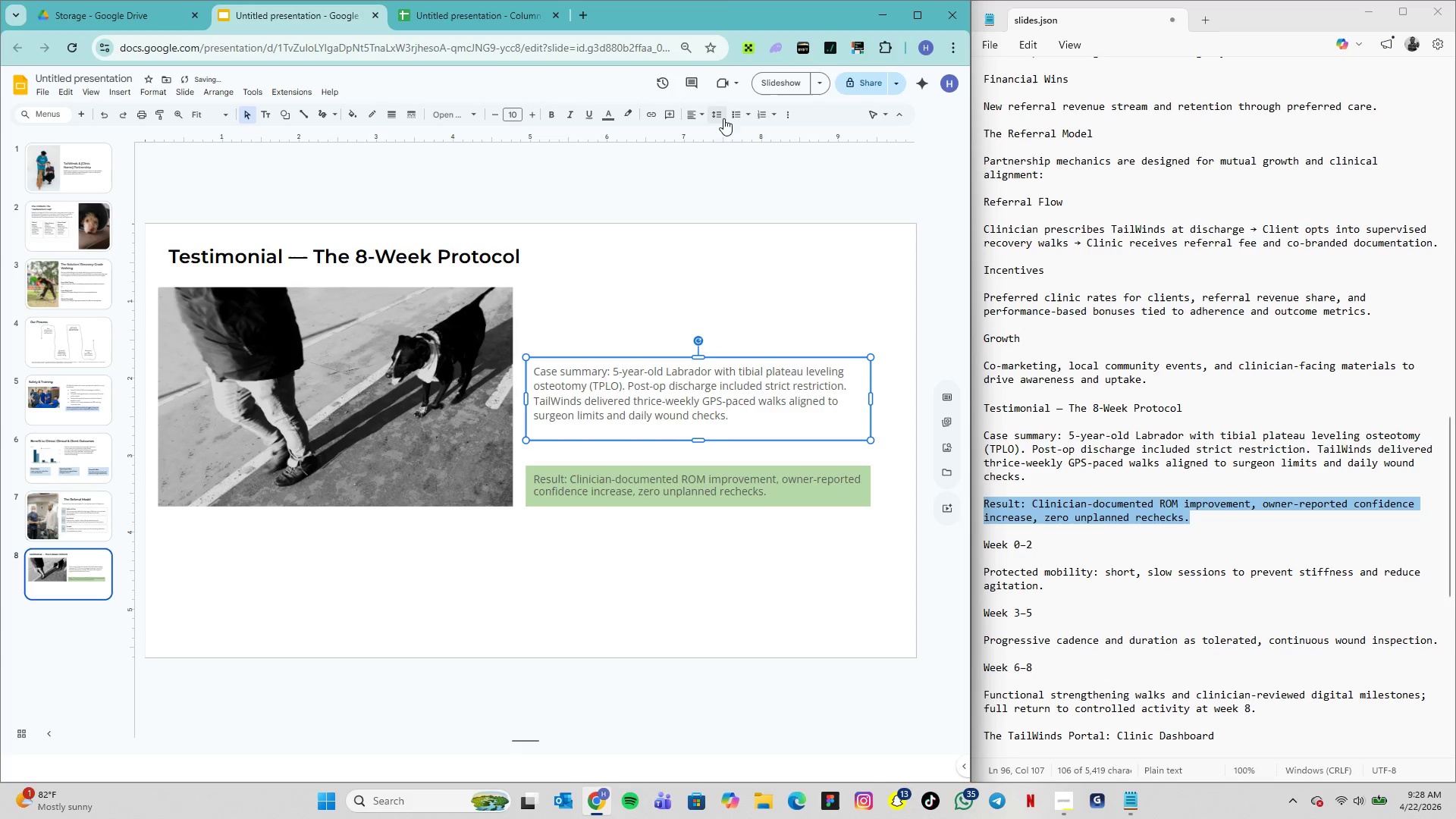 
left_click([713, 116])
 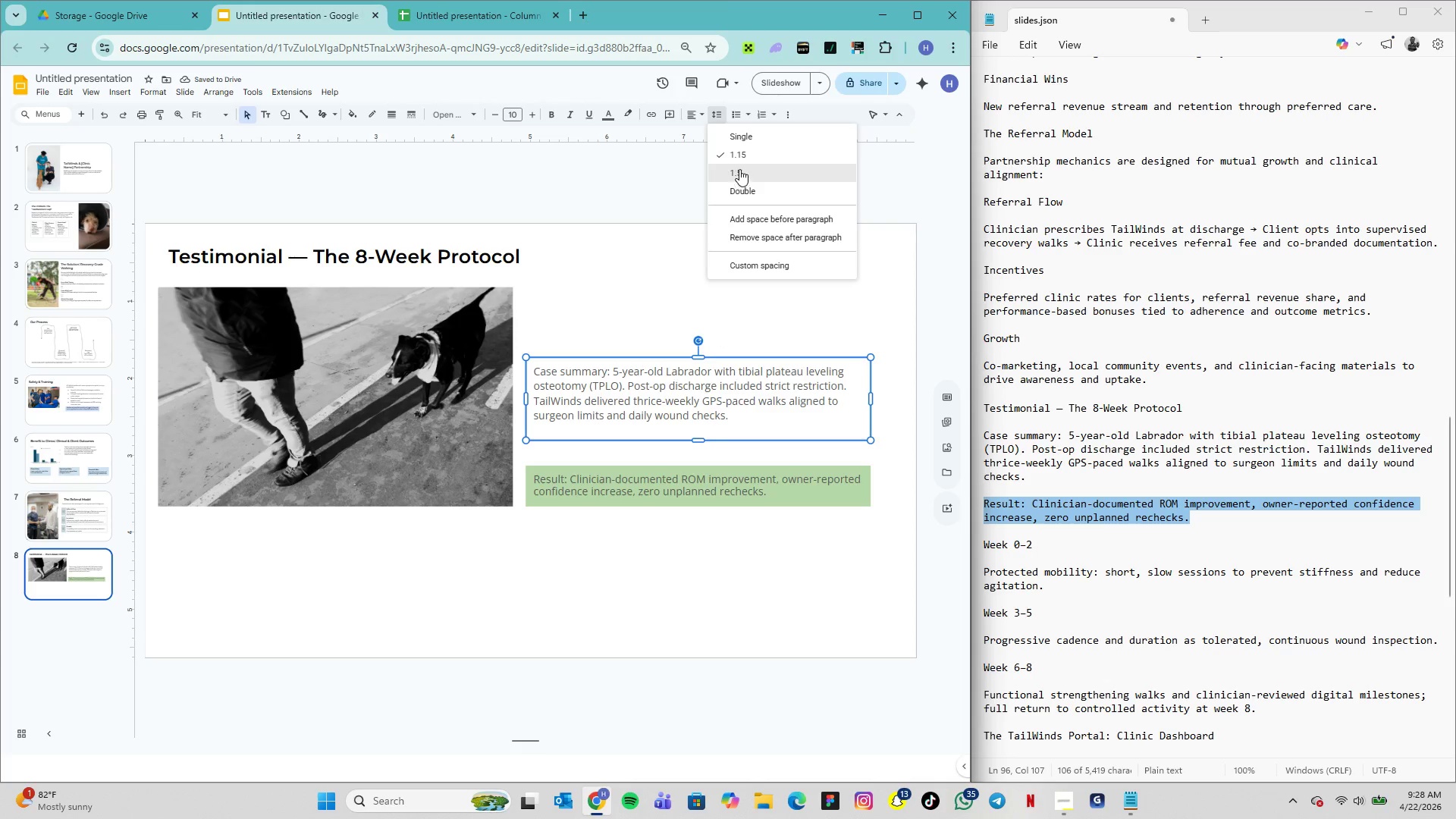 
left_click([741, 160])
 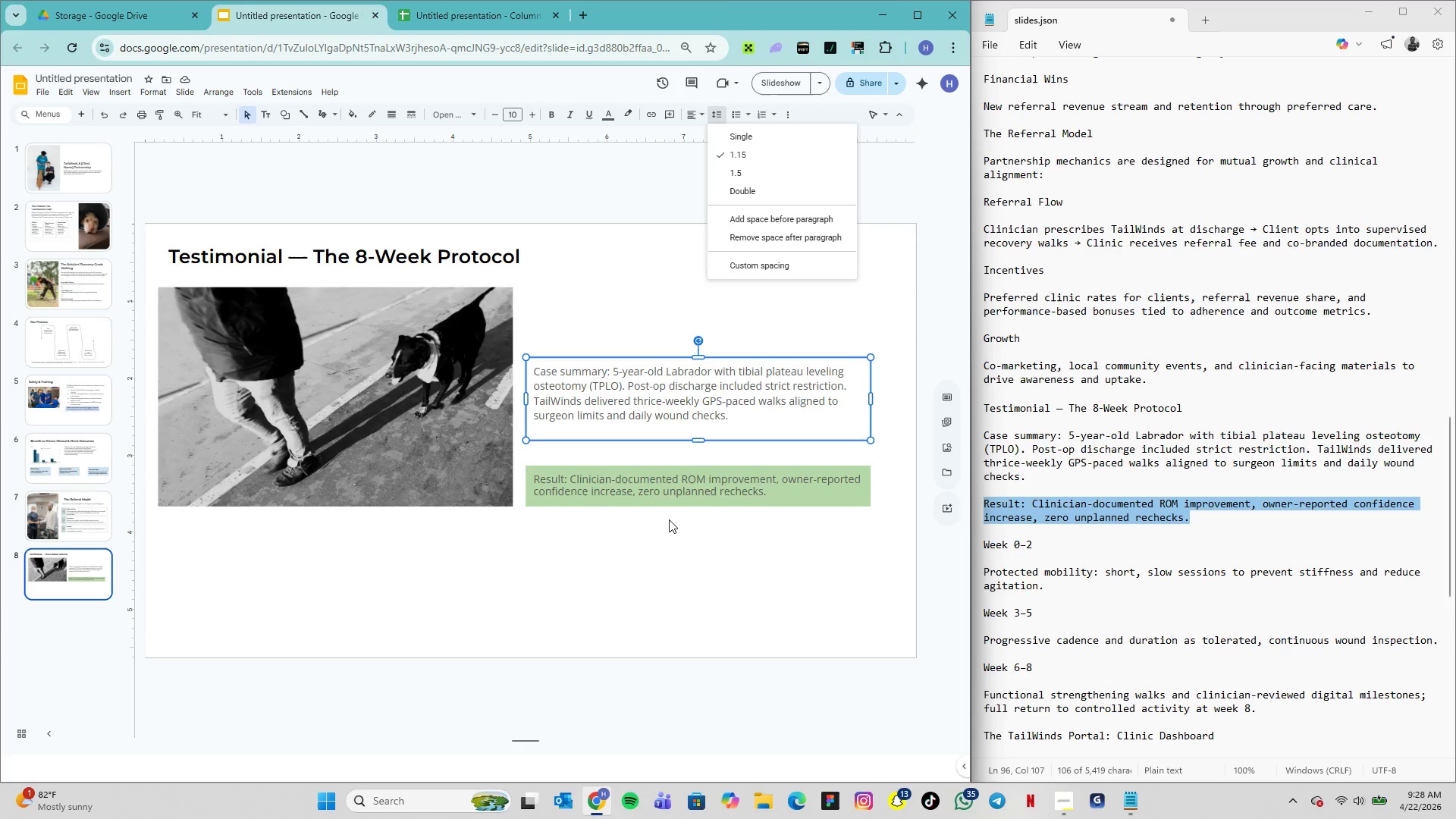 
double_click([679, 489])
 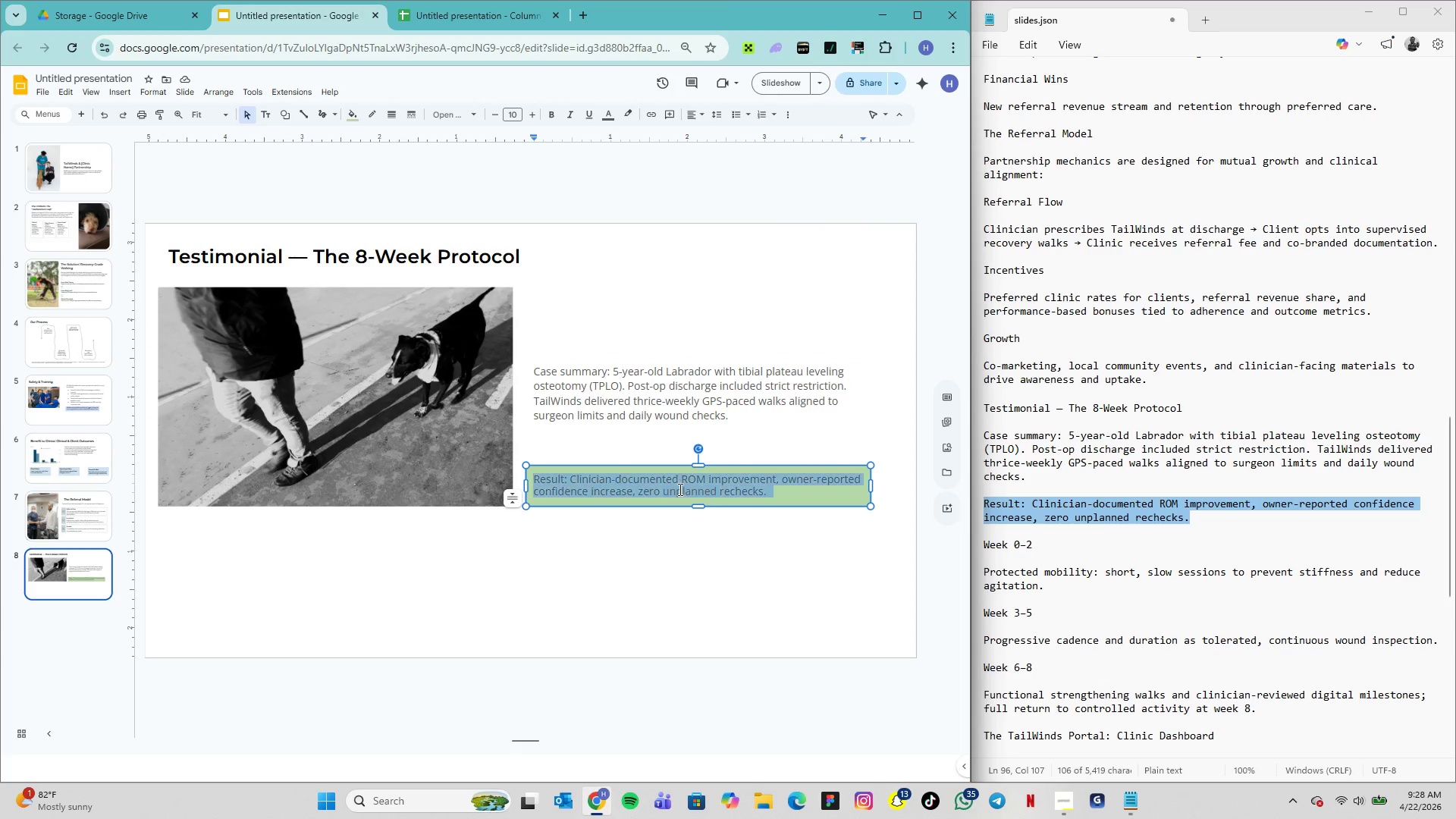 
triple_click([679, 489])
 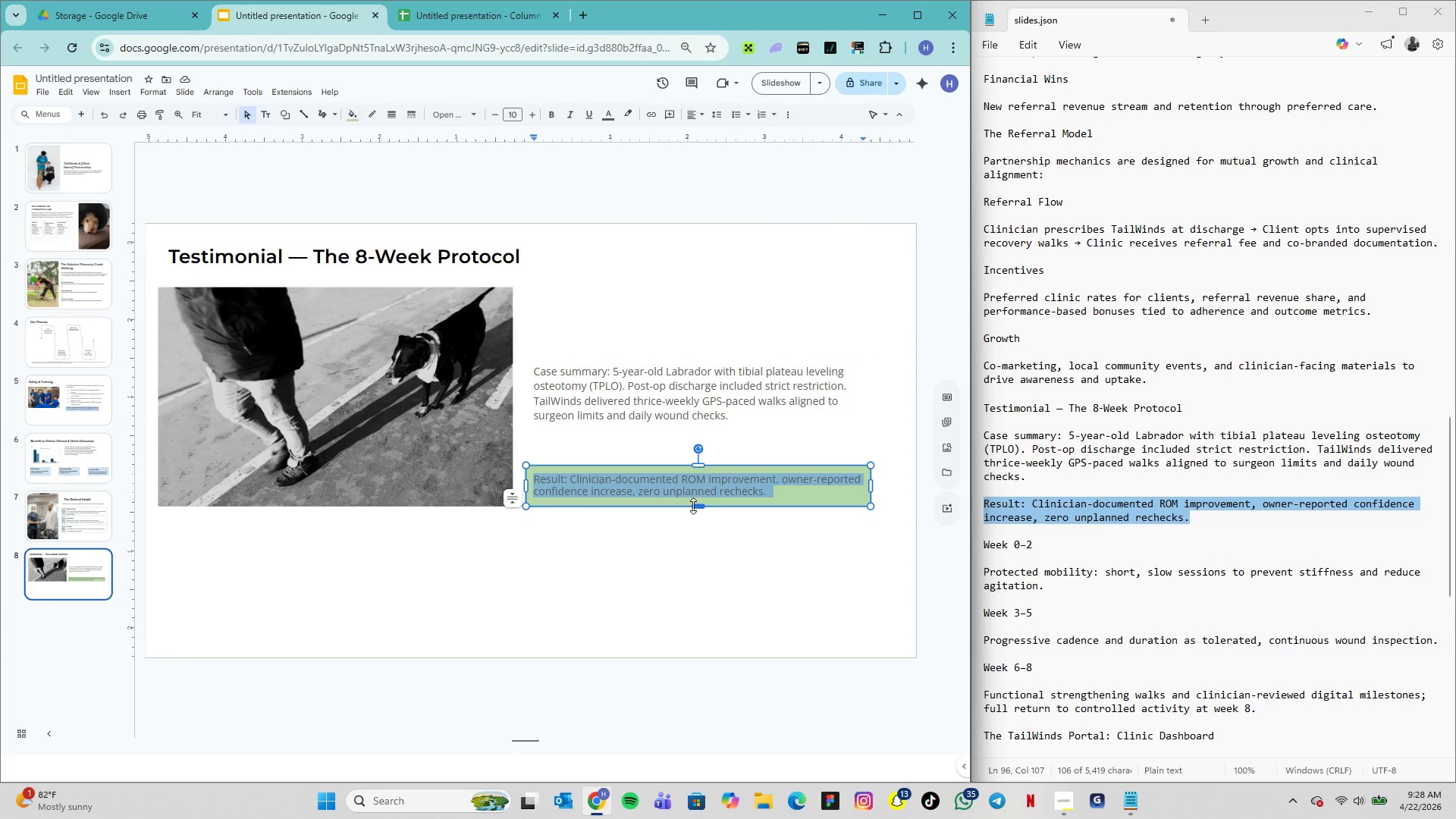 
left_click_drag(start_coordinate=[695, 506], to_coordinate=[700, 511])
 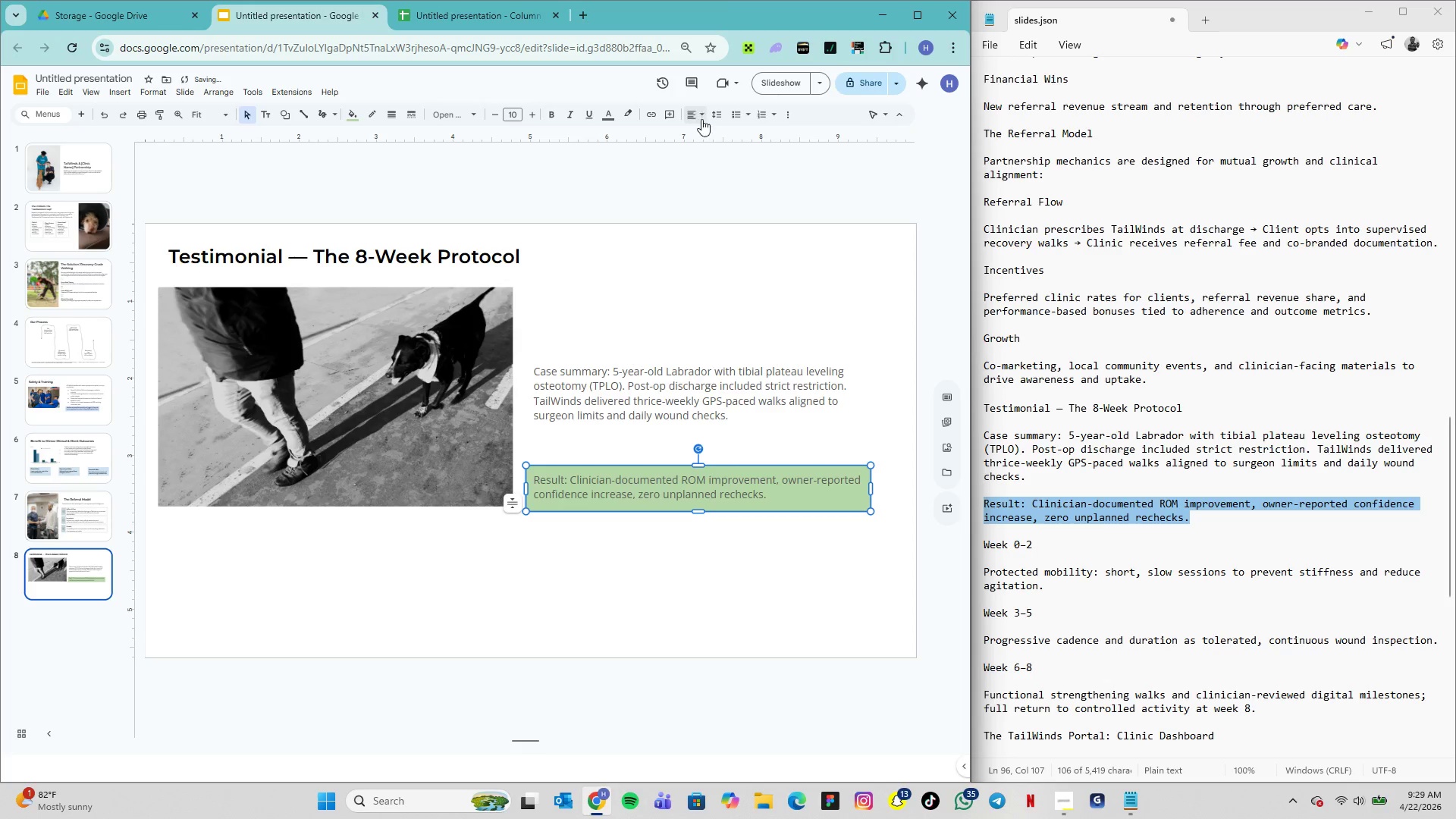 
left_click([717, 118])
 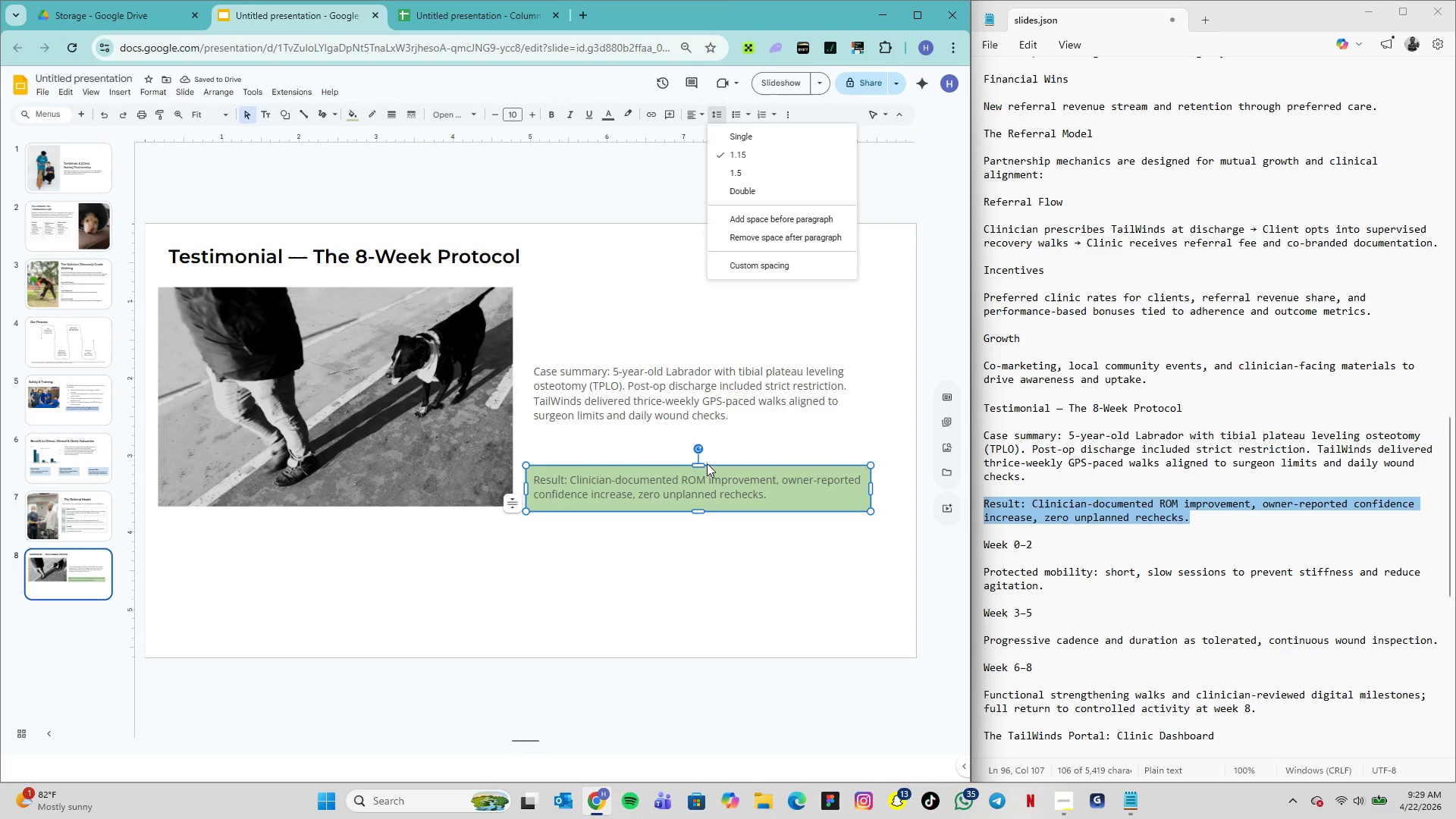 
left_click_drag(start_coordinate=[711, 470], to_coordinate=[714, 436])
 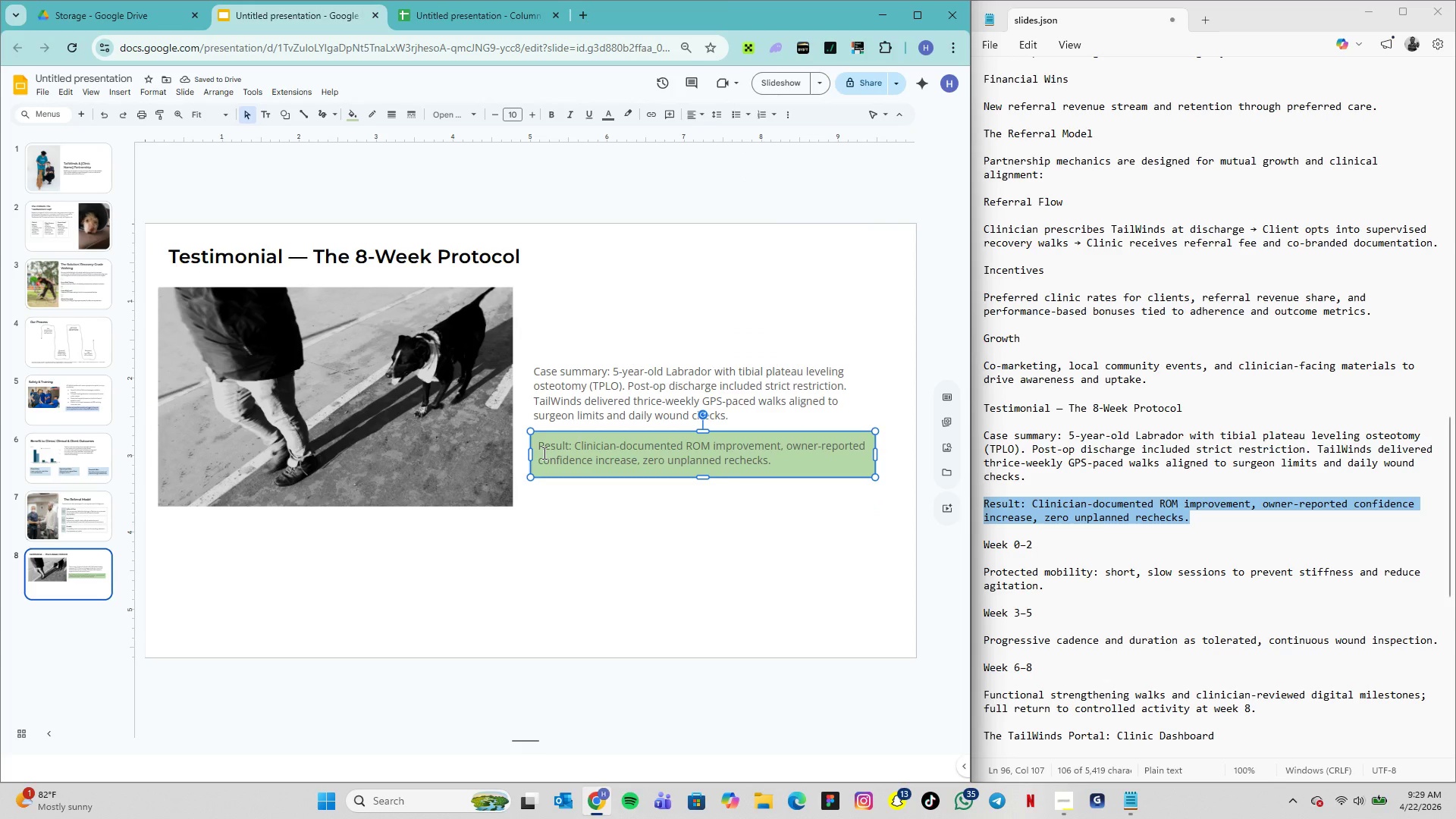 
left_click_drag(start_coordinate=[535, 444], to_coordinate=[532, 439])
 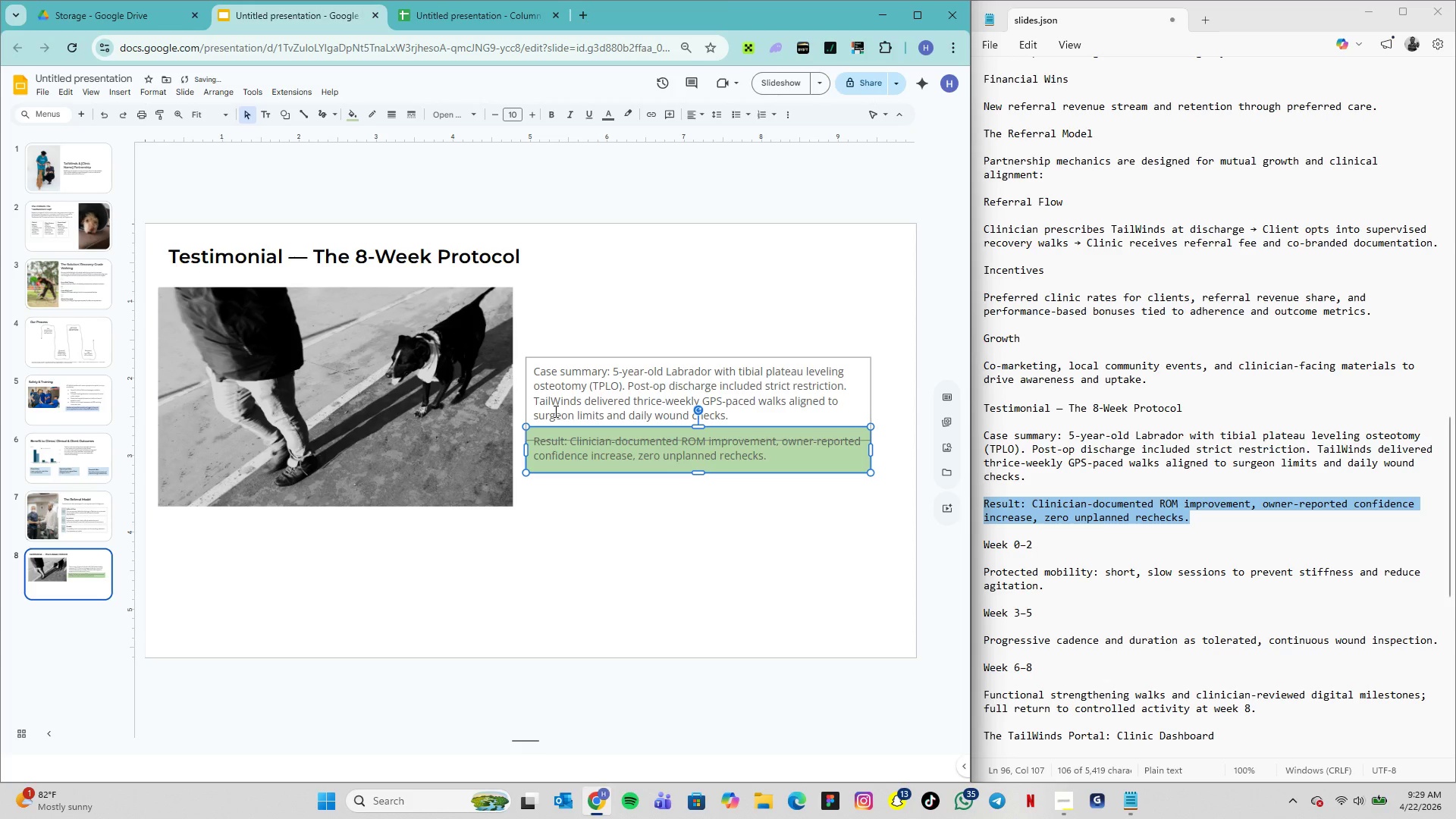 
hold_key(key=ArrowDown, duration=0.83)
 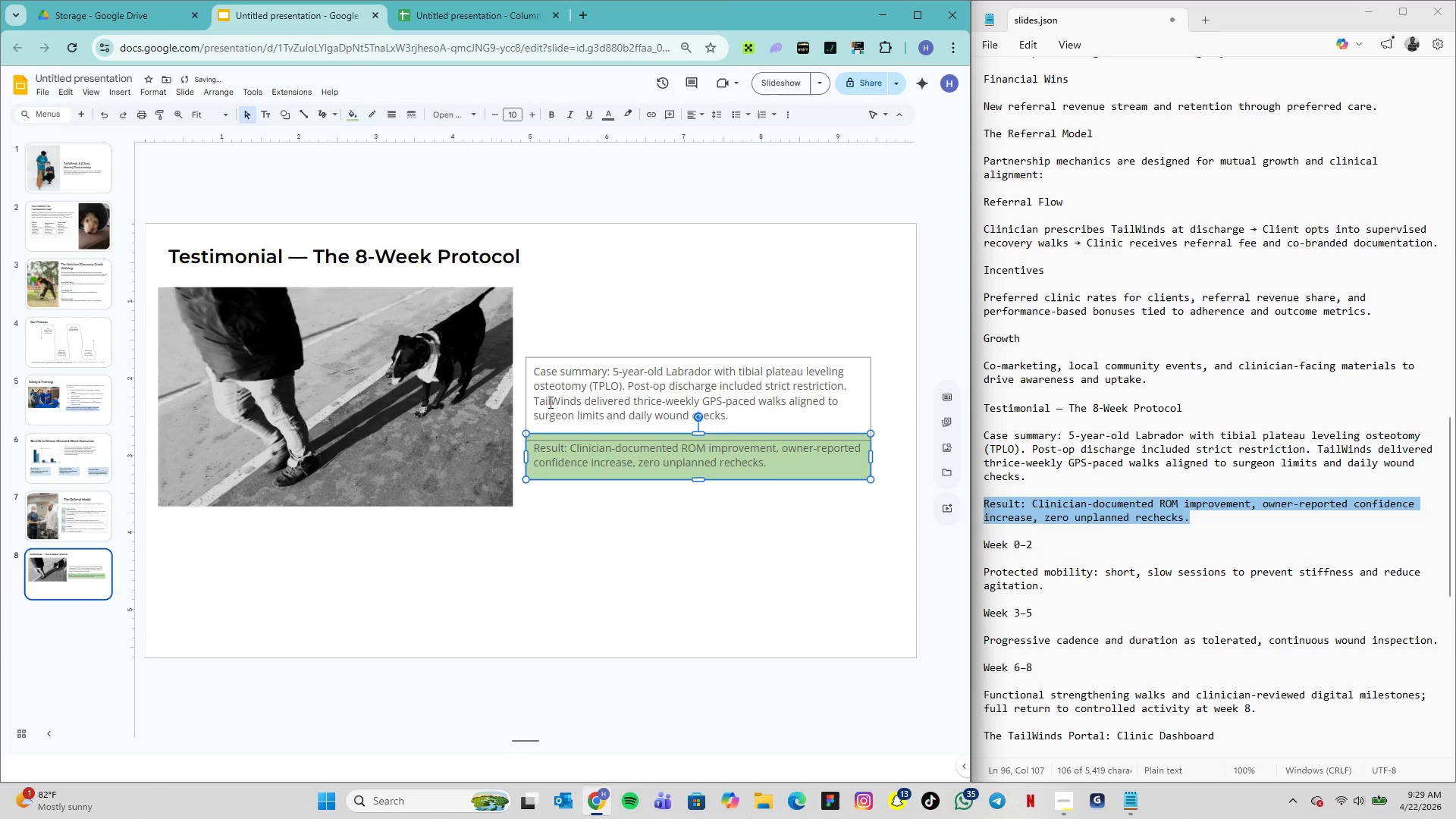 
key(ArrowDown)
 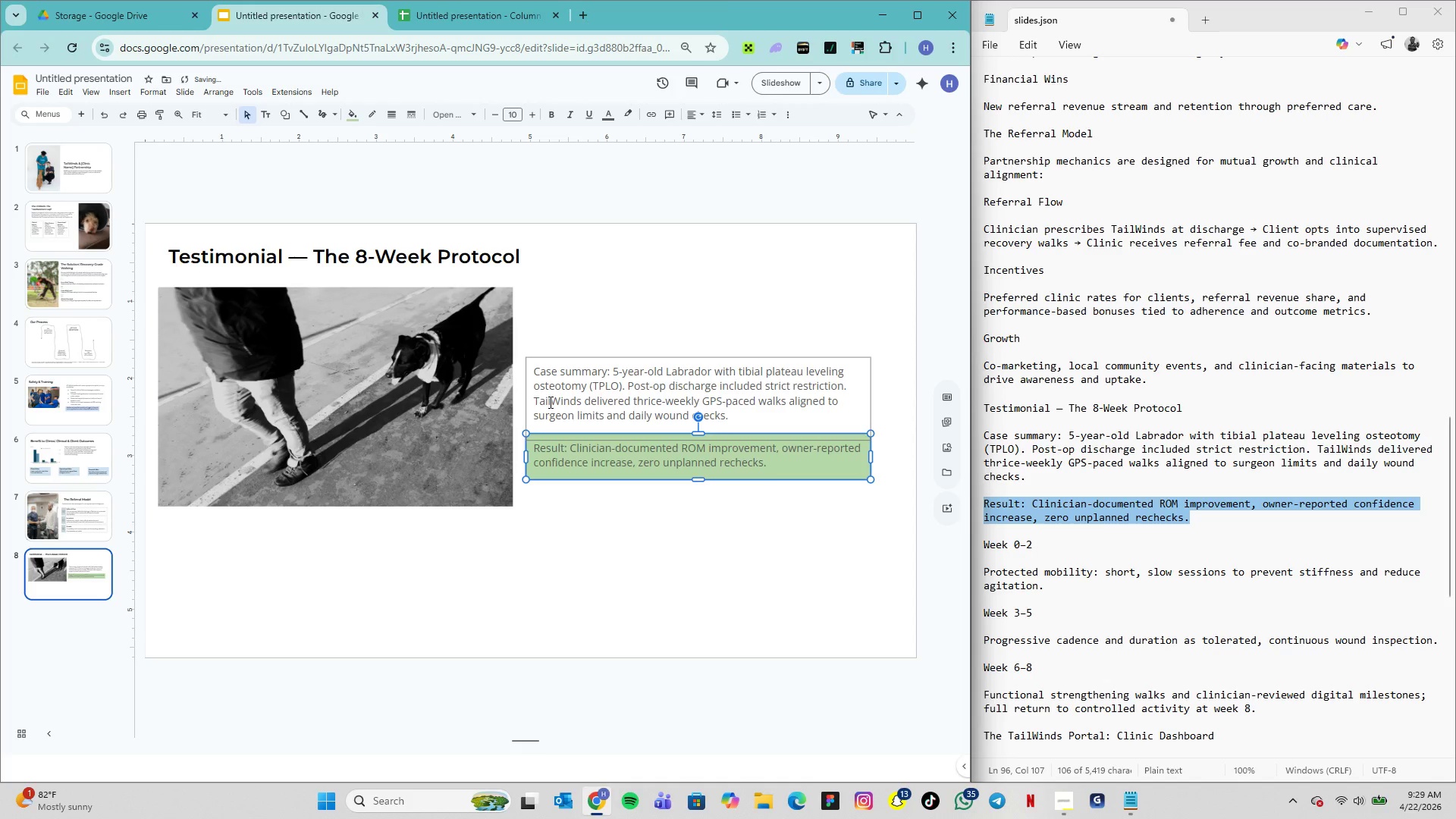 
key(ArrowDown)
 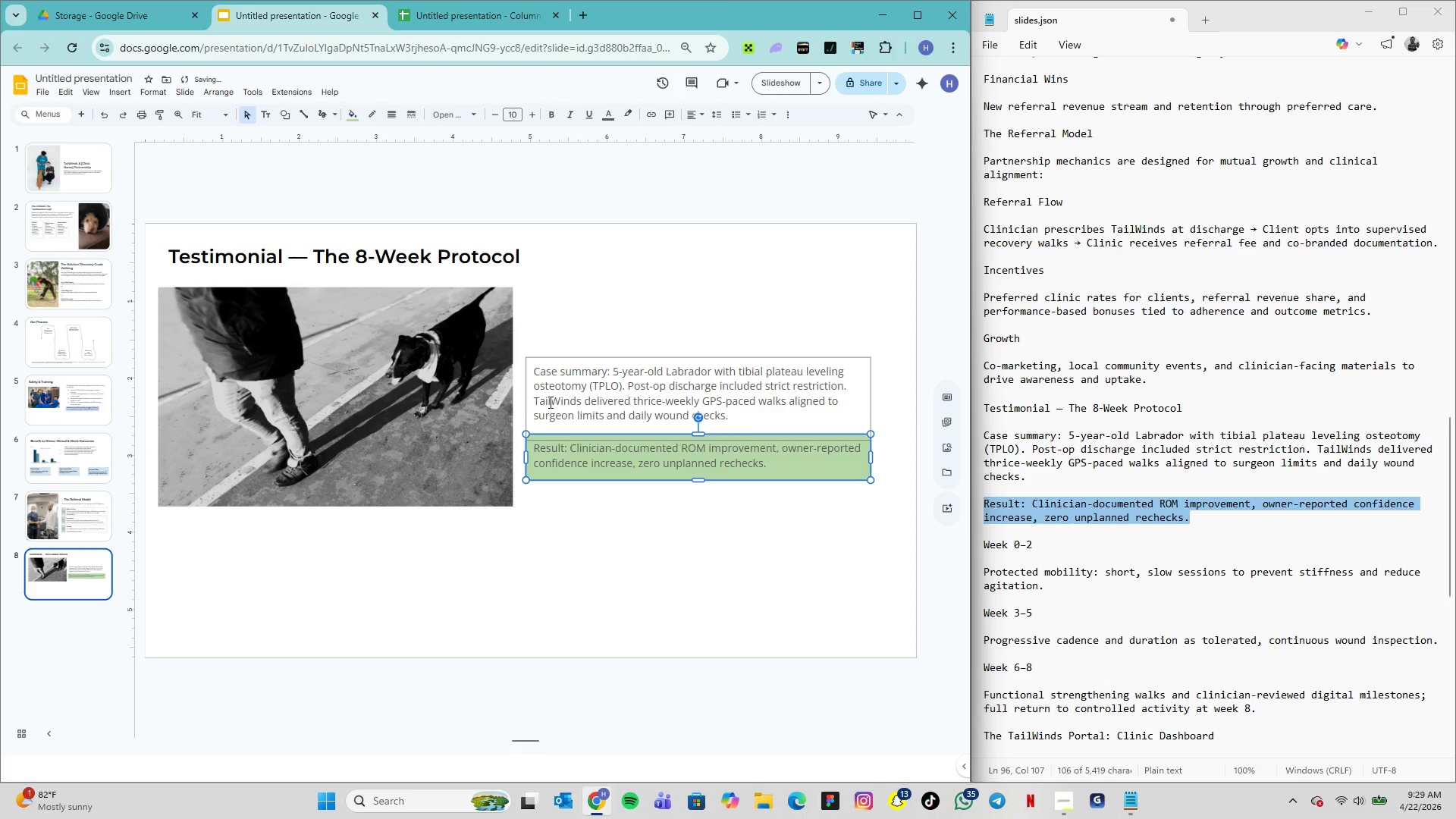 
hold_key(key=ArrowDown, duration=0.83)
 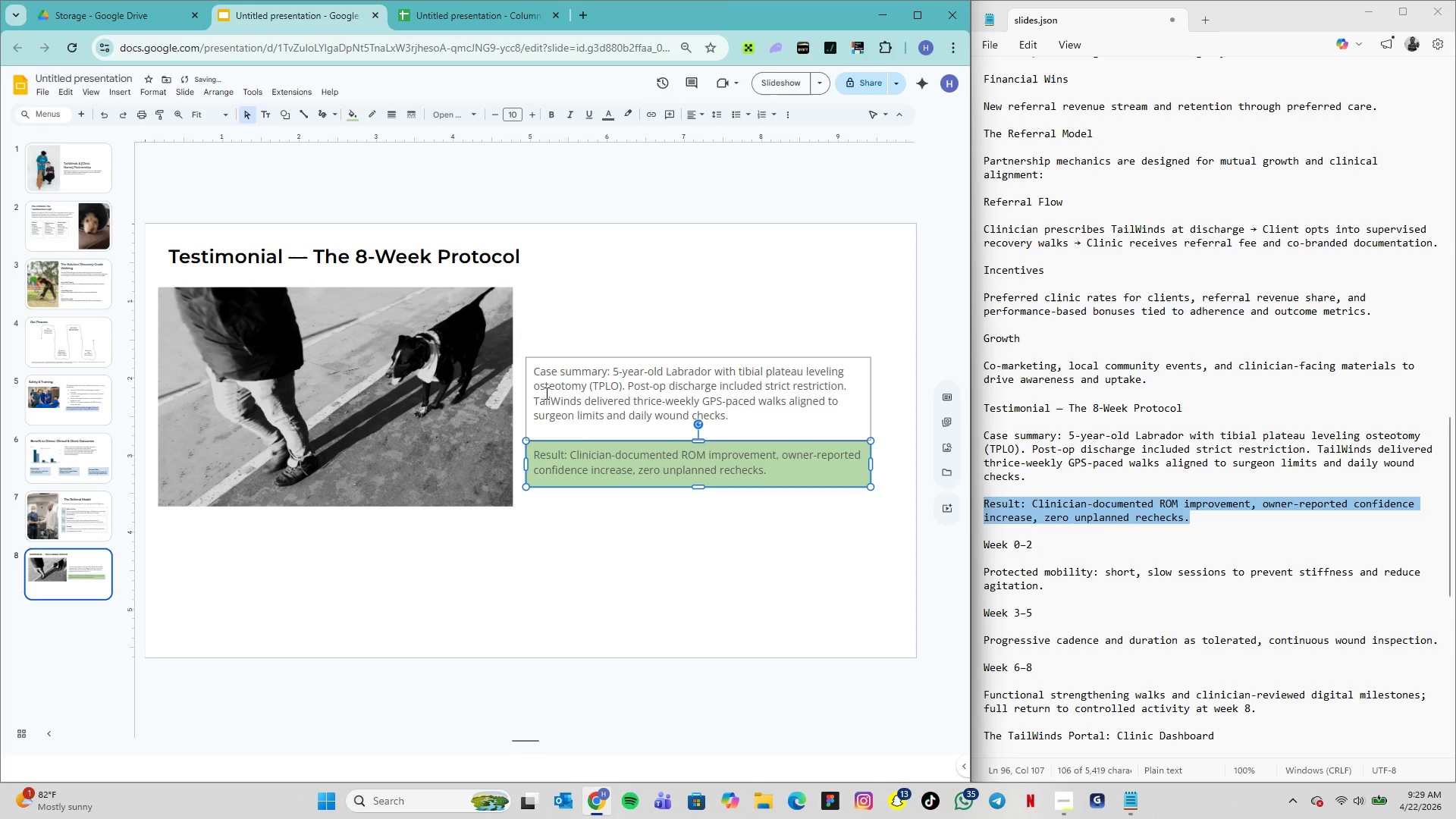 
hold_key(key=ShiftLeft, duration=1.69)
left_click([584, 361])
 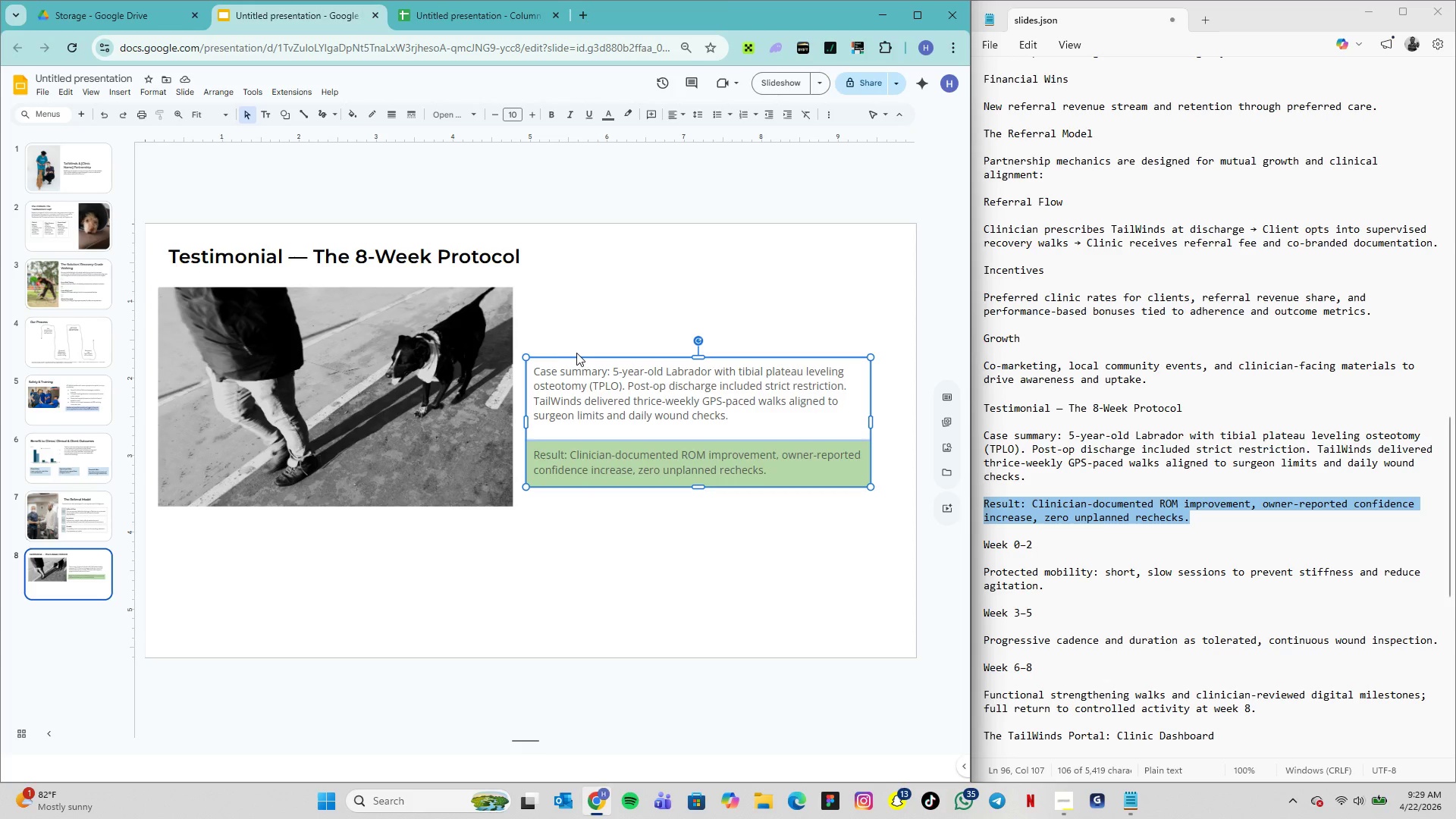 
right_click([588, 365])
 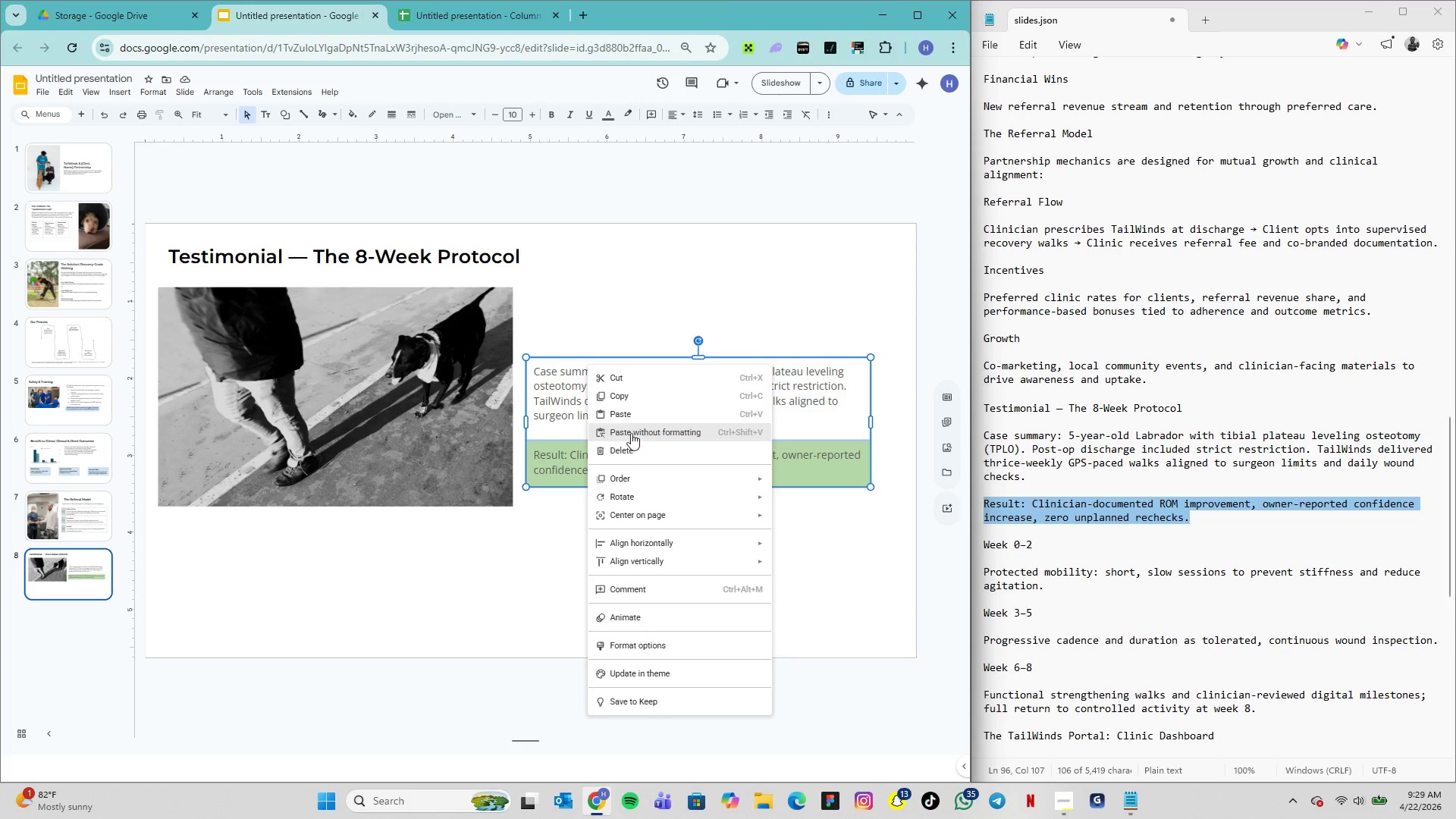 
wait(5.88)
 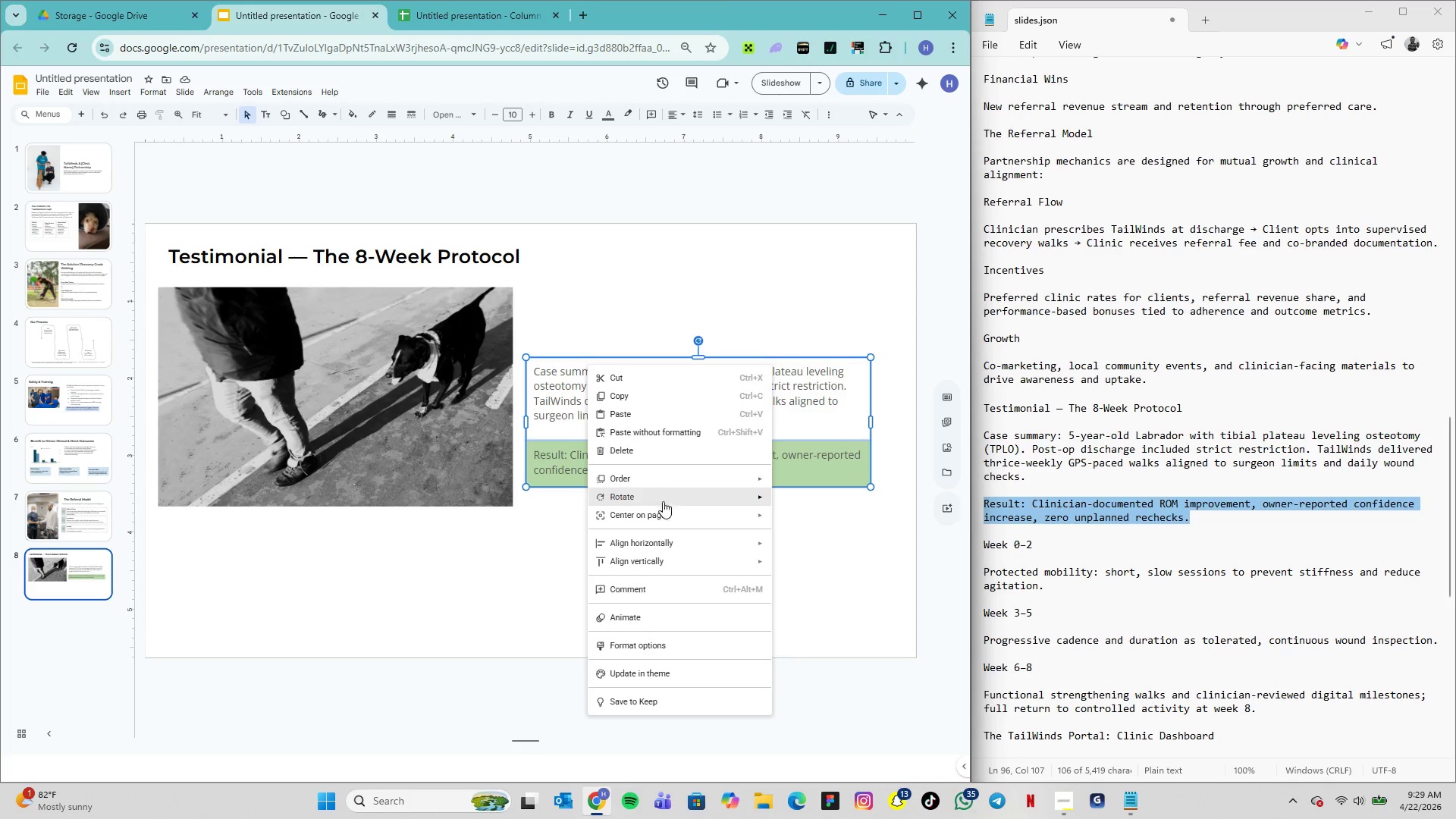 
right_click([558, 413])
 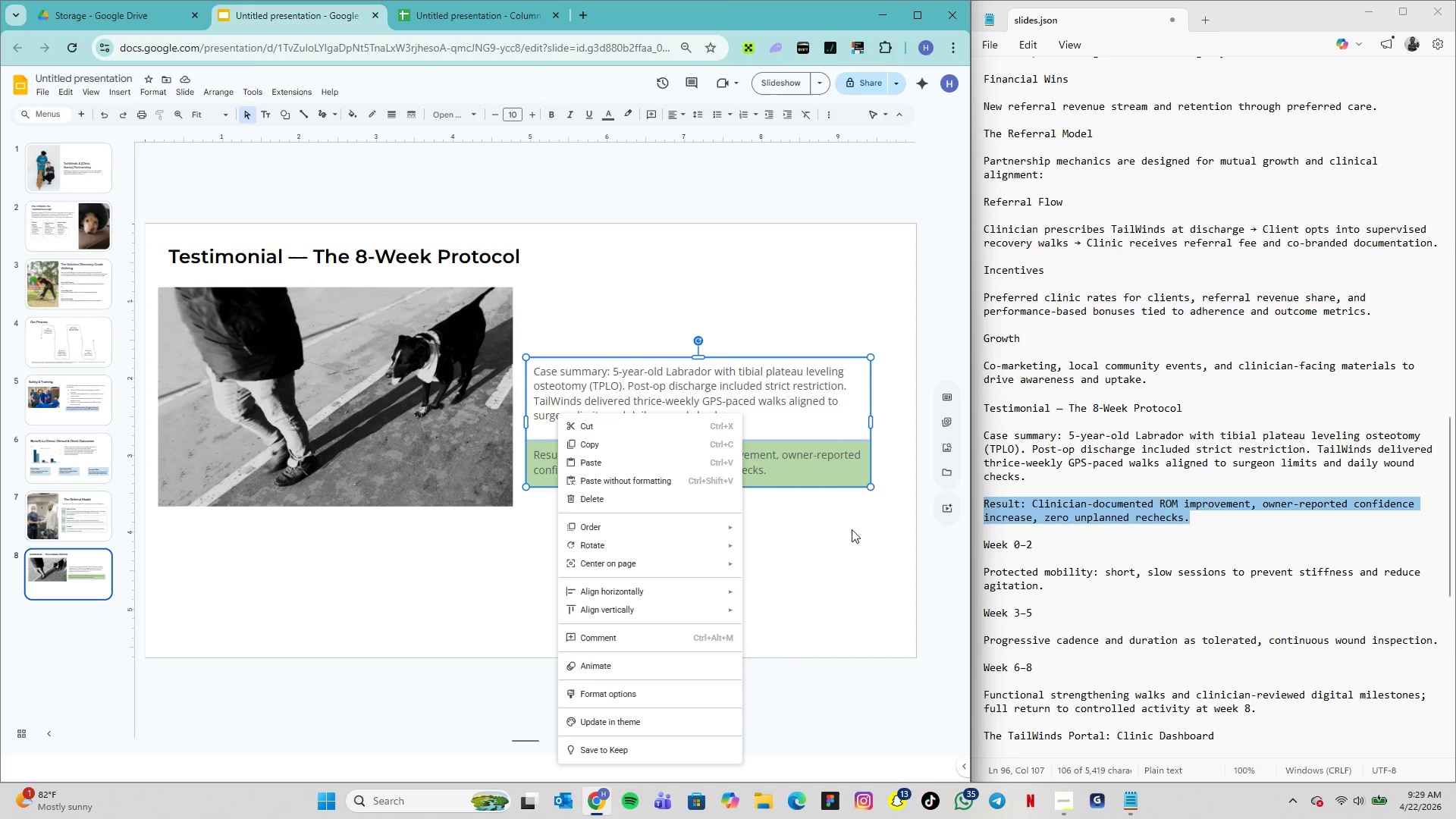 
left_click([868, 534])
 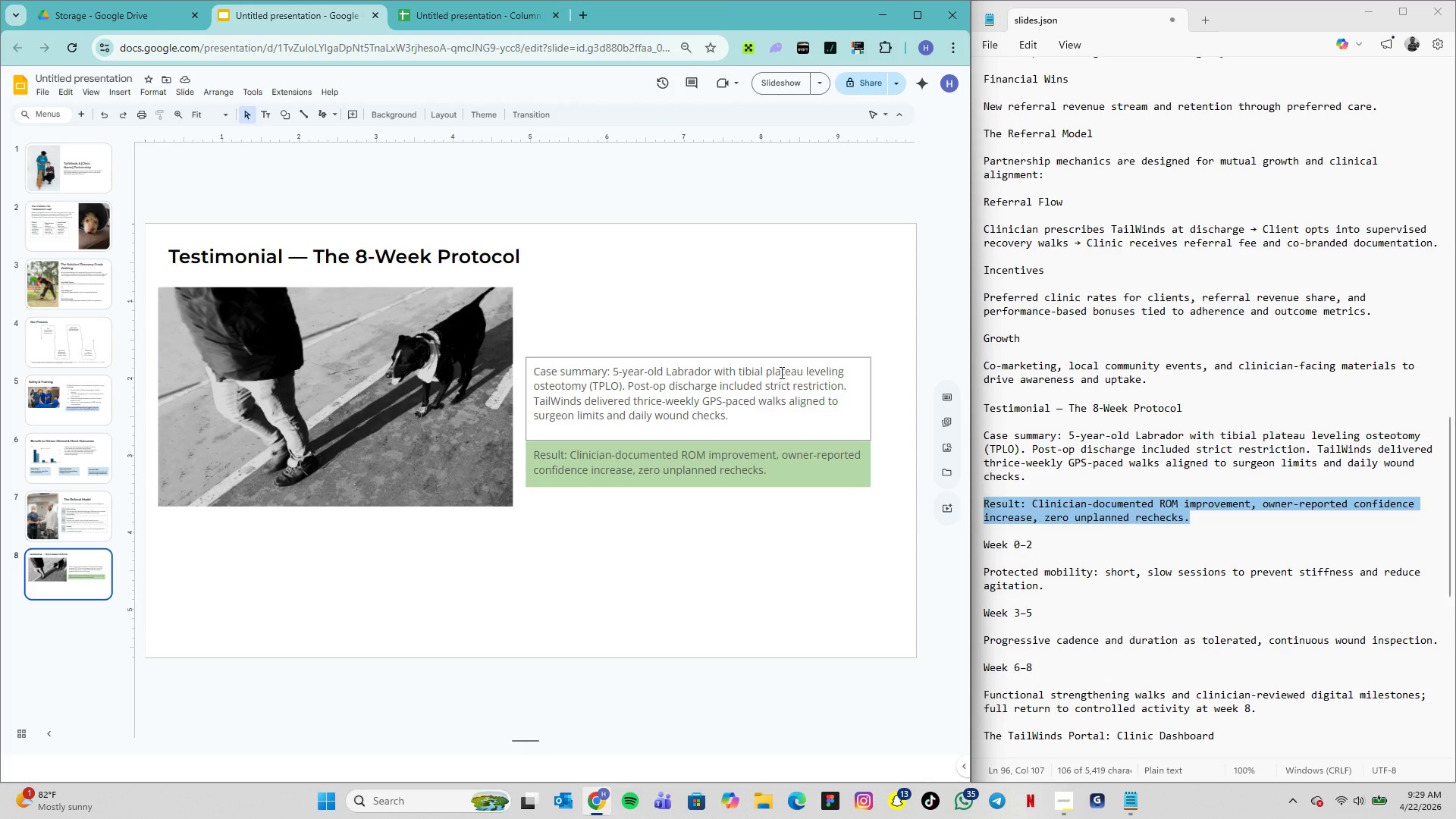 
left_click_drag(start_coordinate=[760, 356], to_coordinate=[759, 328])
 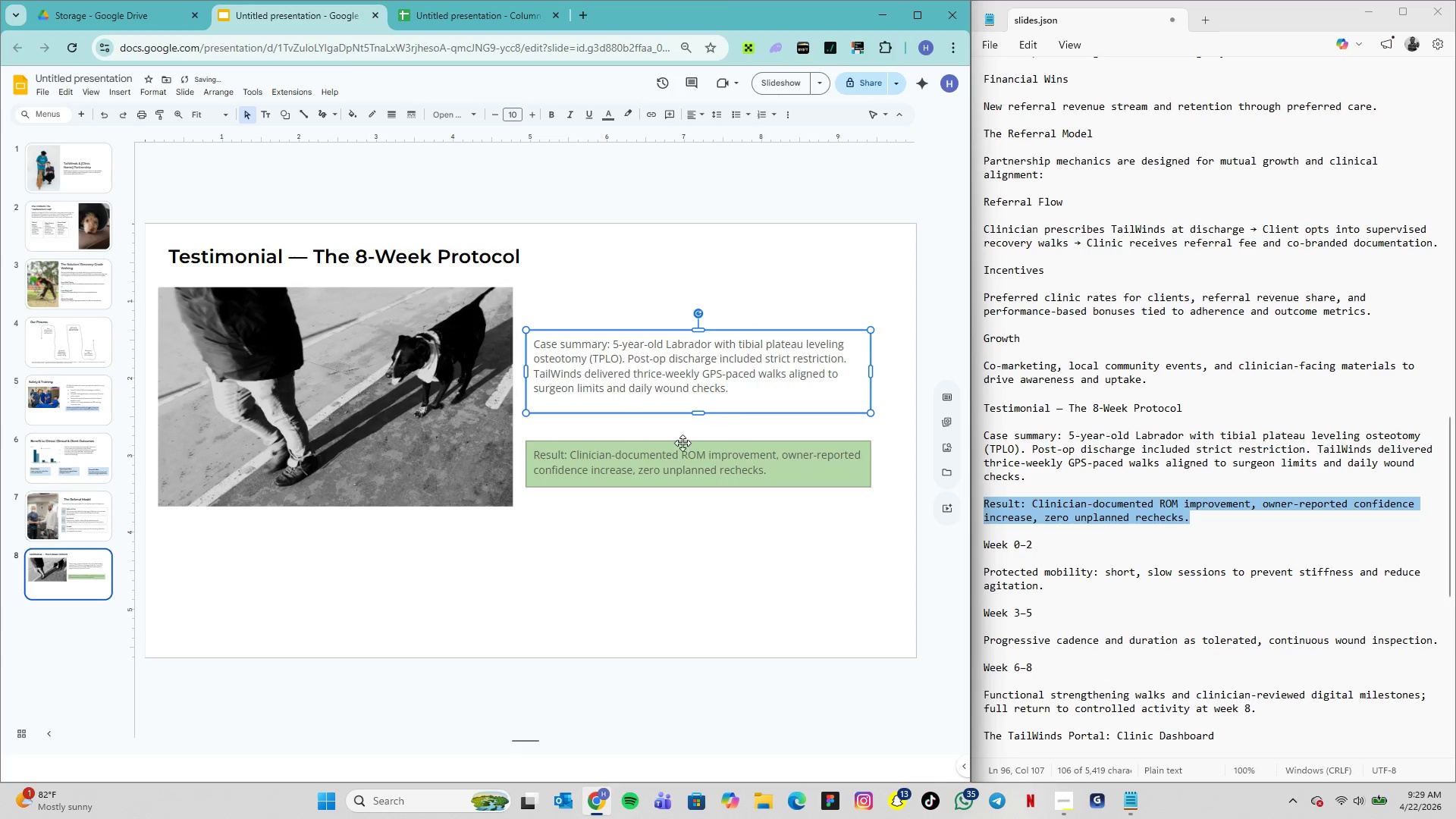 
left_click_drag(start_coordinate=[682, 443], to_coordinate=[685, 415])
 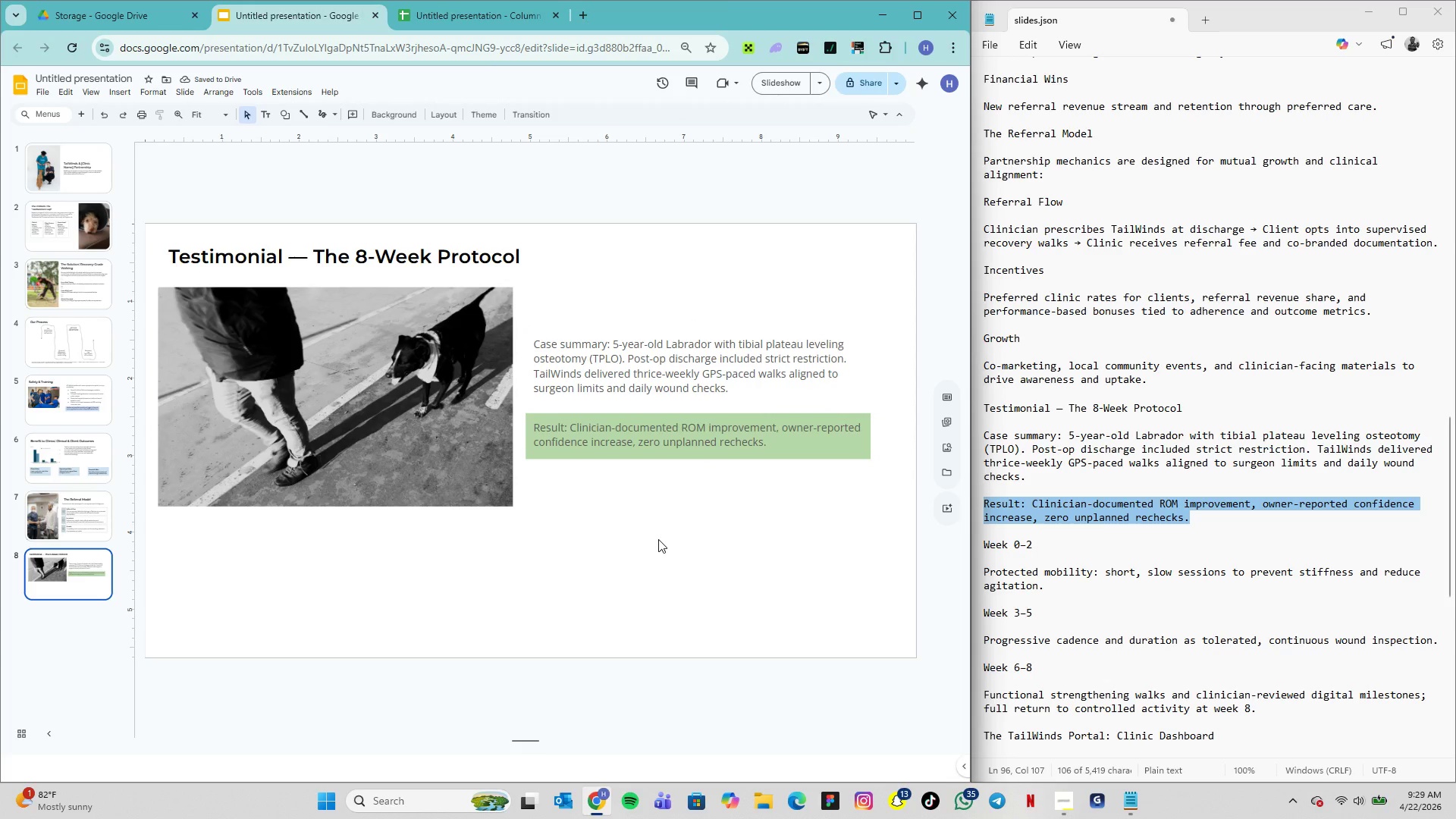 
scroll: coordinate [616, 544], scroll_direction: down, amount: 4.0
 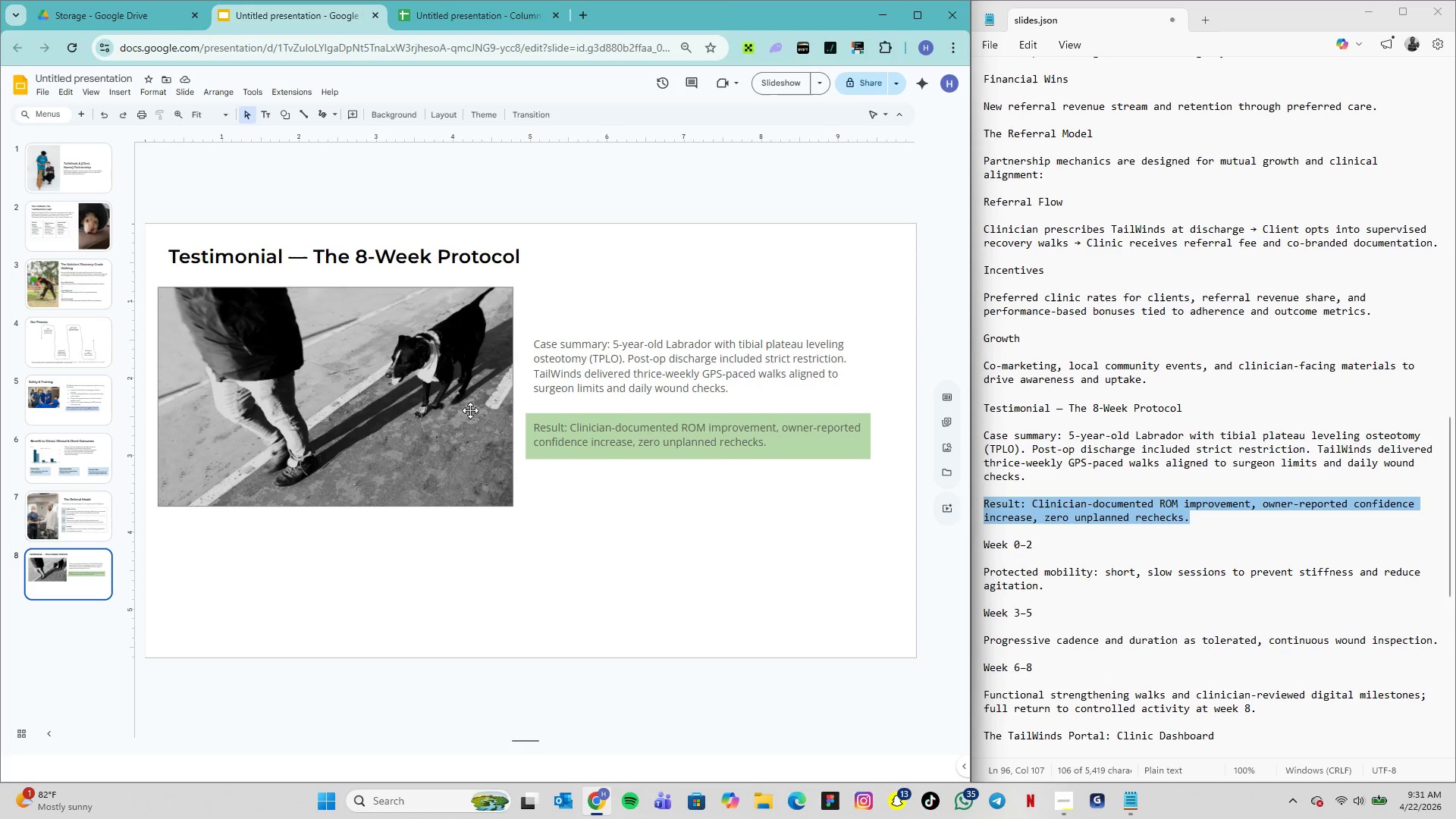 
wait(95.57)
 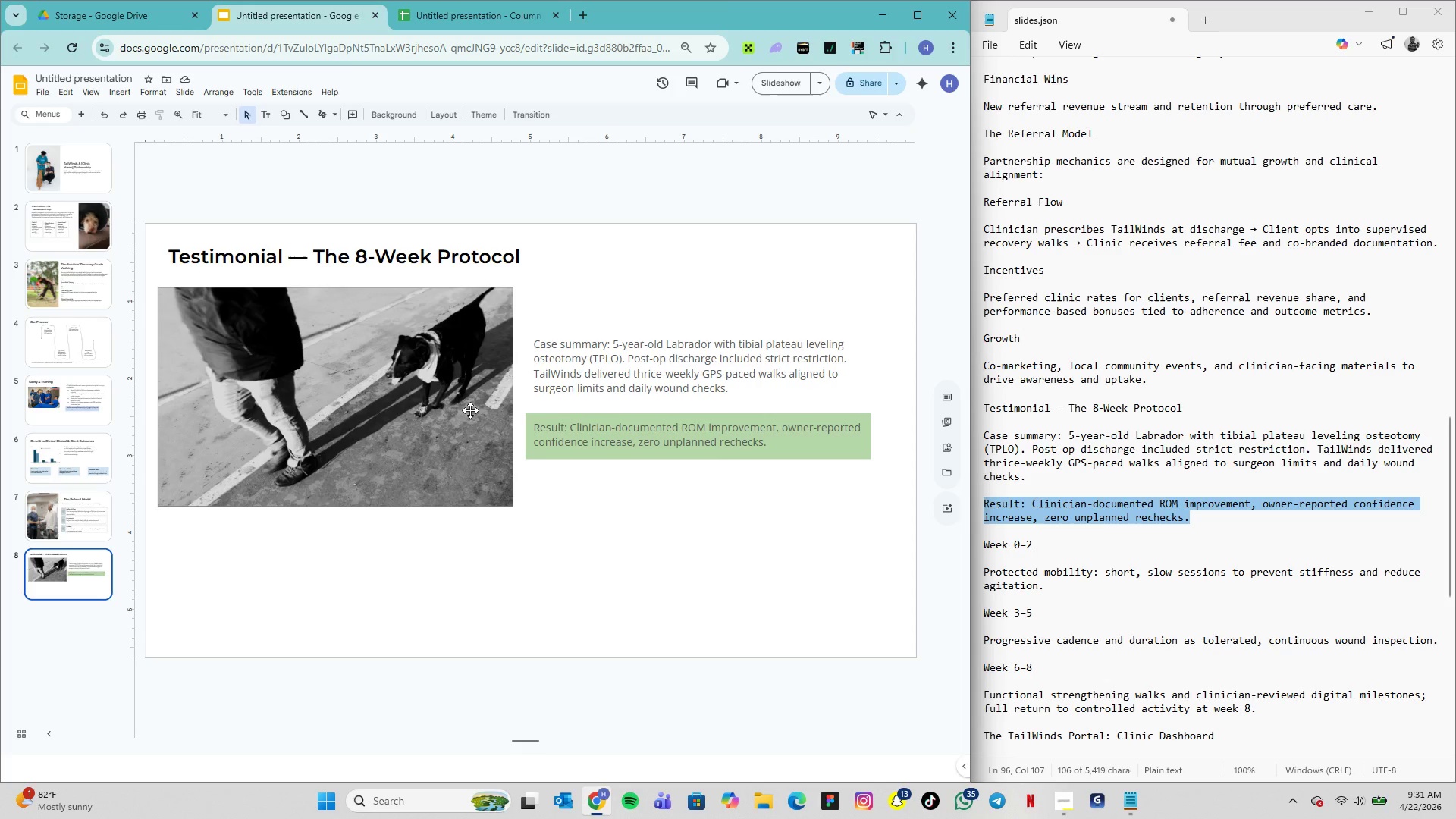 
left_click([309, 118])
 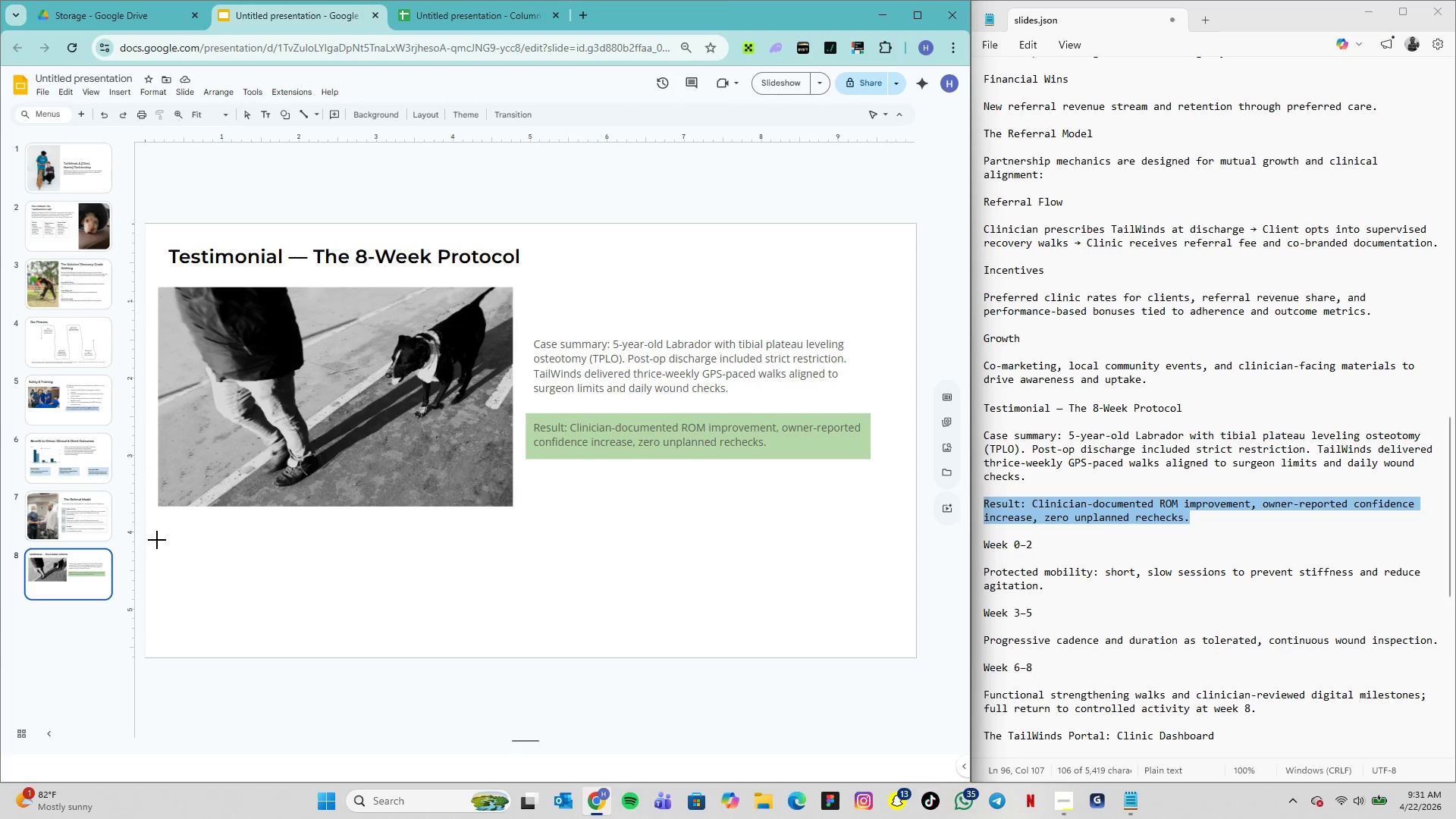 
left_click_drag(start_coordinate=[161, 539], to_coordinate=[401, 539])
 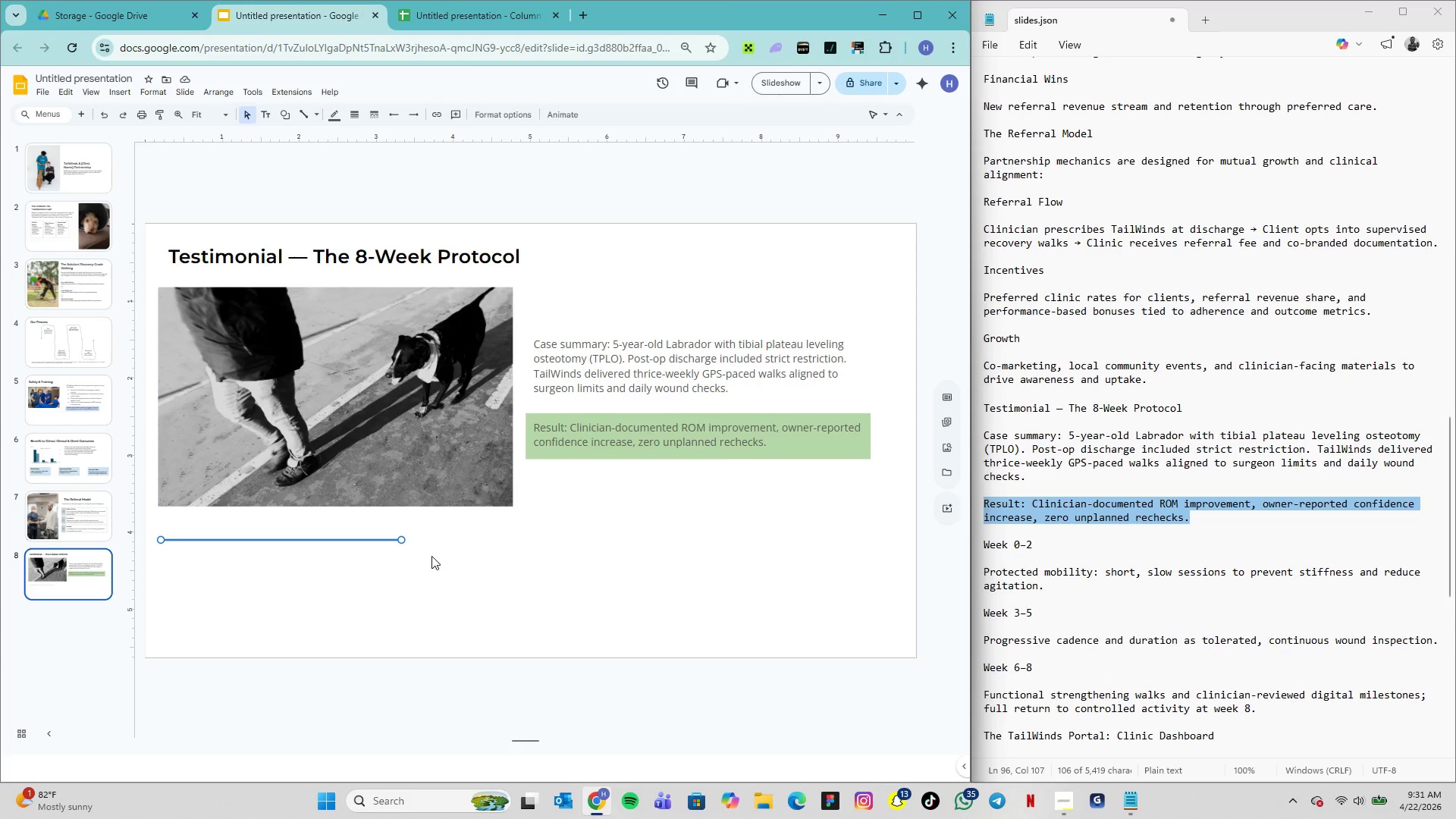 
wait(15.31)
 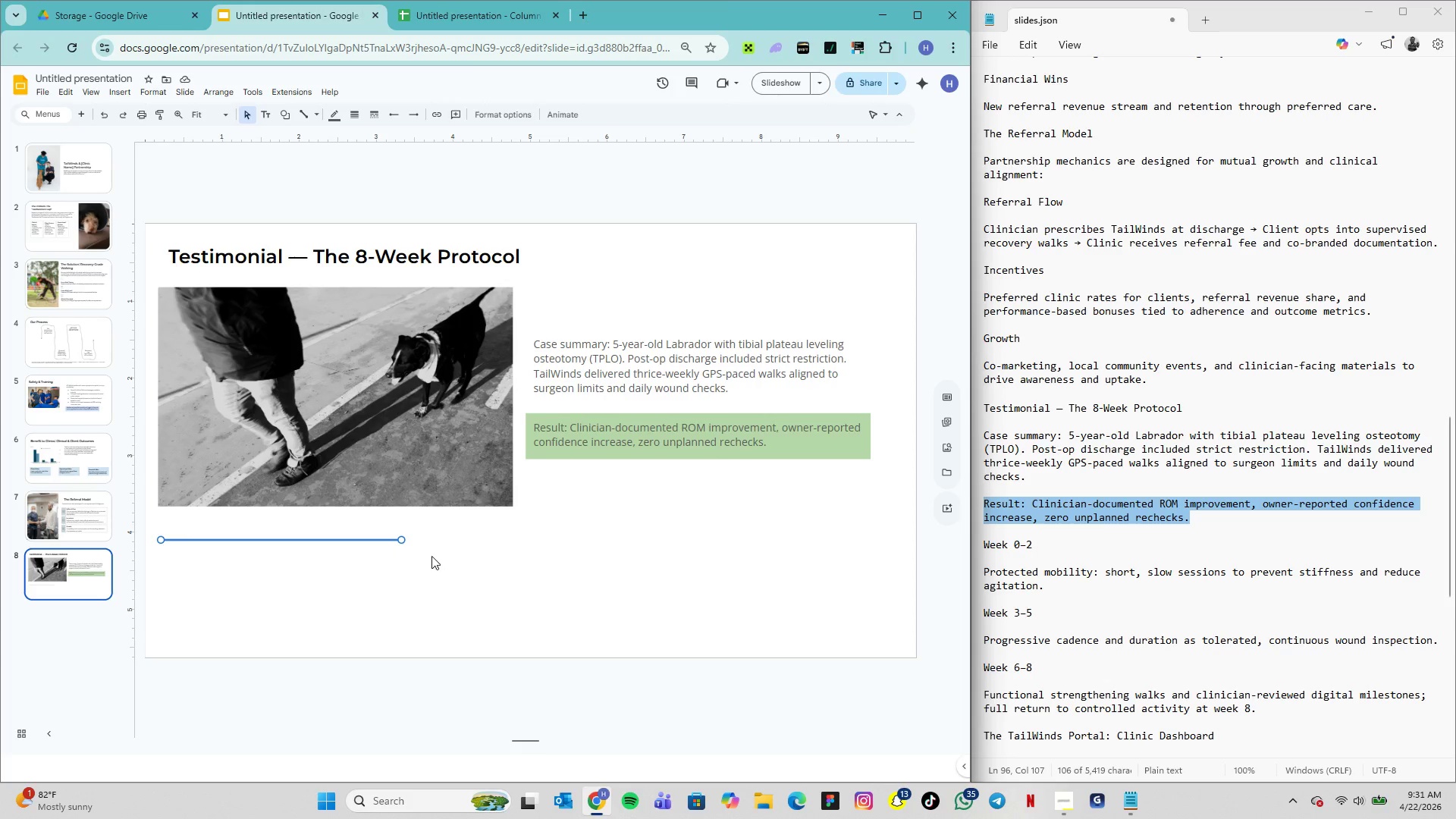 
left_click([269, 113])
 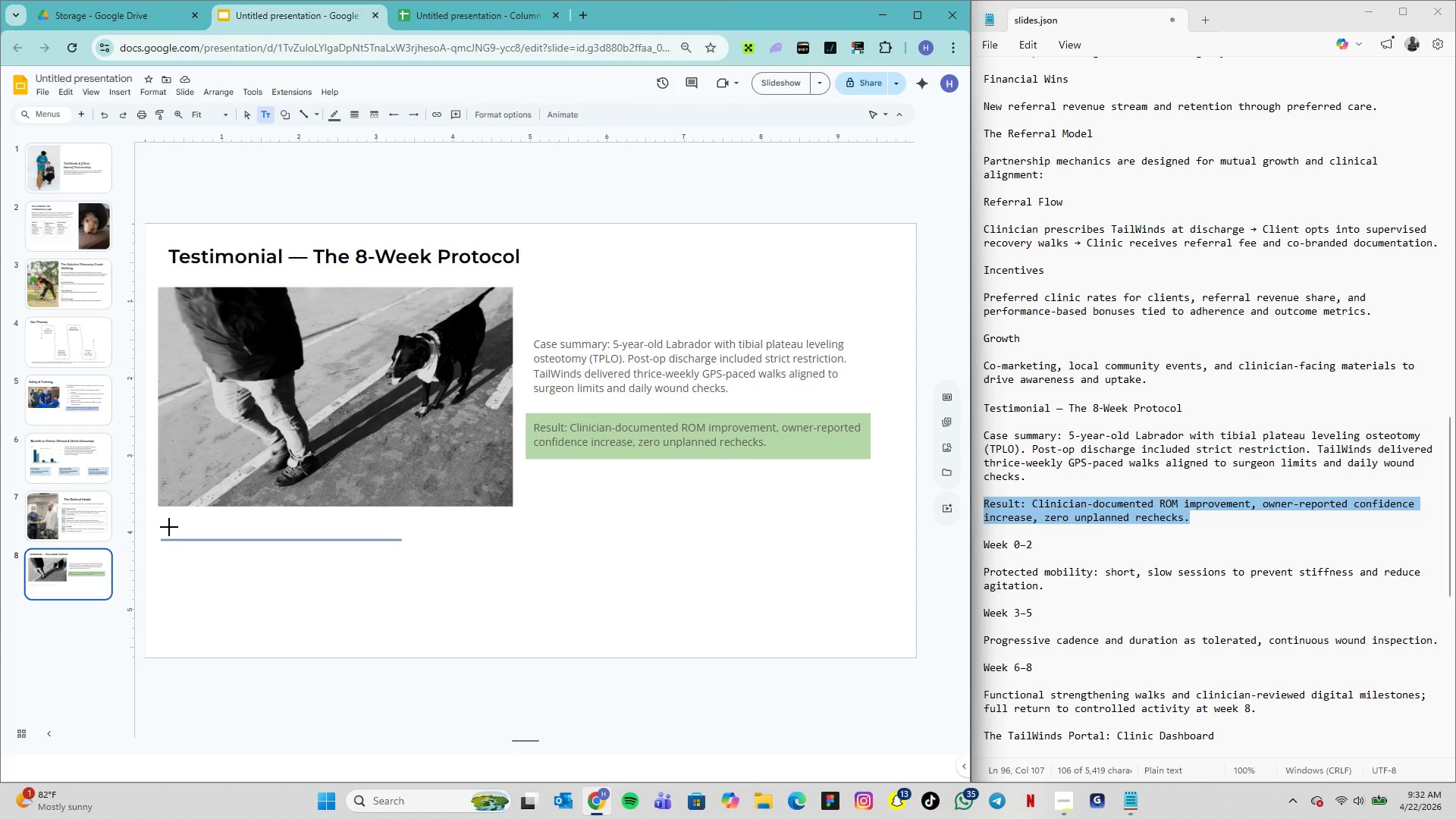 
left_click([169, 527])
 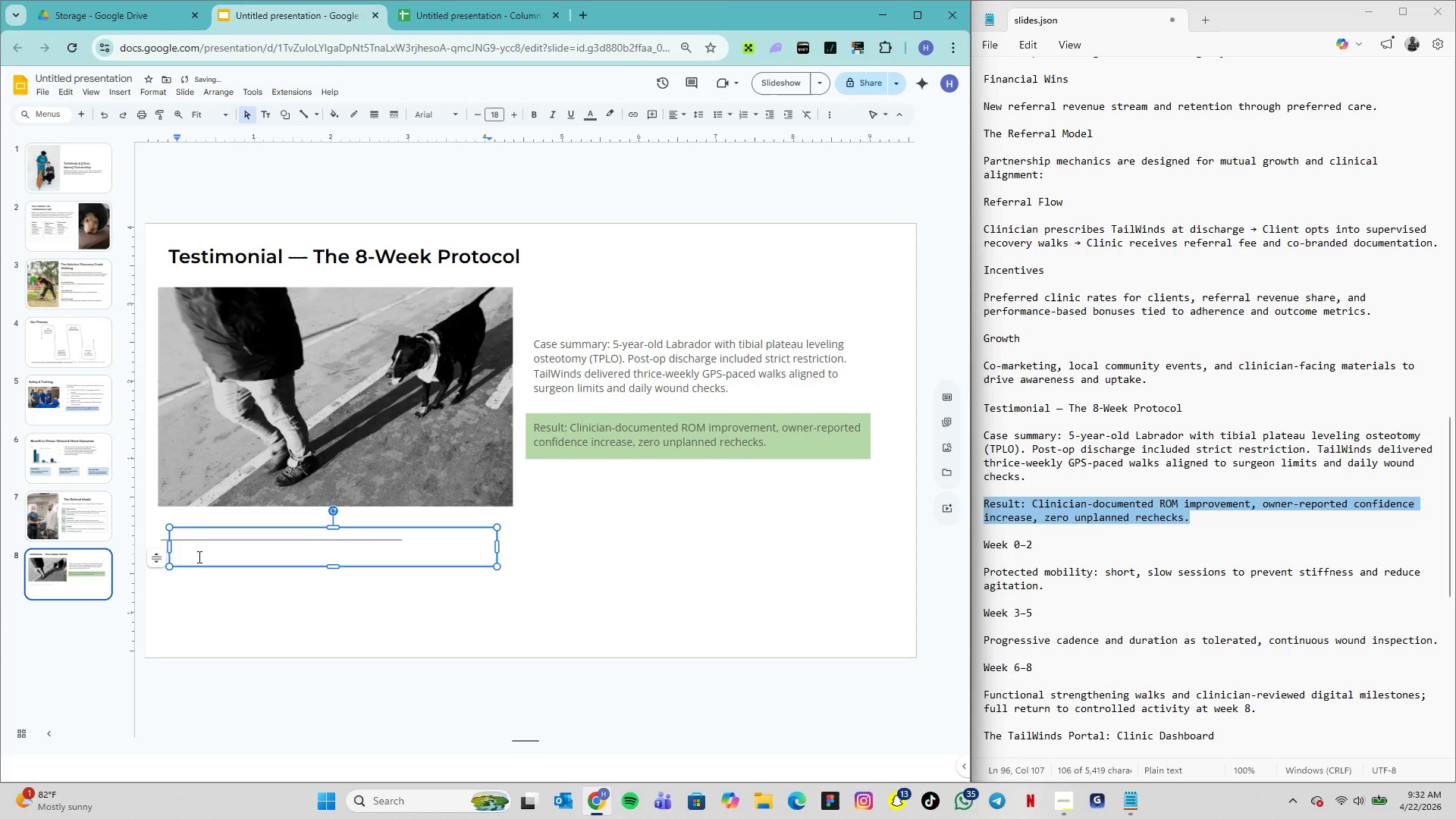 
hold_key(key=ControlLeft, duration=0.33)
 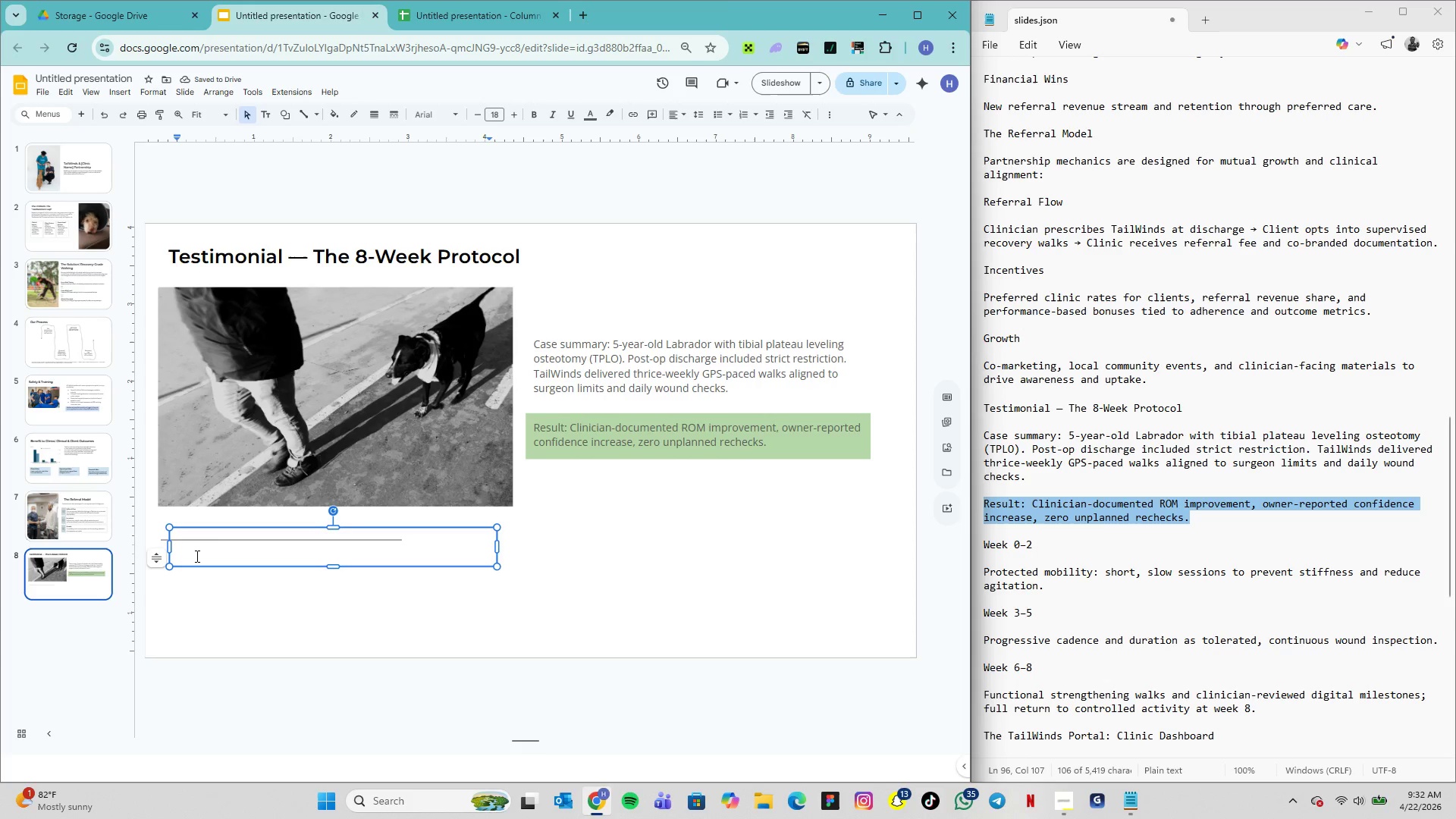 
type(01)
 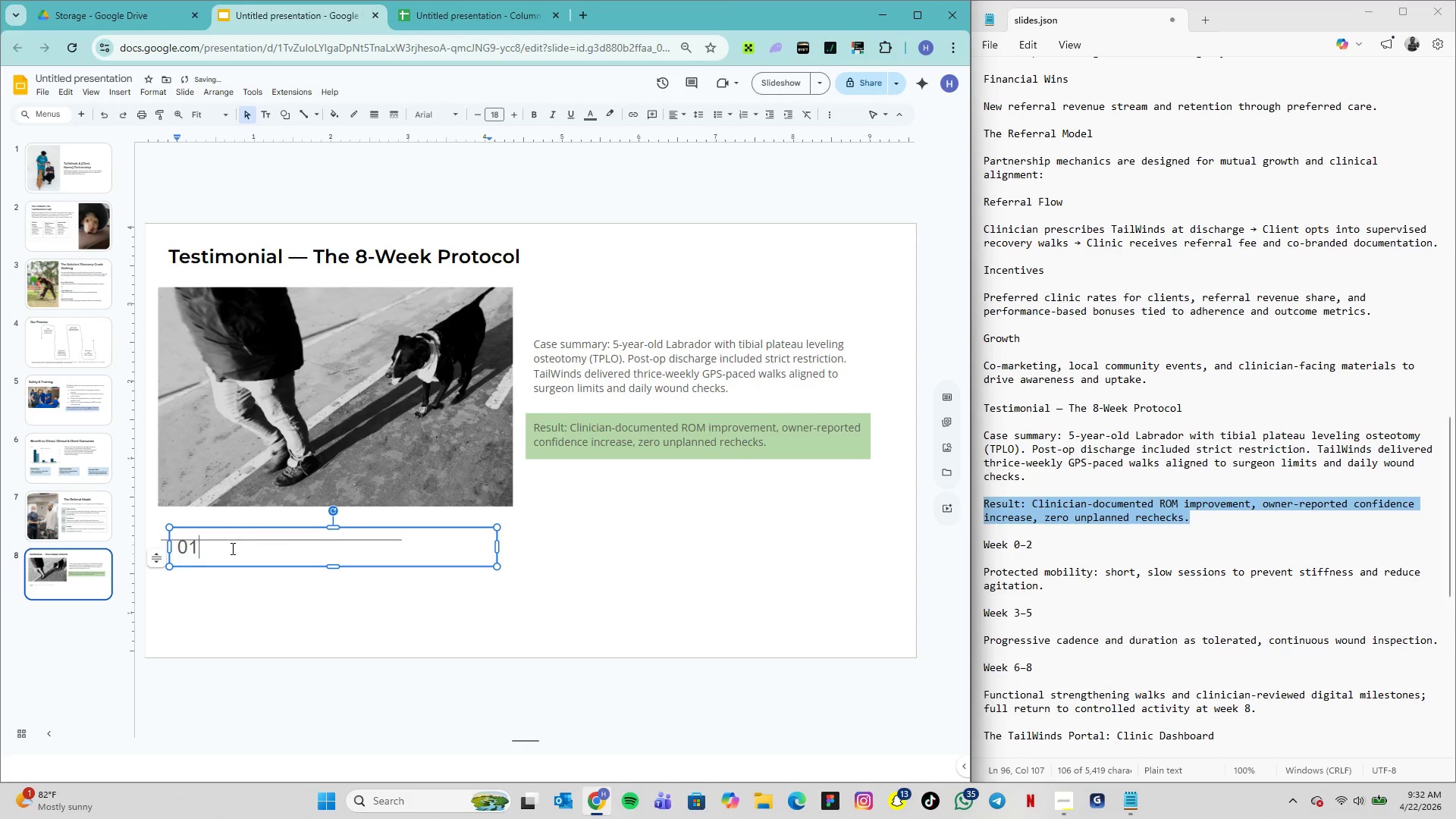 
double_click([231, 548])
 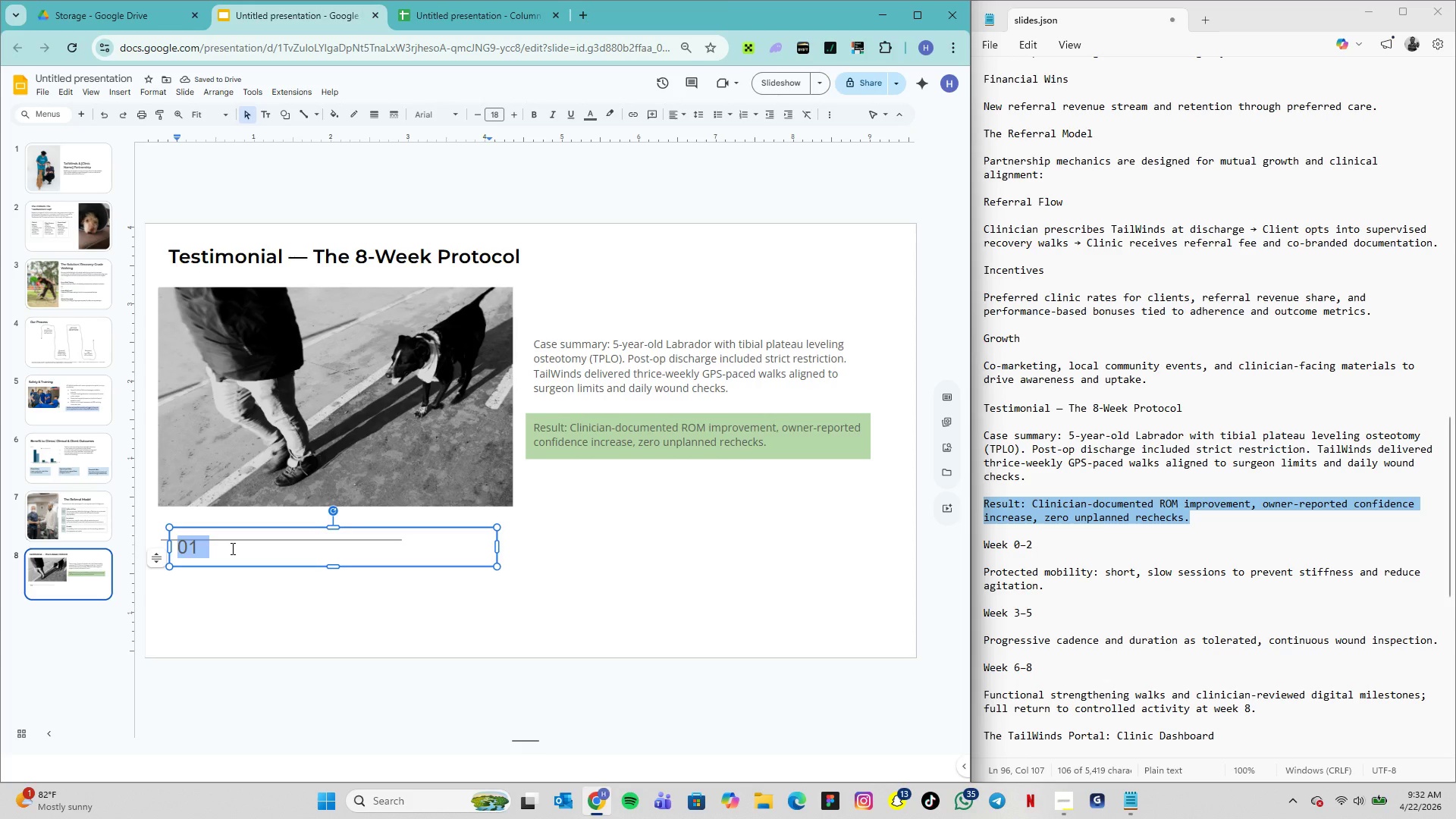 
triple_click([231, 548])
 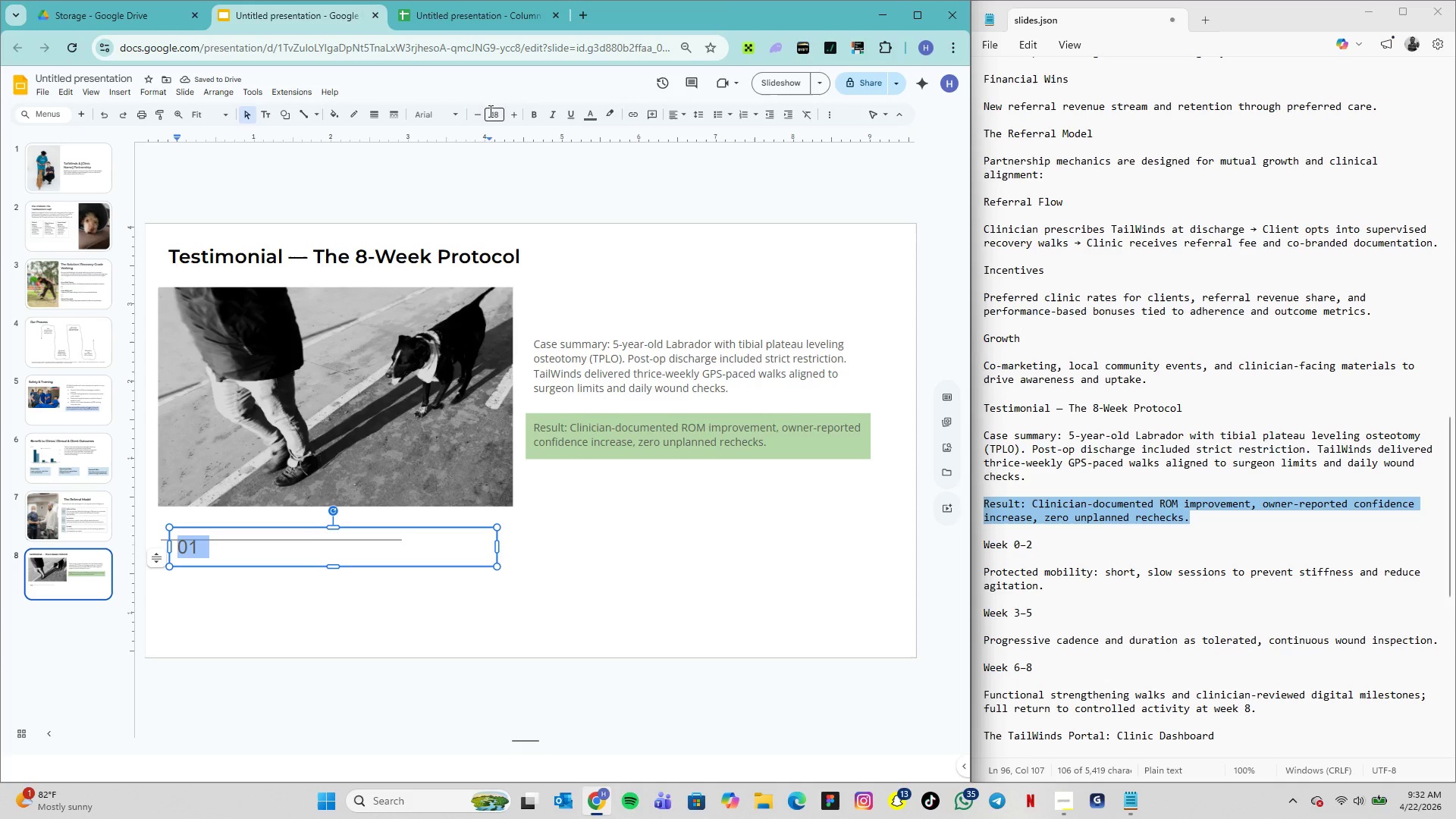 
left_click([435, 116])
 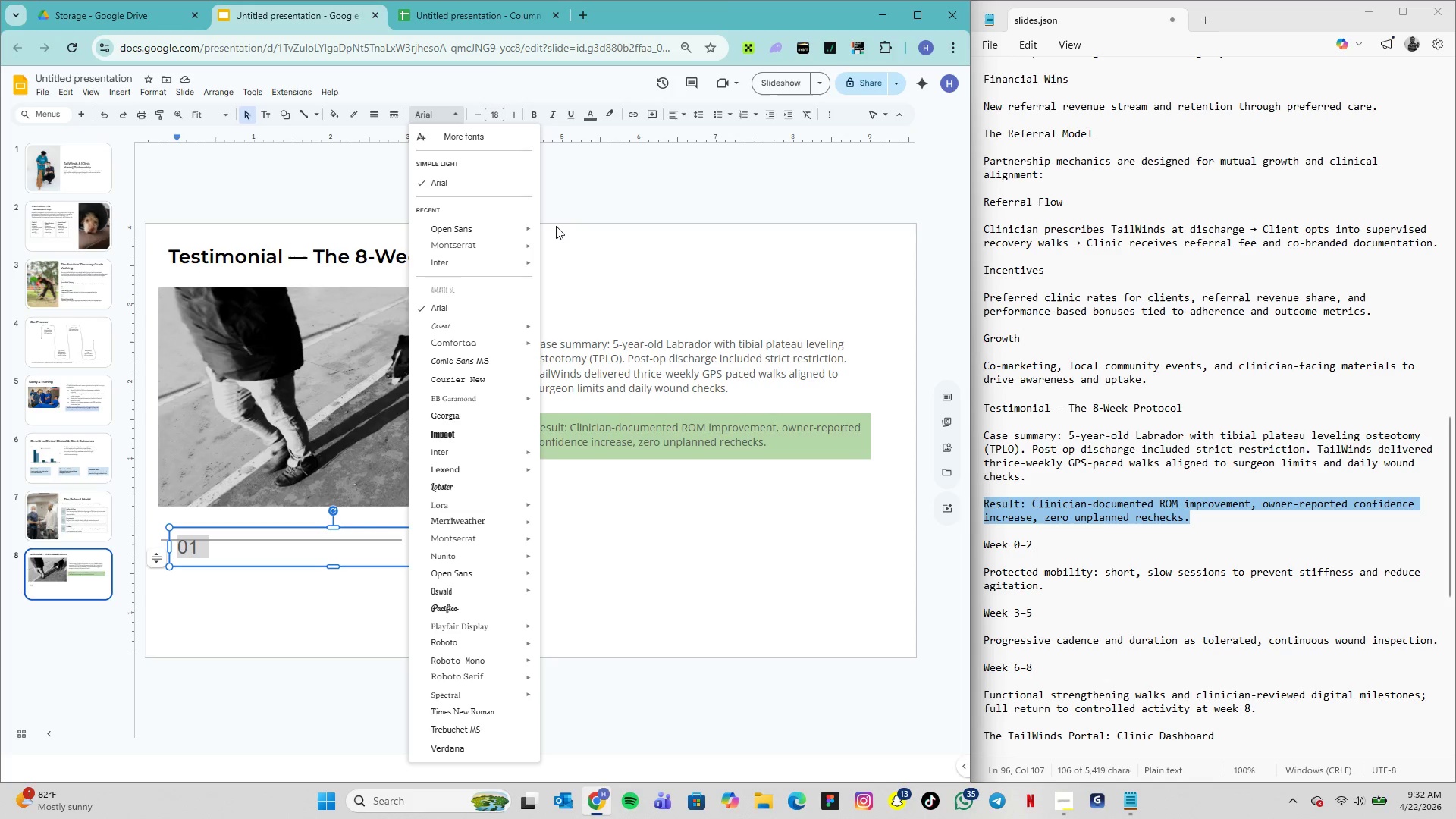 
wait(6.39)
 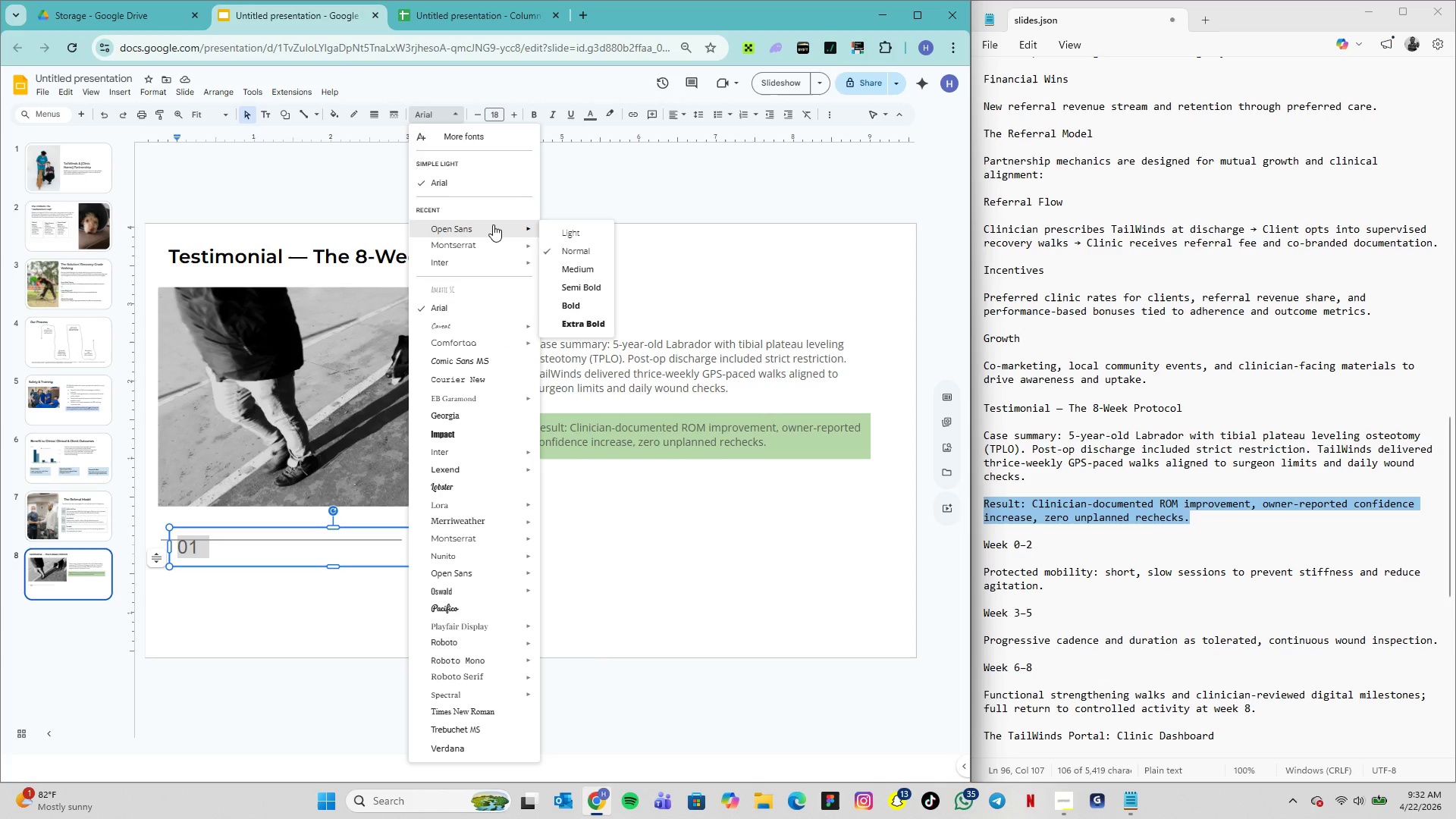 
left_click([559, 230])
 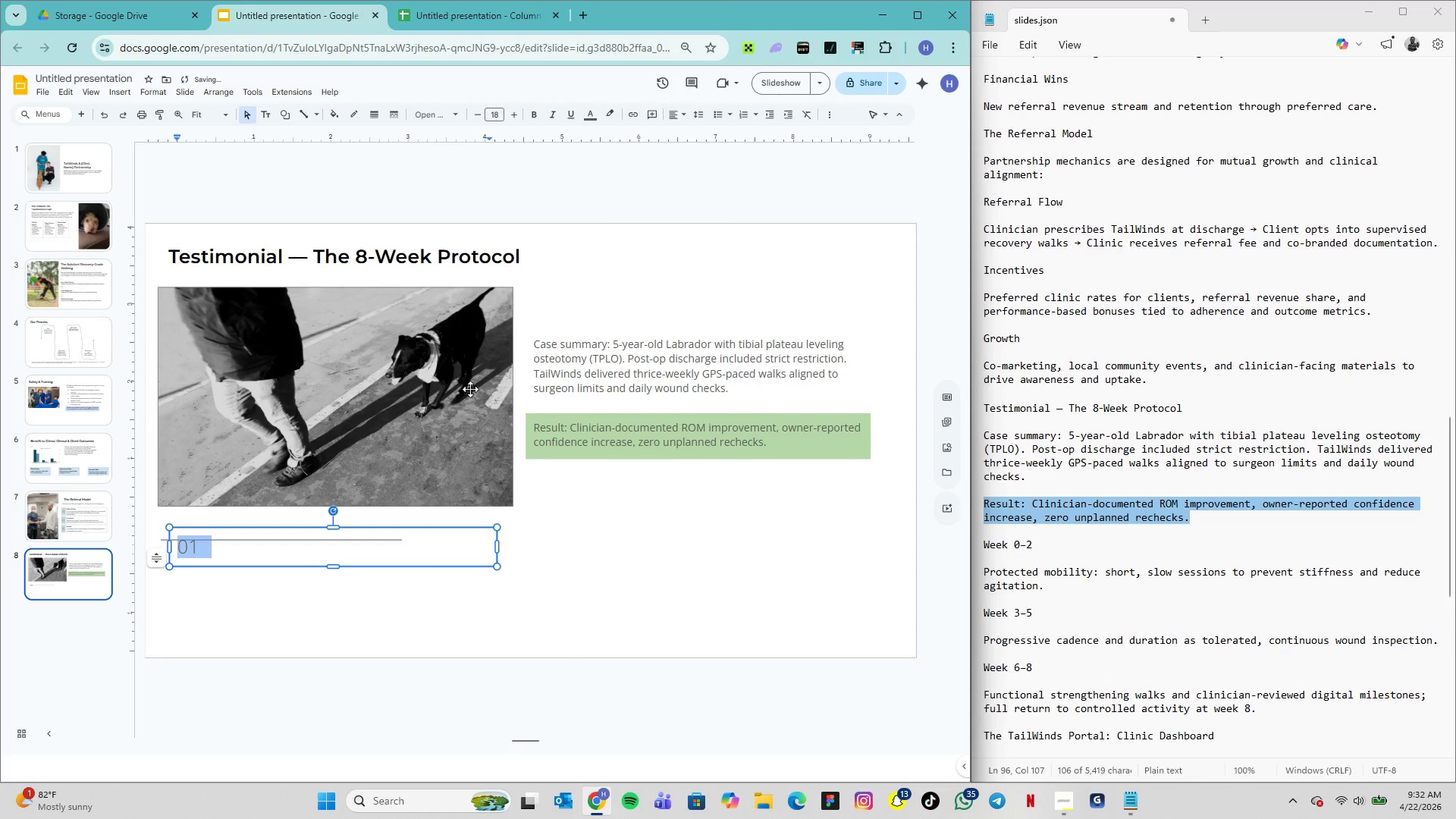 
left_click([498, 115])
 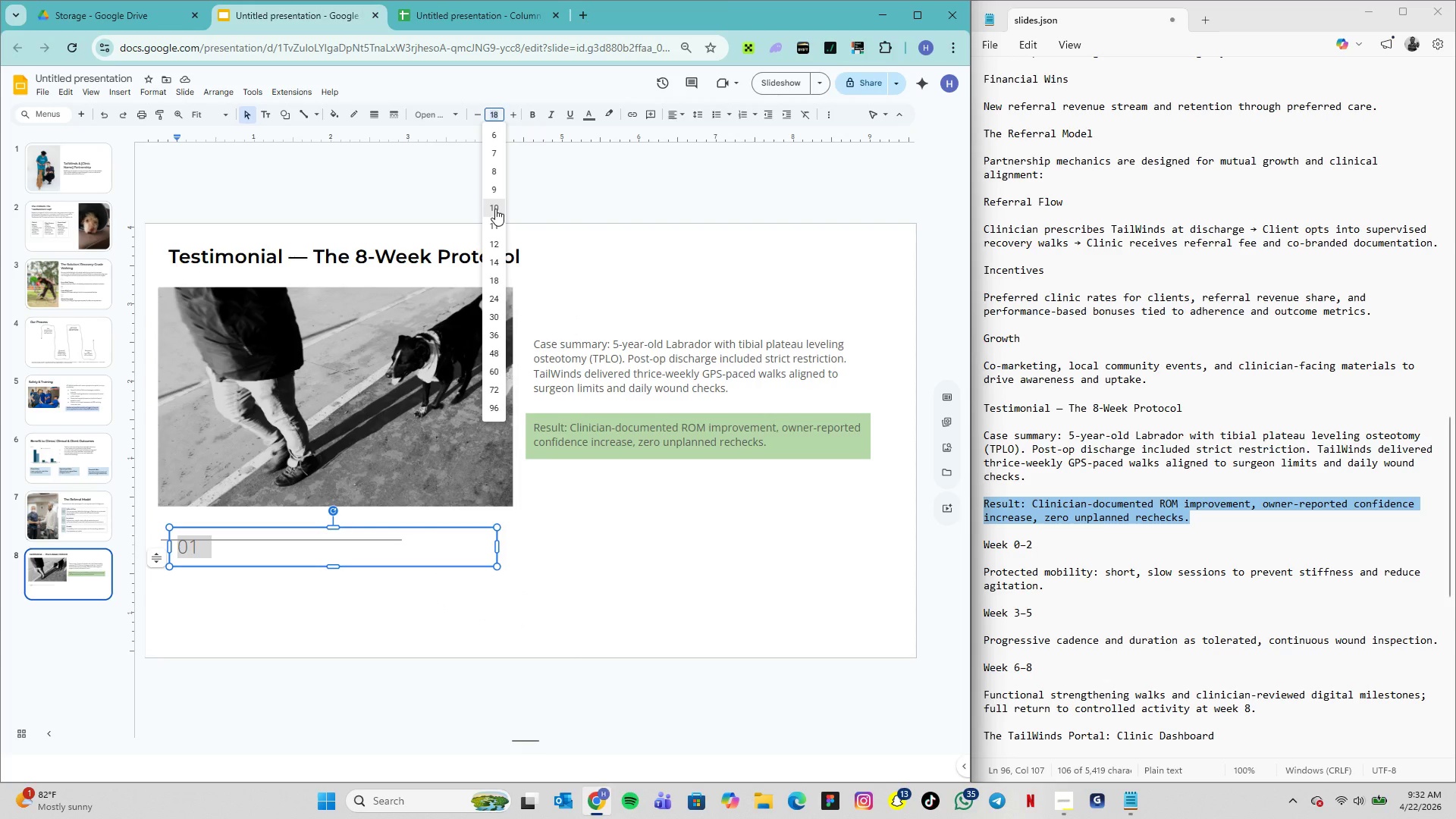 
left_click([495, 209])
 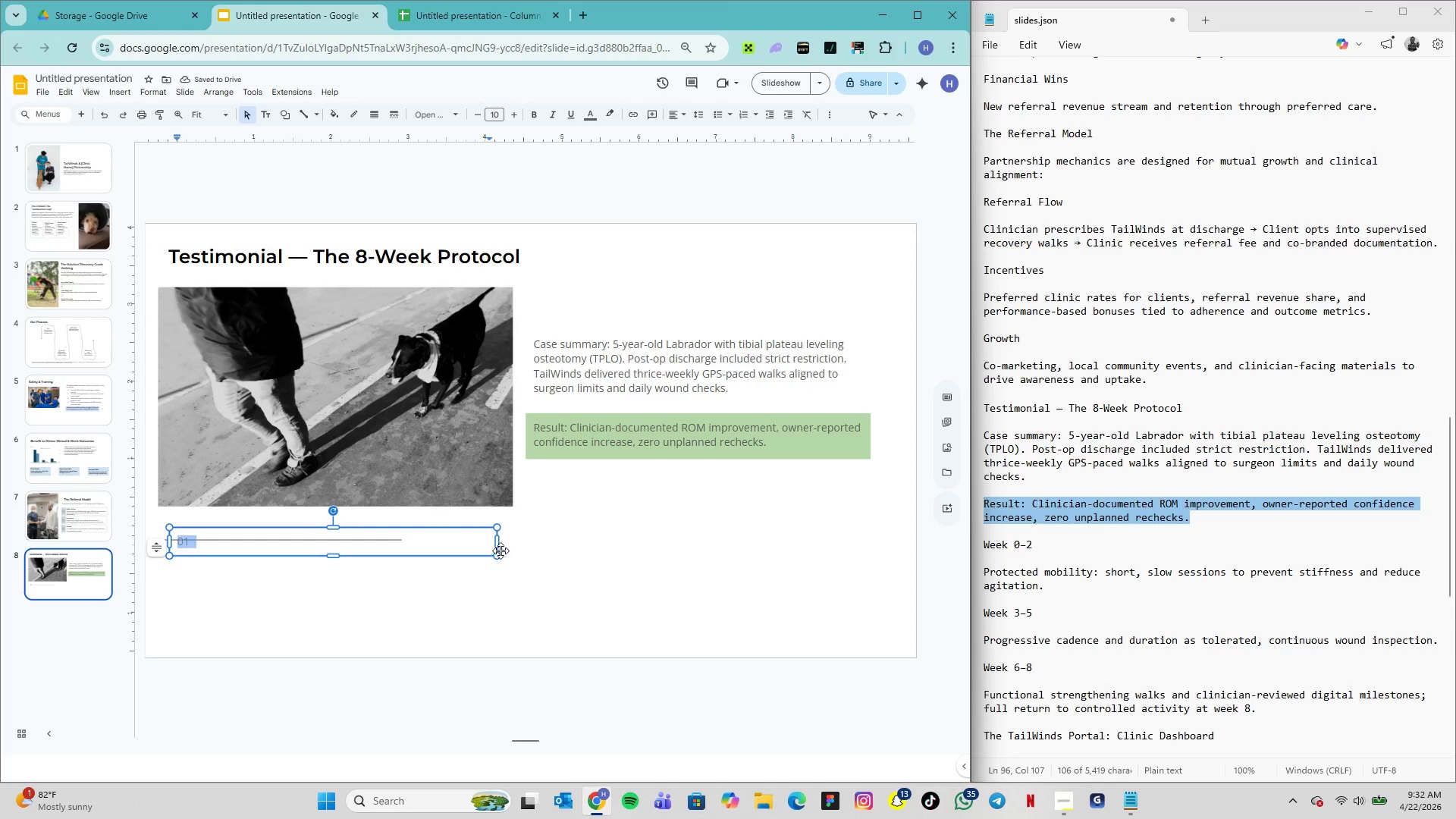 
left_click_drag(start_coordinate=[497, 541], to_coordinate=[198, 544])
 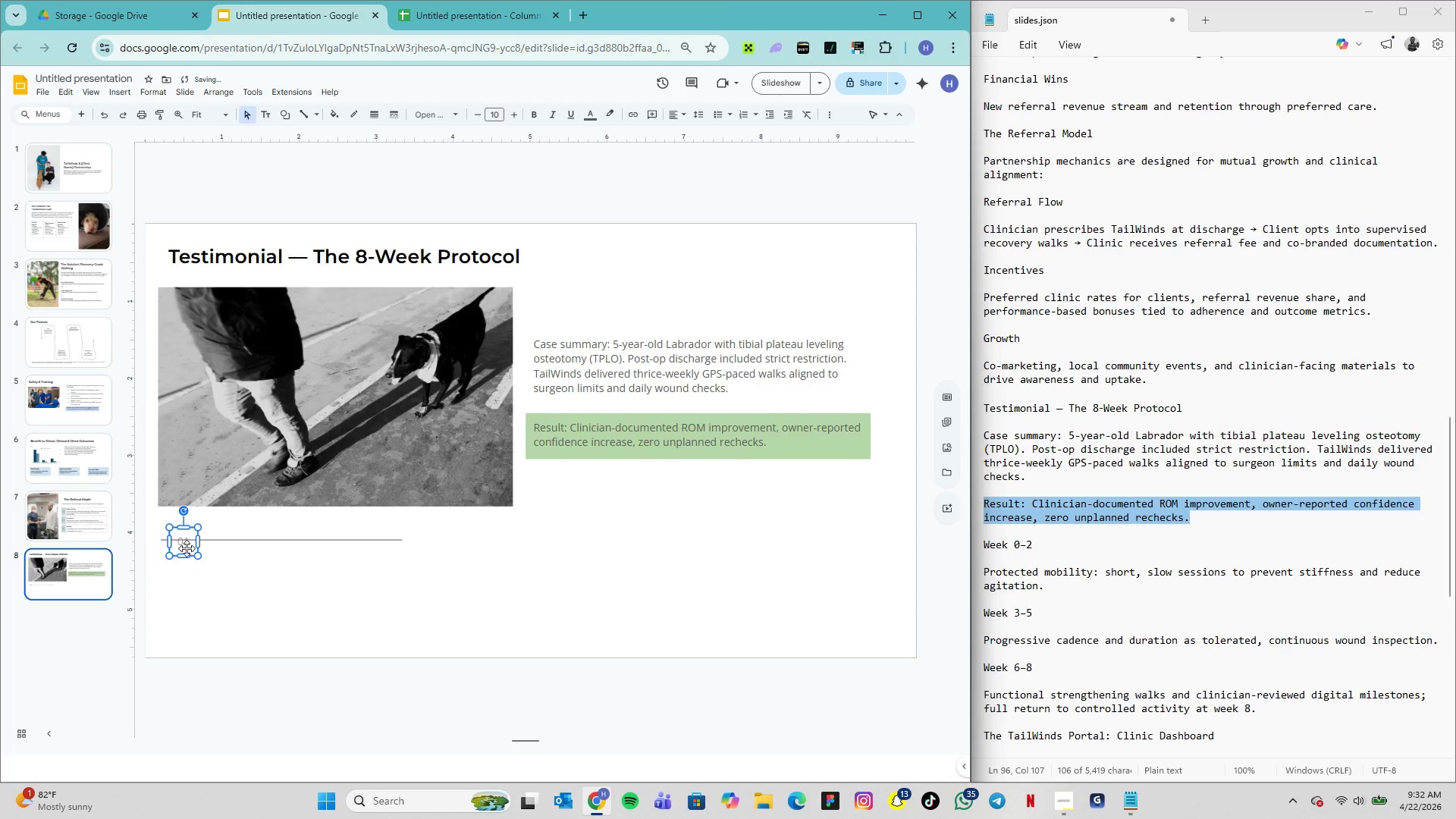 
left_click_drag(start_coordinate=[187, 548], to_coordinate=[180, 532])
 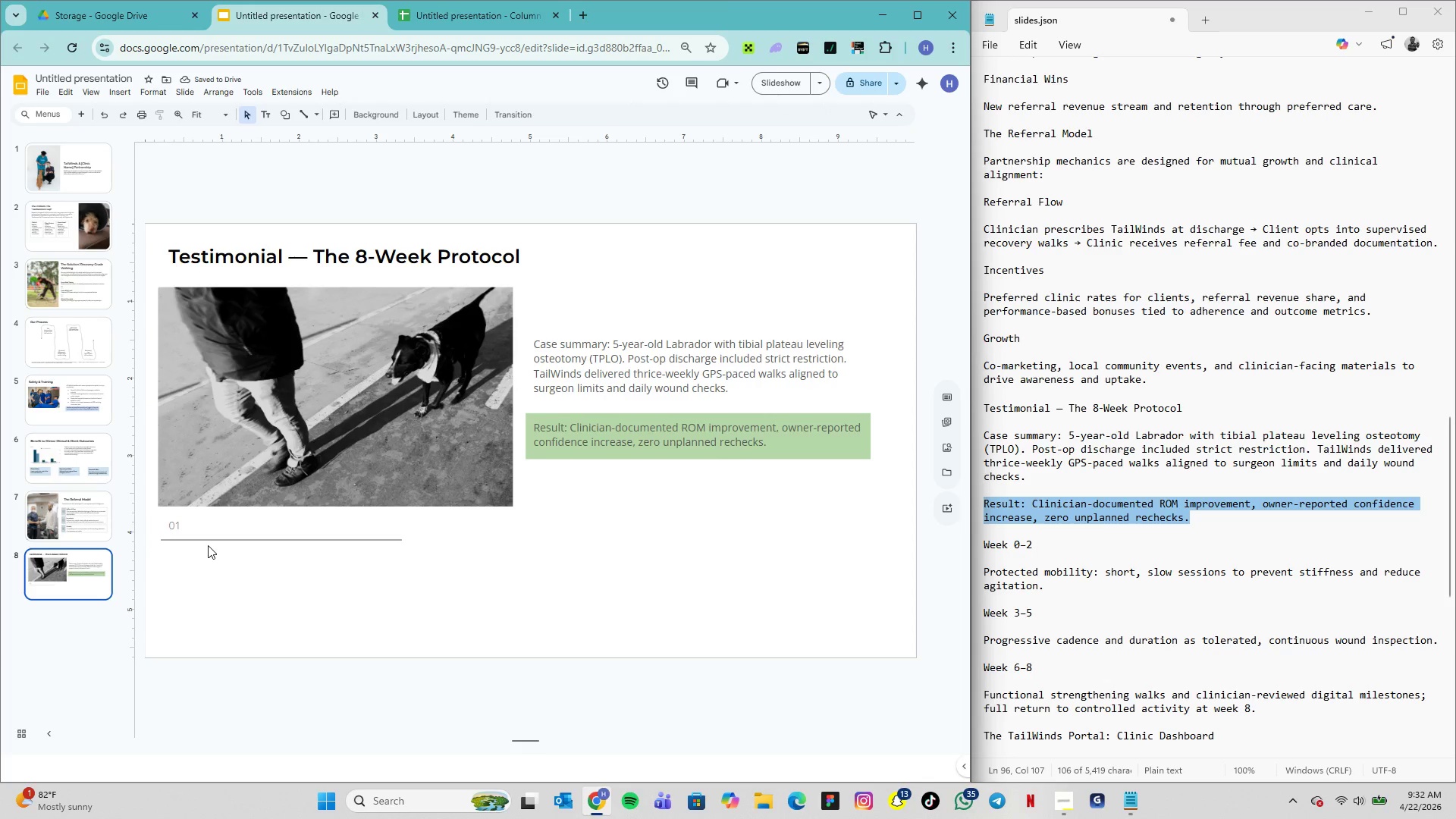 
left_click([179, 532])
 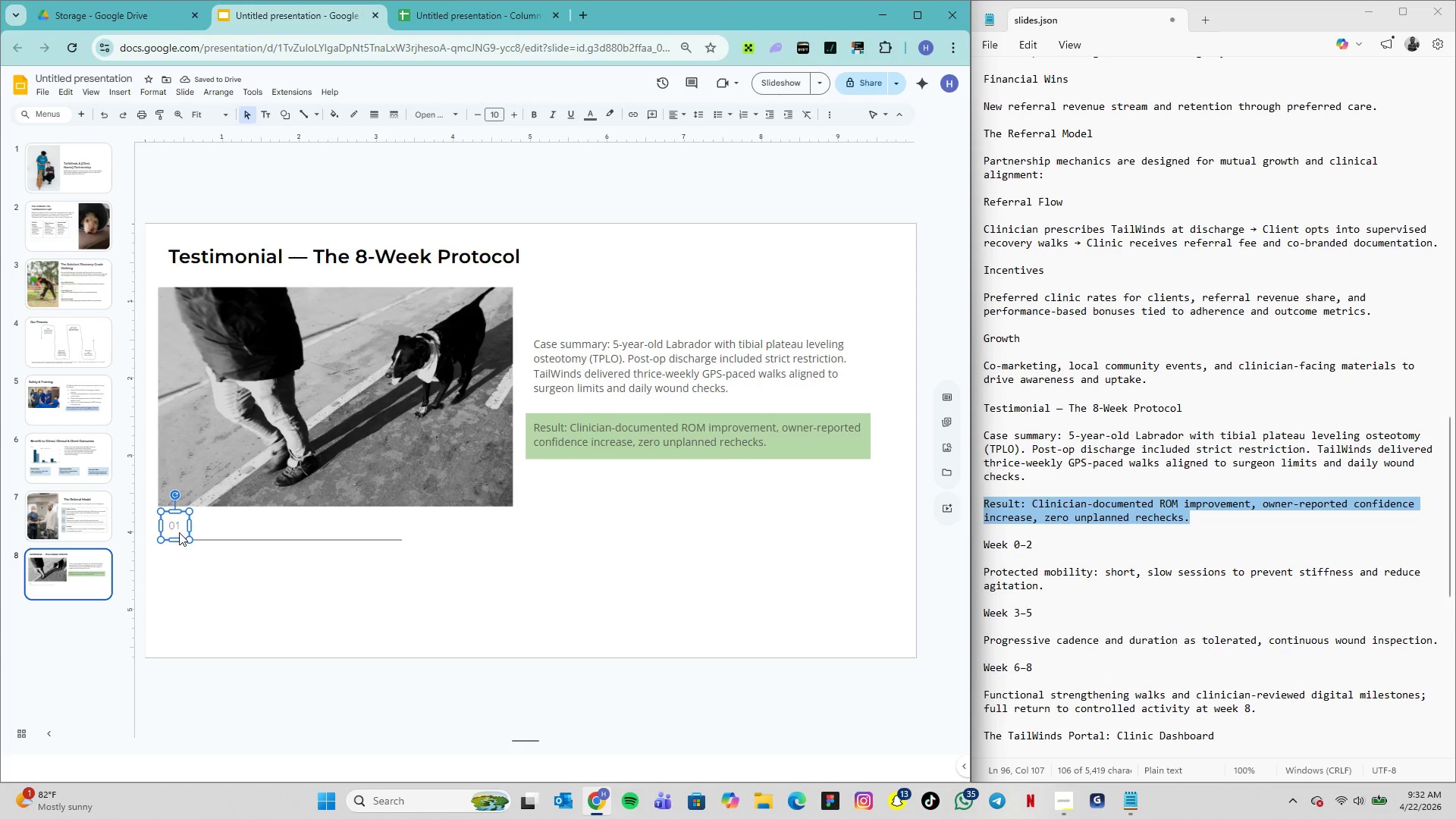 
double_click([179, 532])
 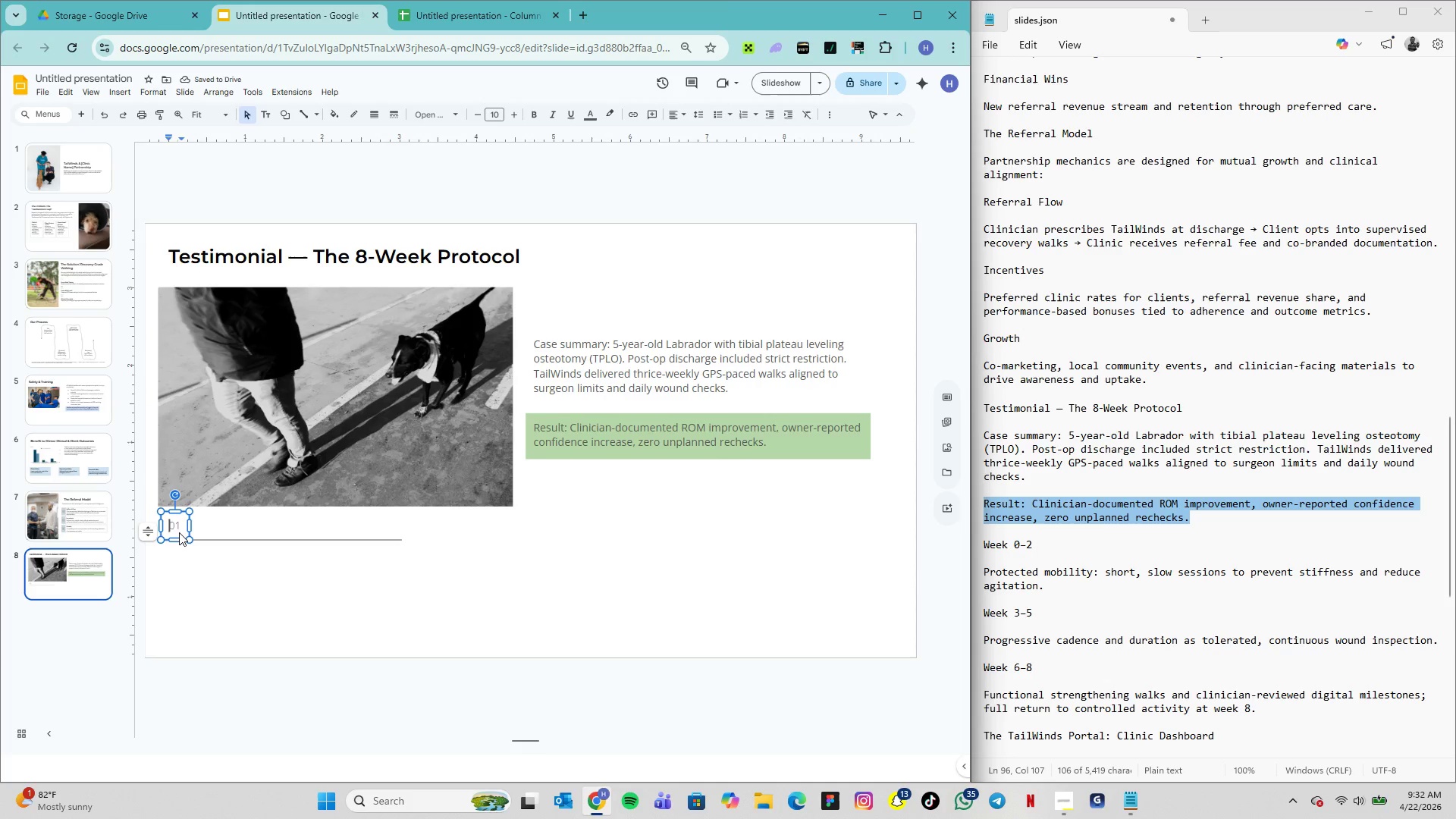 
triple_click([179, 532])
 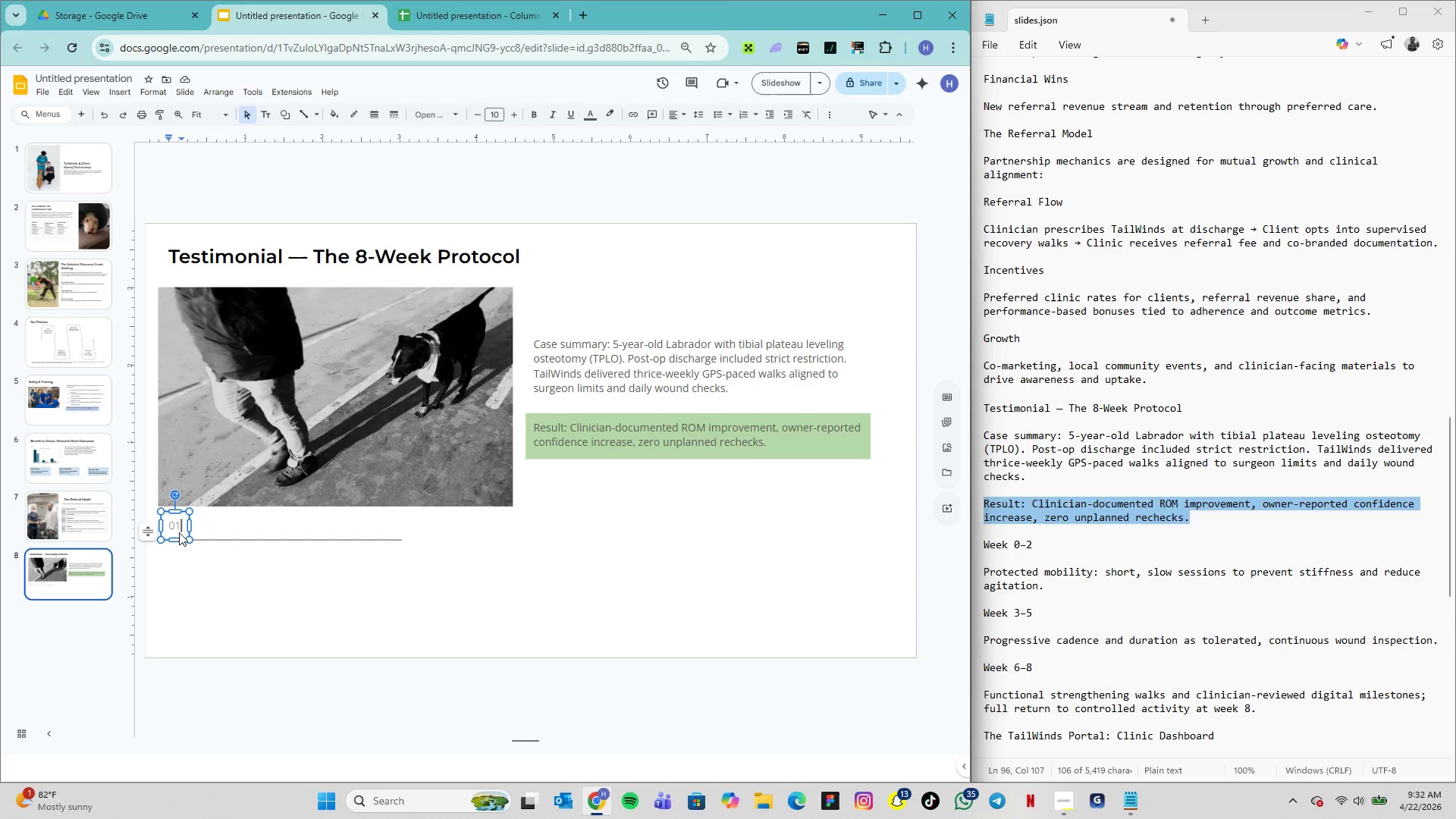 
triple_click([179, 532])
 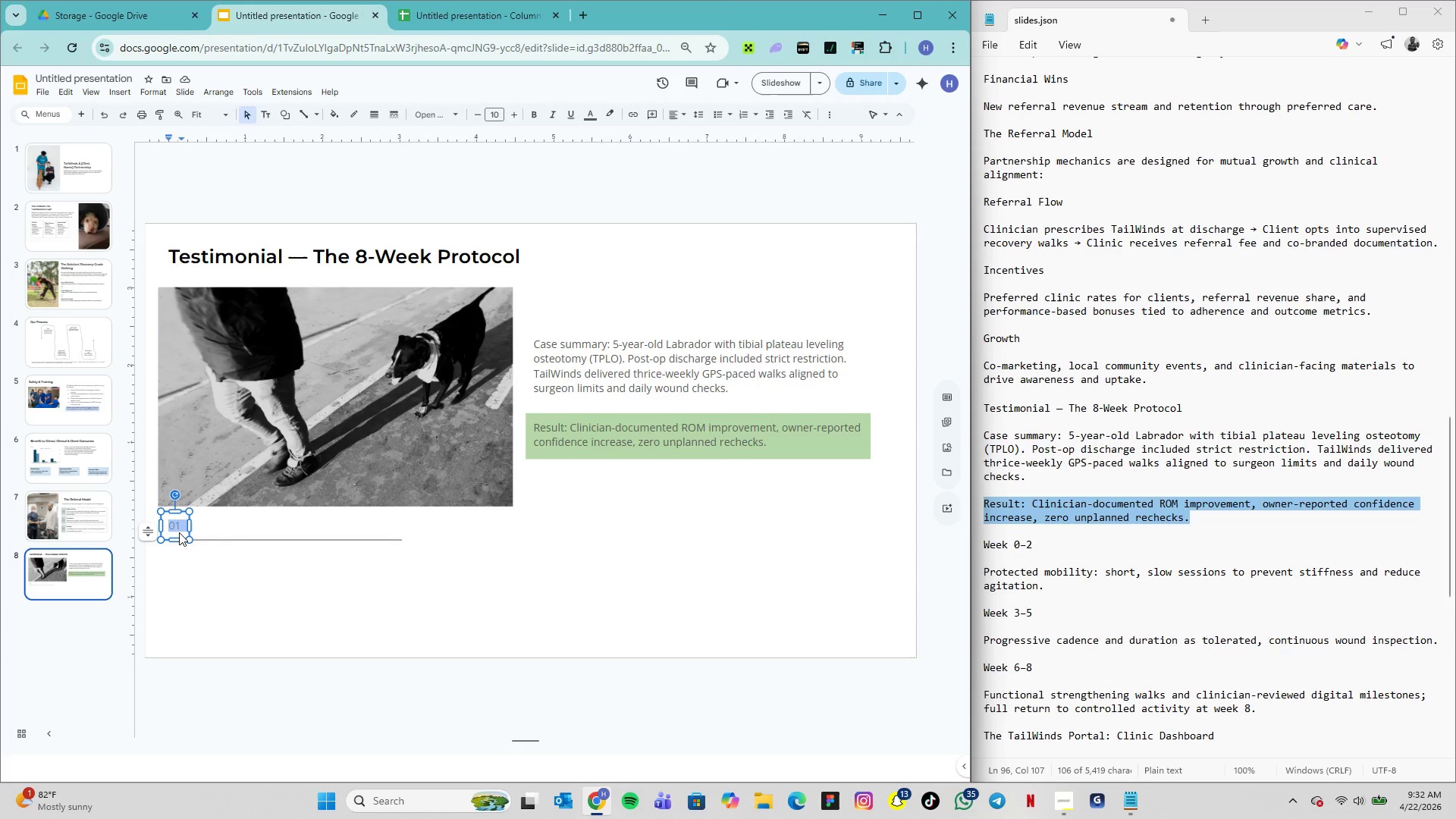 
triple_click([179, 532])
 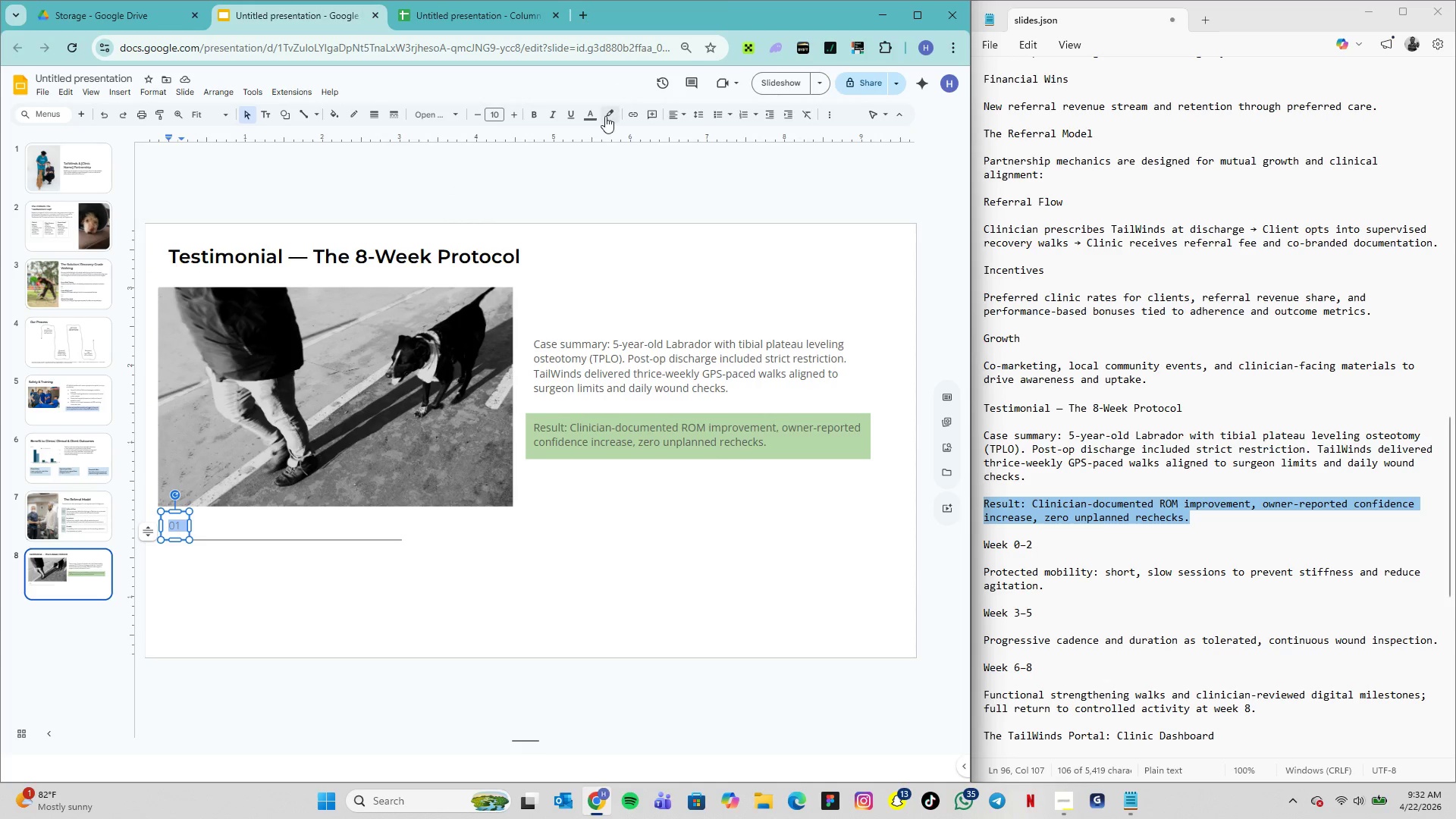 
left_click([594, 120])
 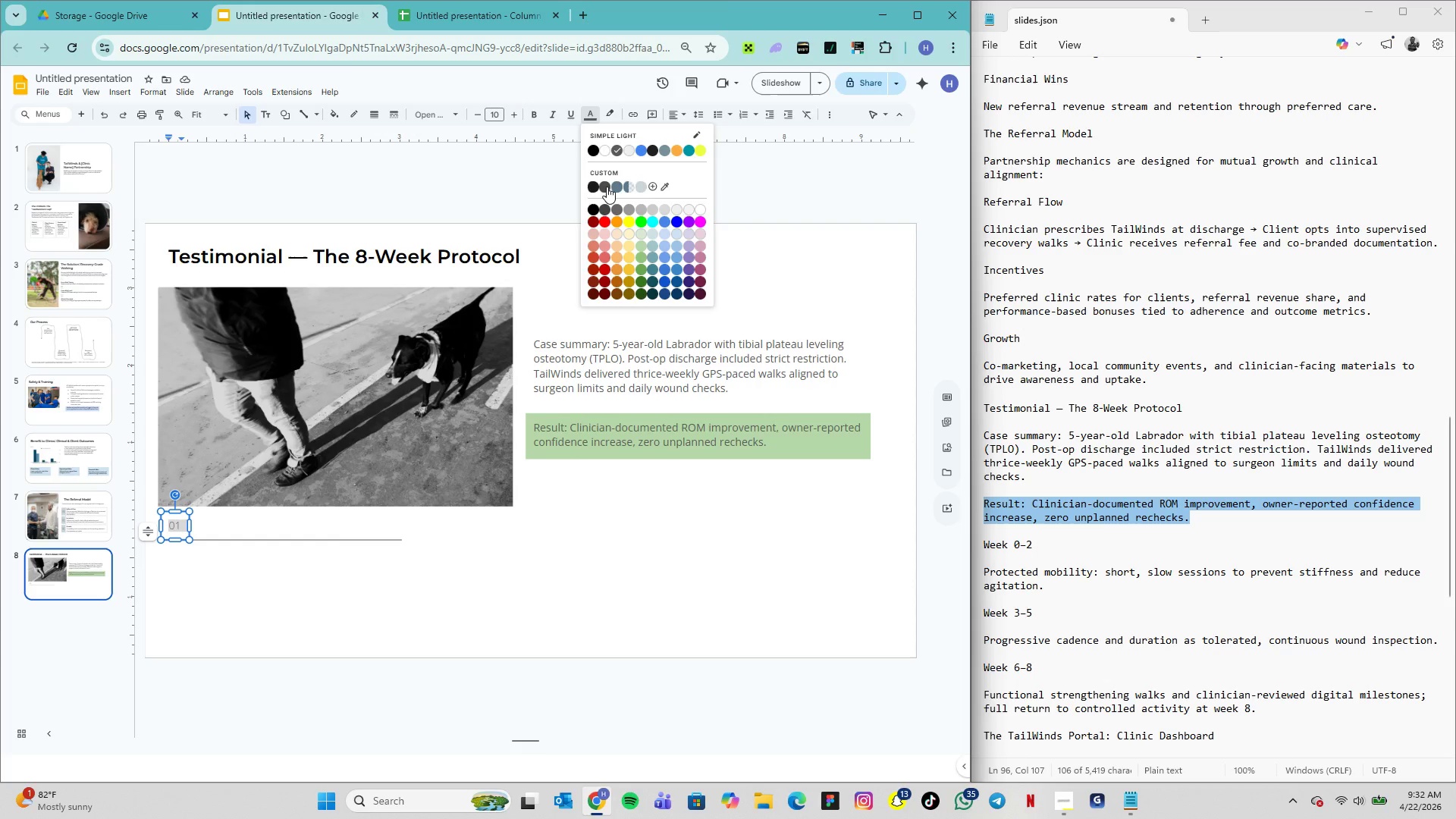 
left_click([607, 187])
 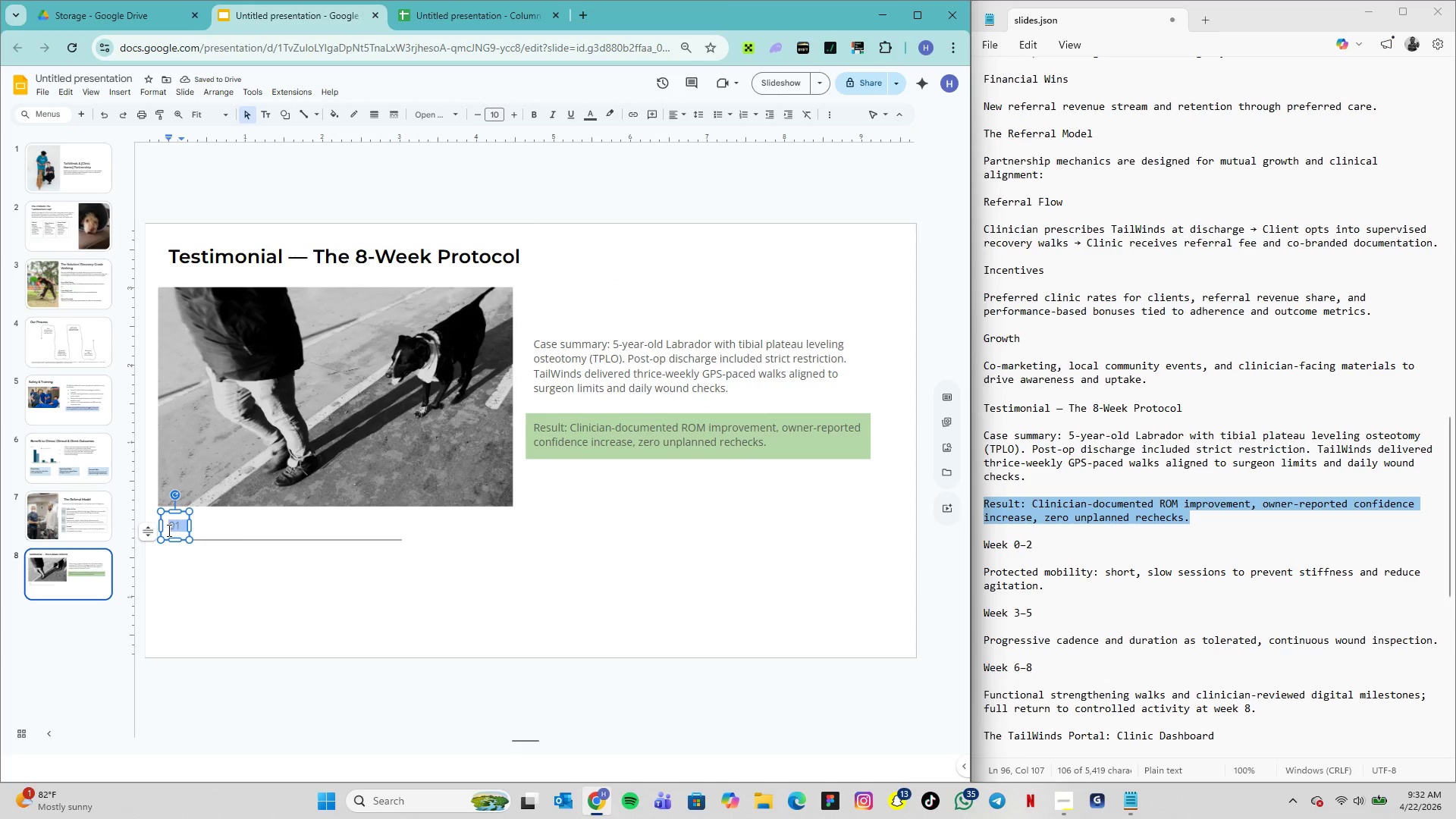 
left_click([196, 581])
 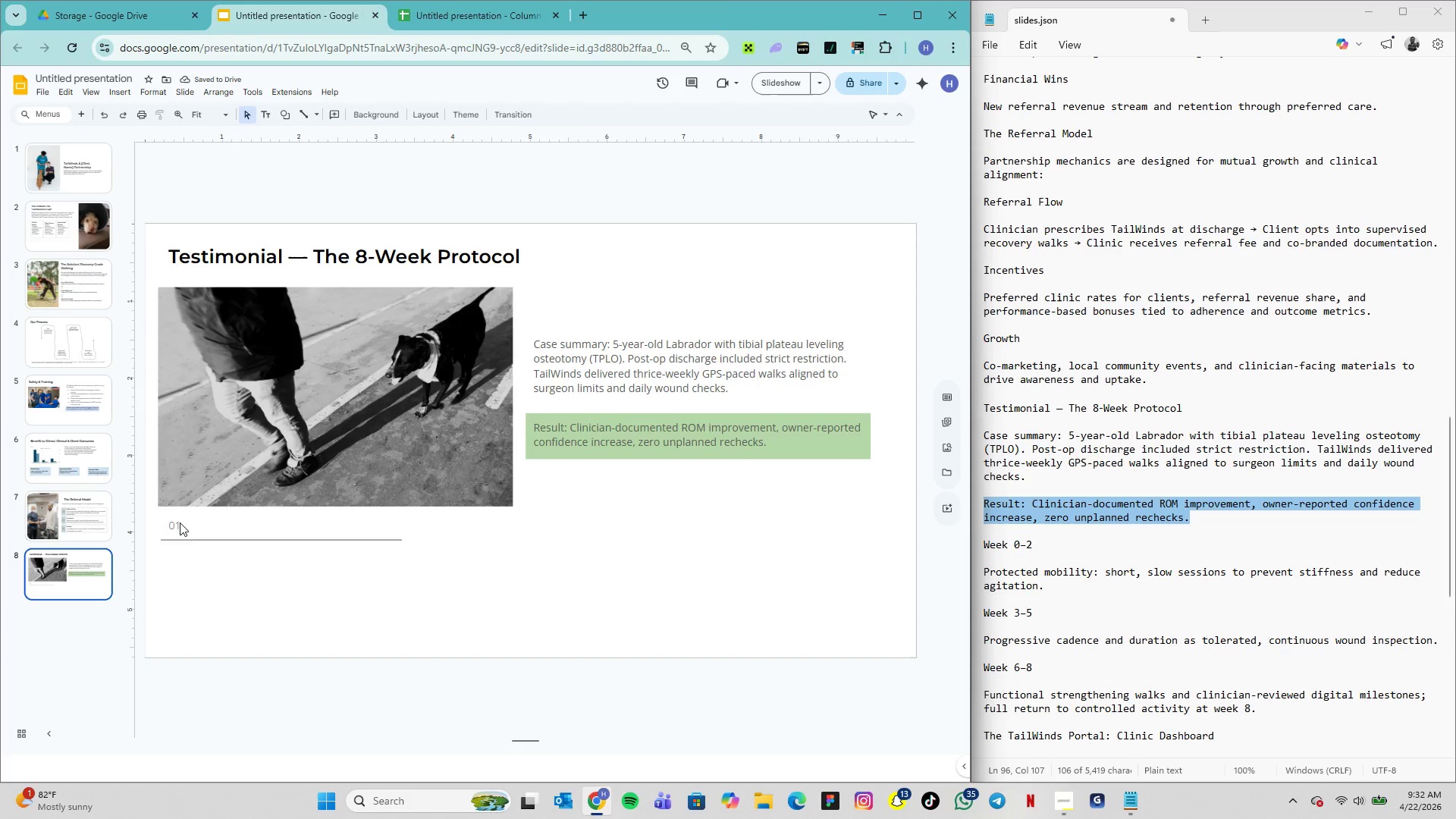 
left_click([180, 522])
 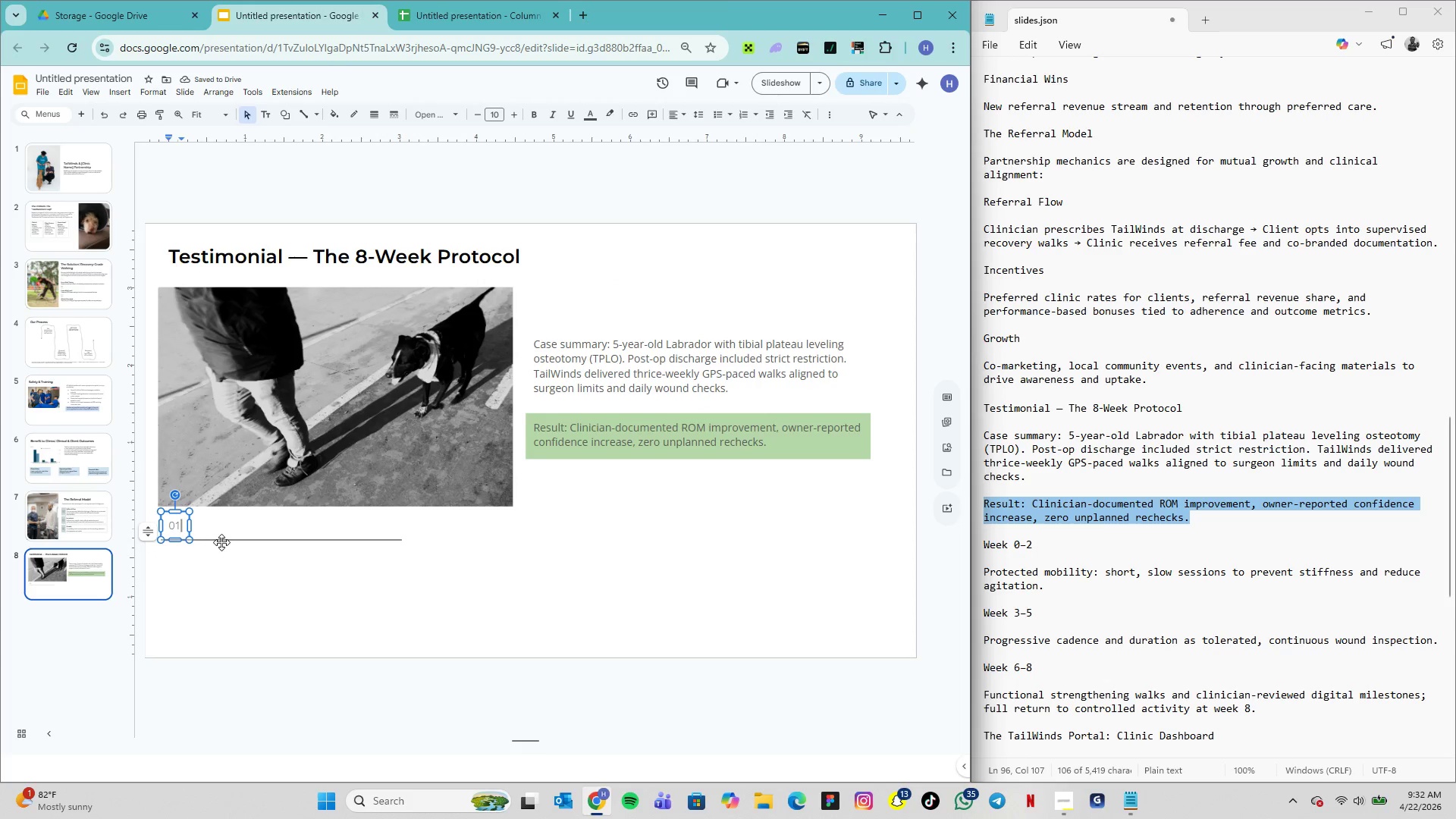 
left_click([221, 542])
 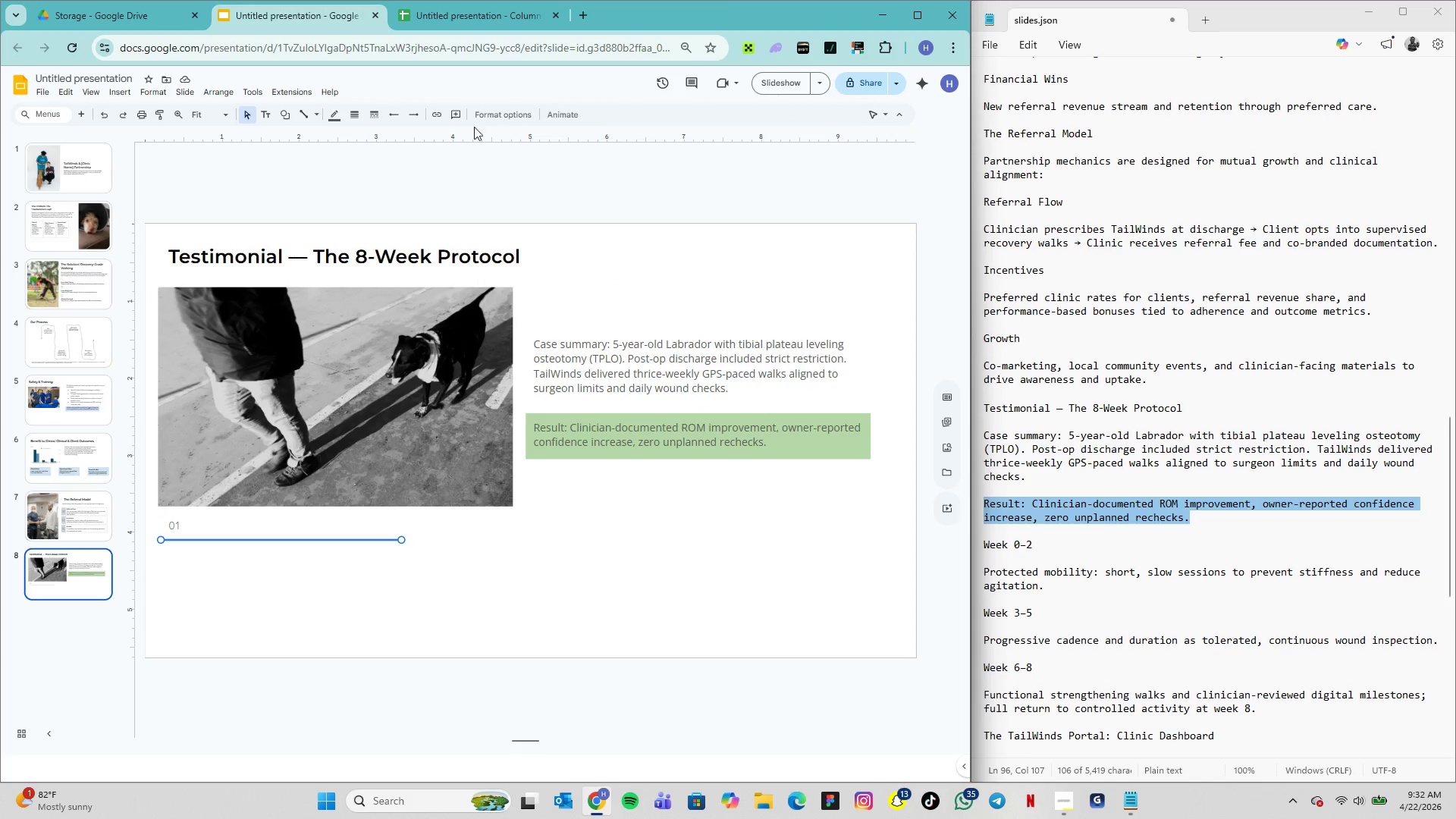 
mouse_move([397, 124])
 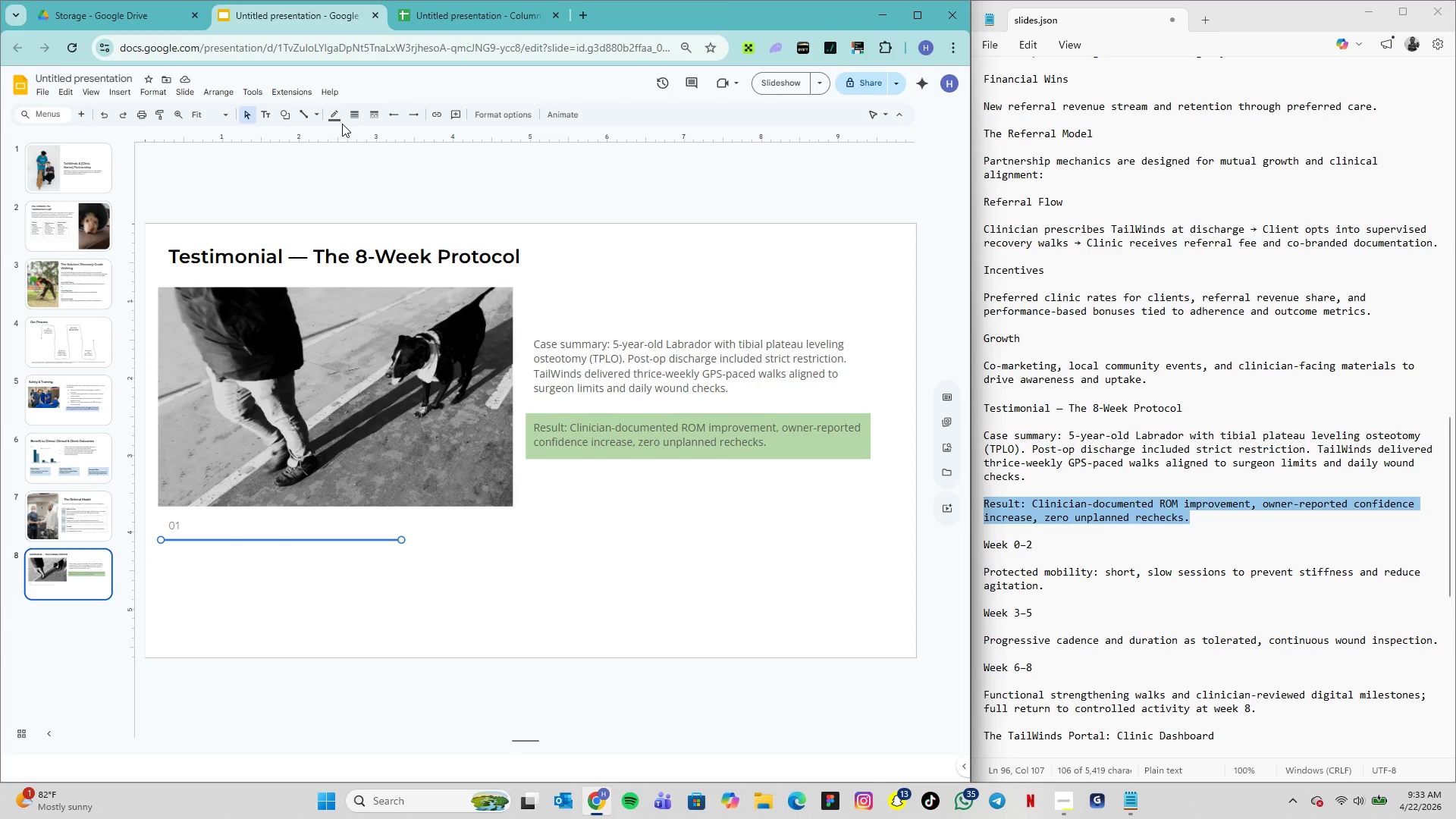 
left_click([334, 115])
 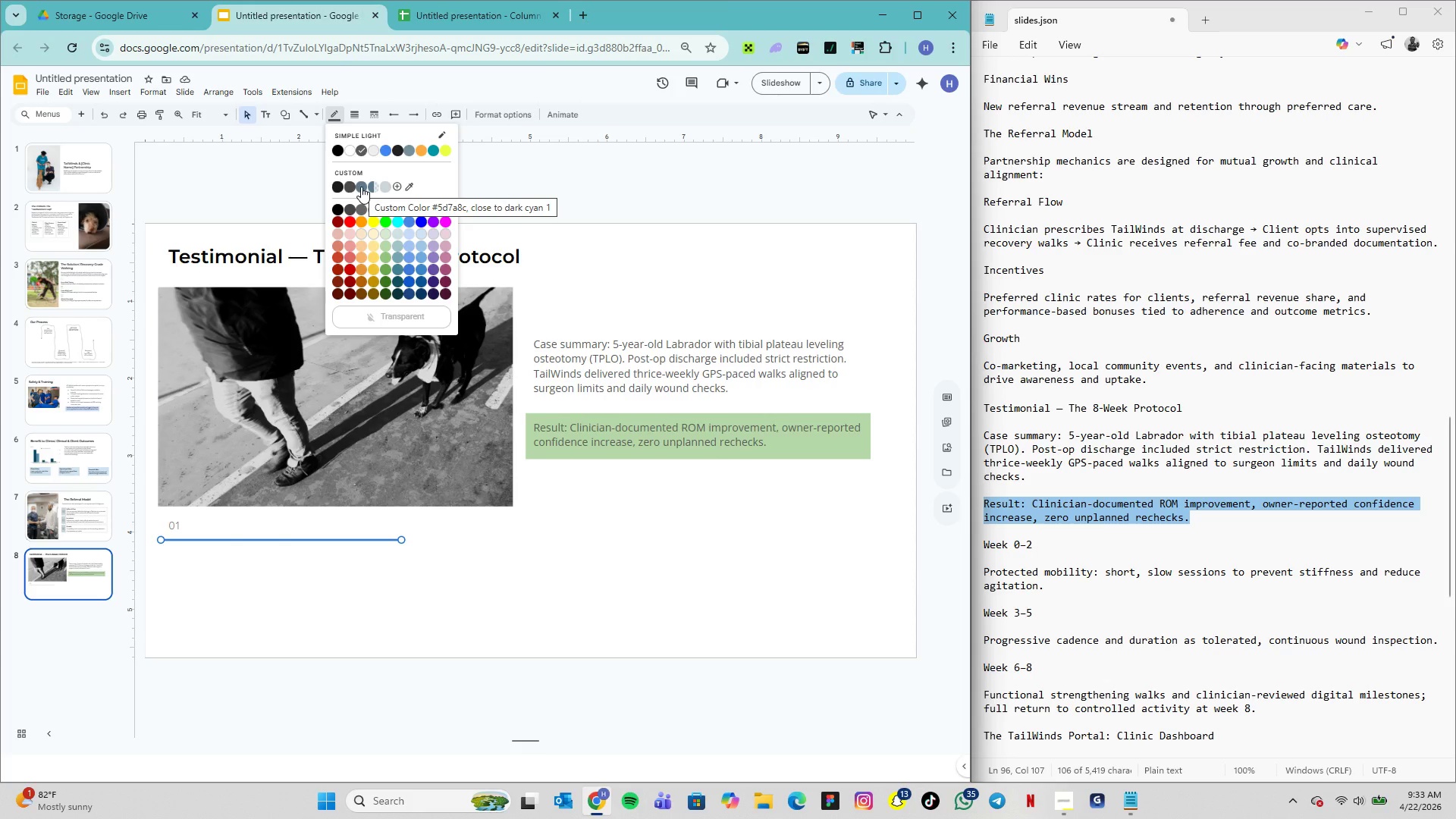 
left_click([362, 187])
 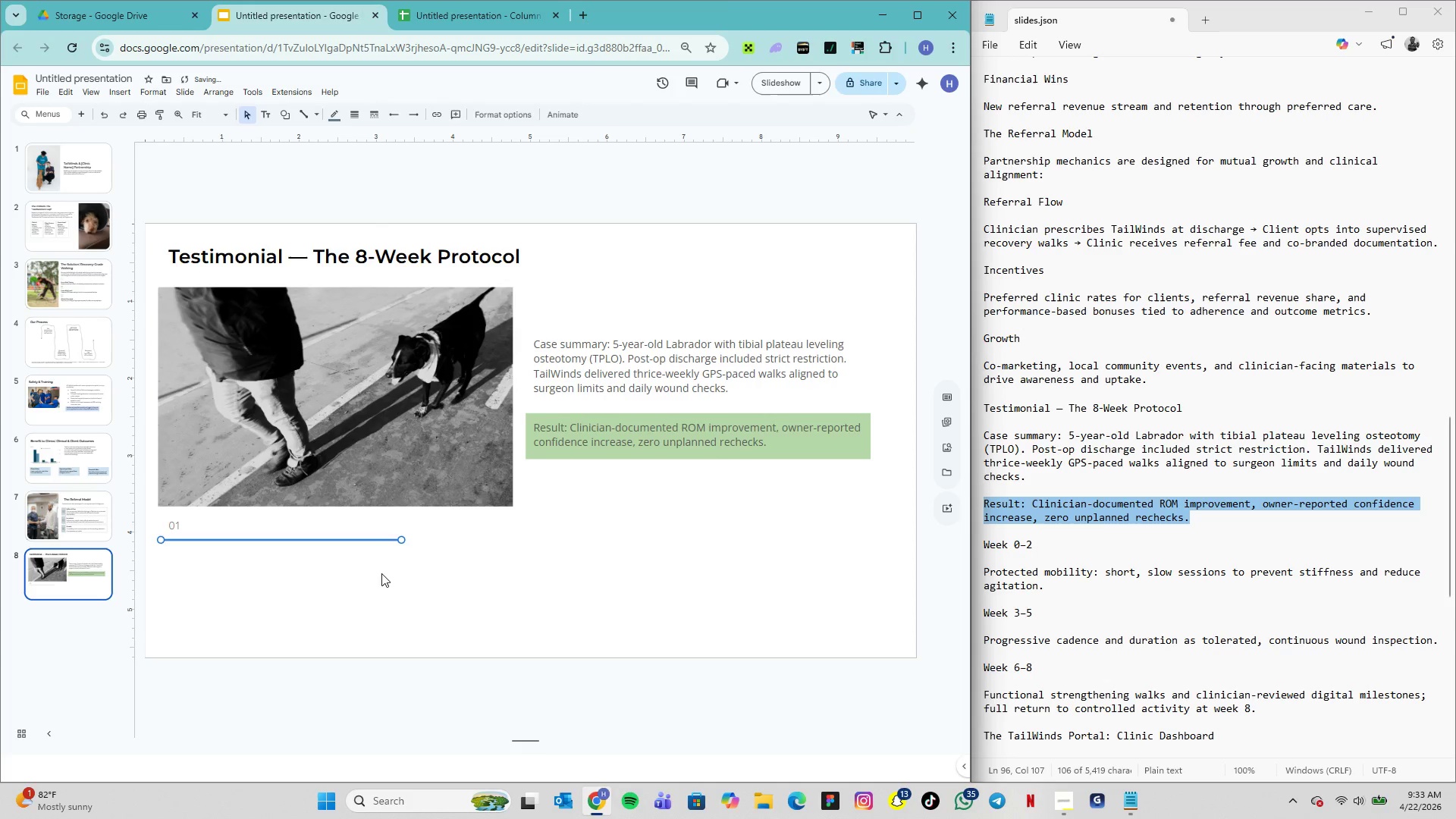 
left_click([382, 573])
 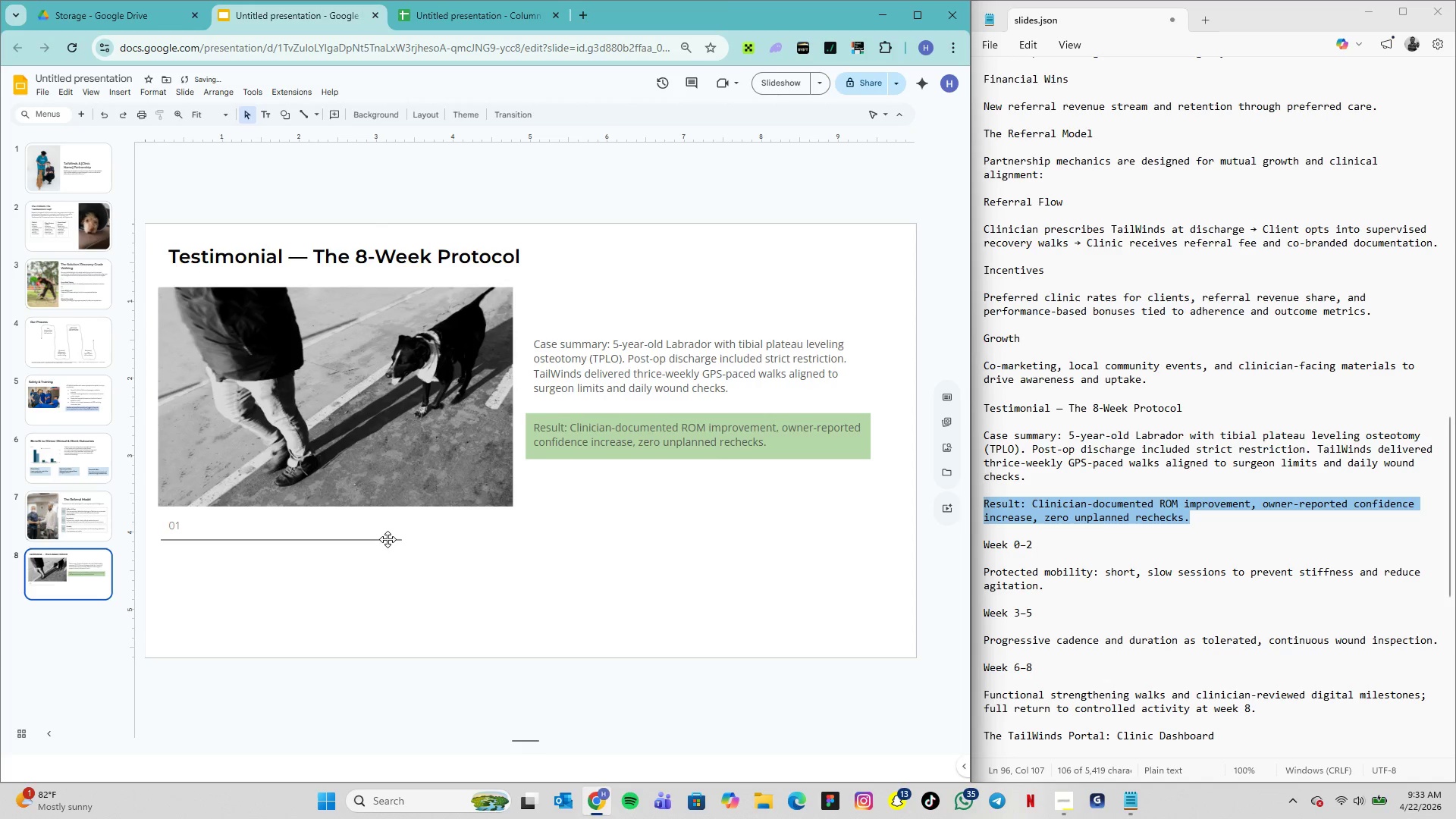 
left_click([388, 539])
 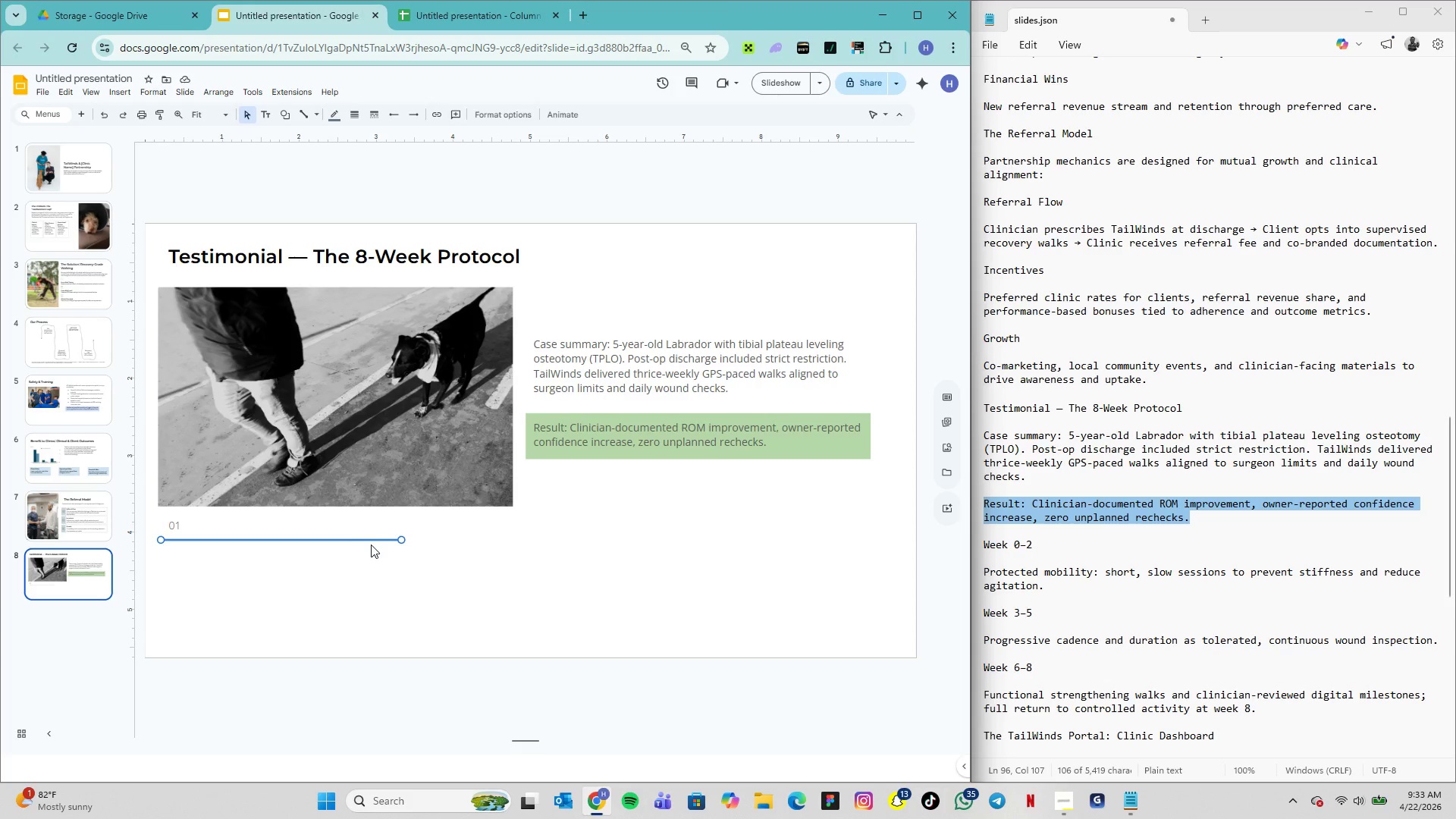 
hold_key(key=ArrowRight, duration=0.98)
 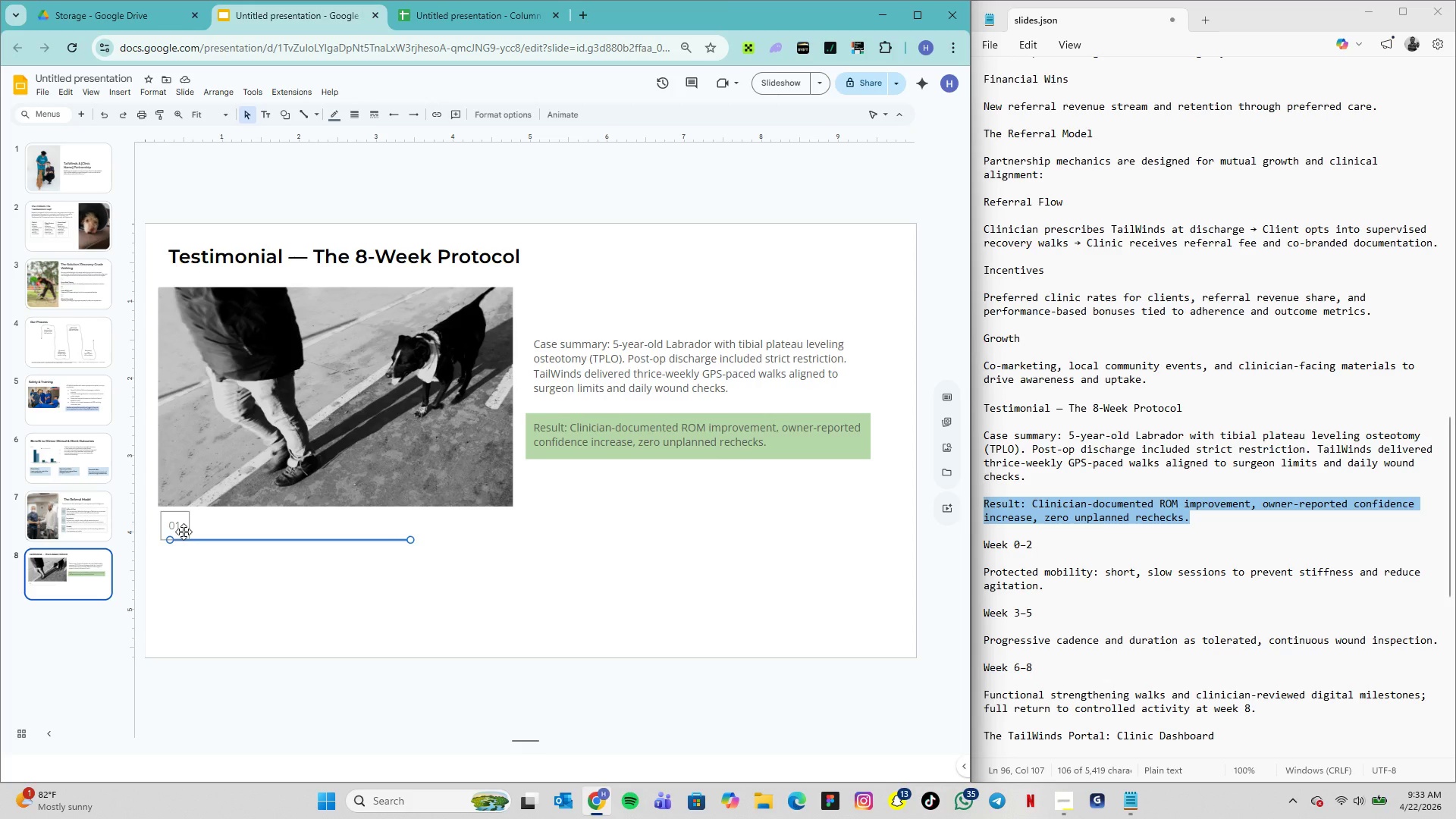 
wait(25.38)
 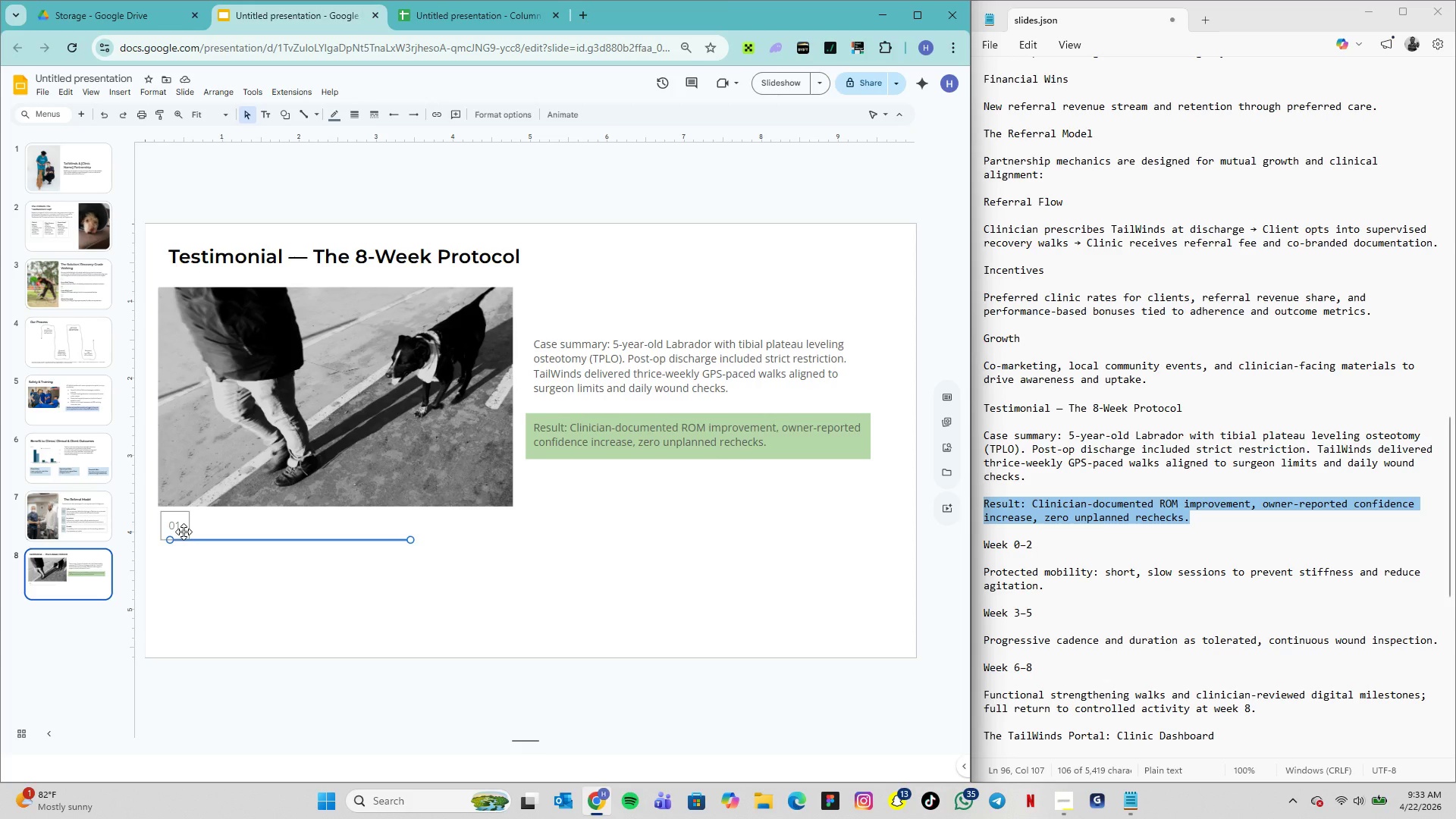 
hold_key(key=ShiftLeft, duration=1.03)
left_click([166, 529])
 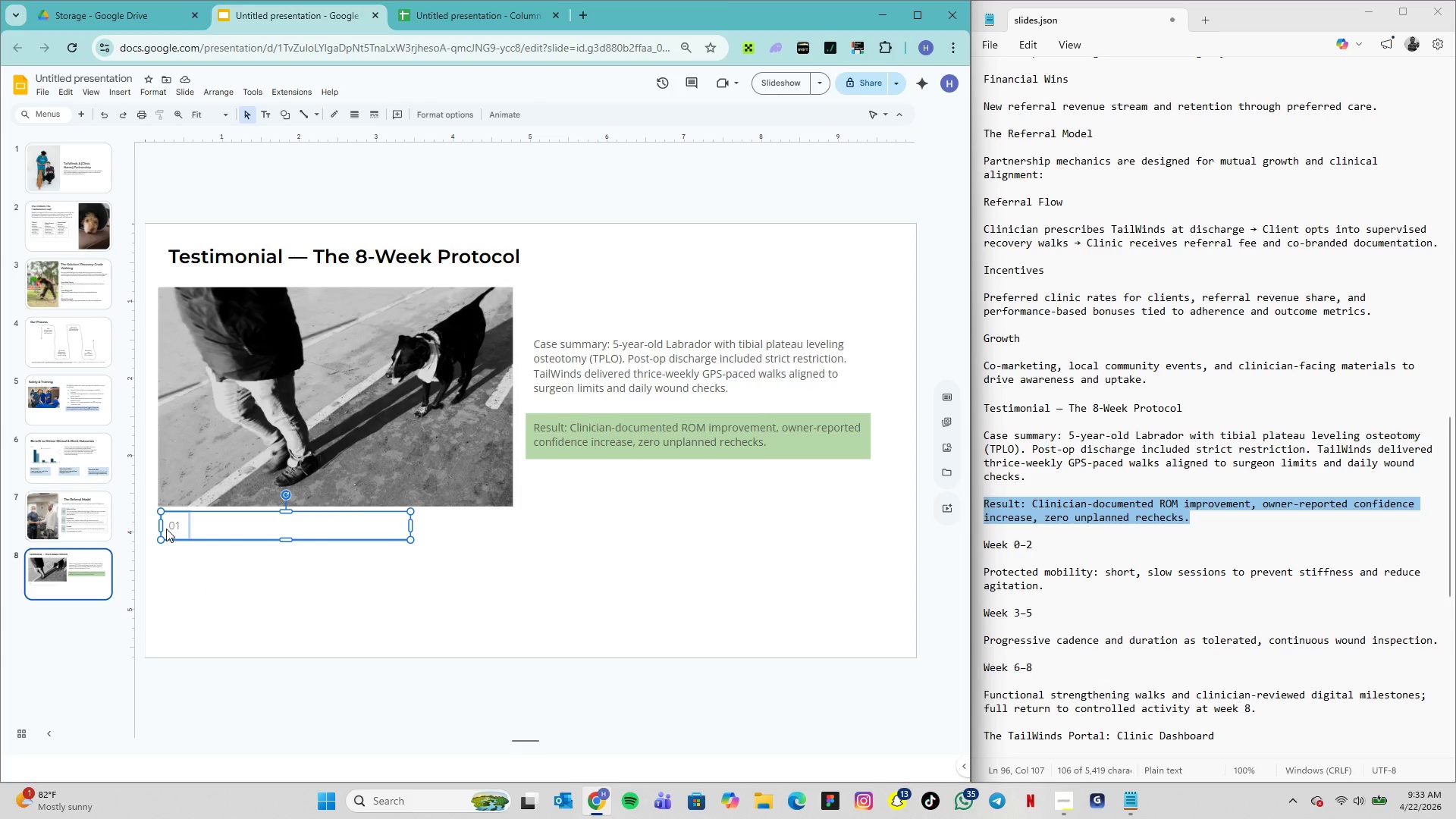 
right_click([166, 529])
 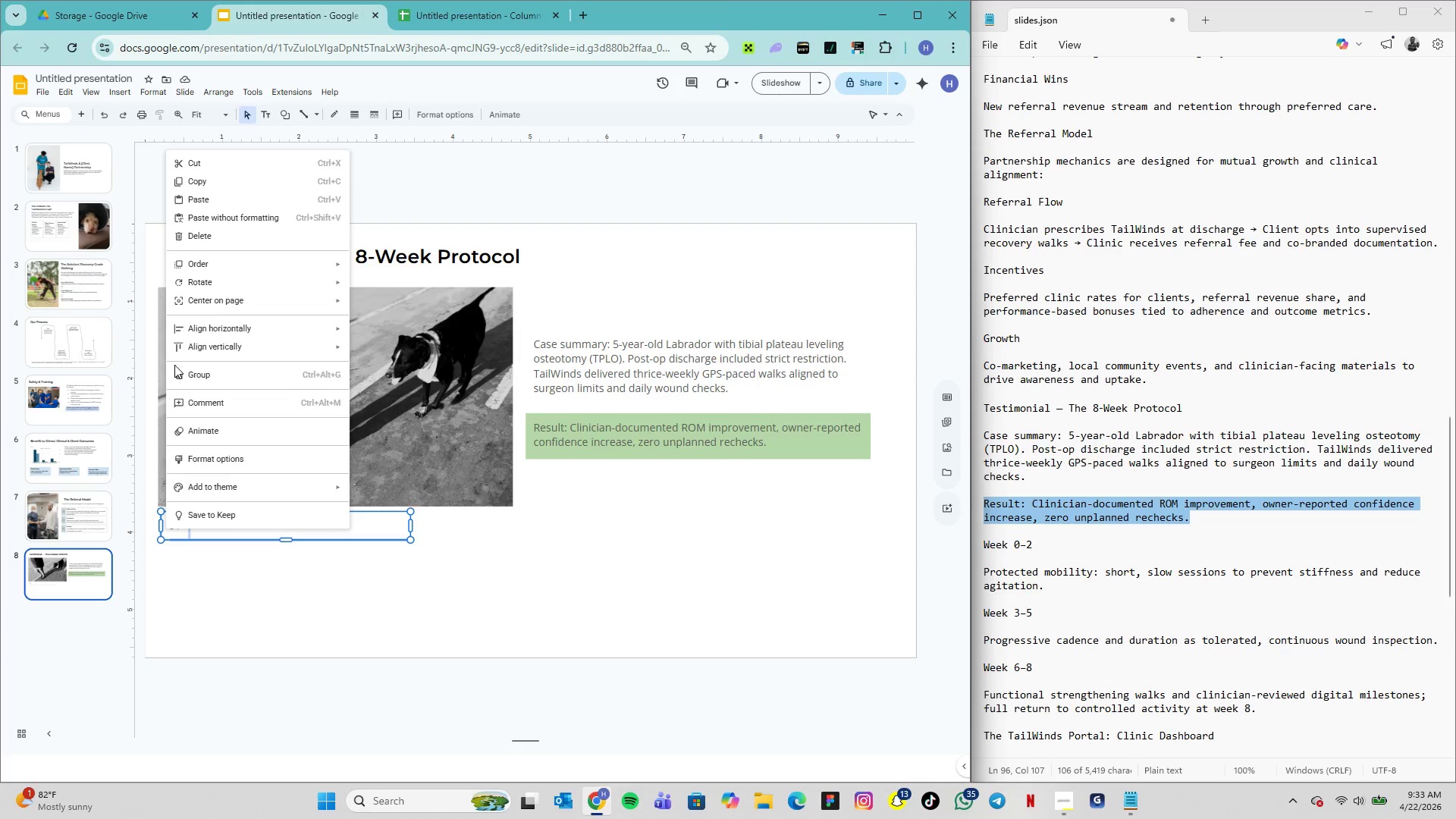 
left_click([187, 372])
 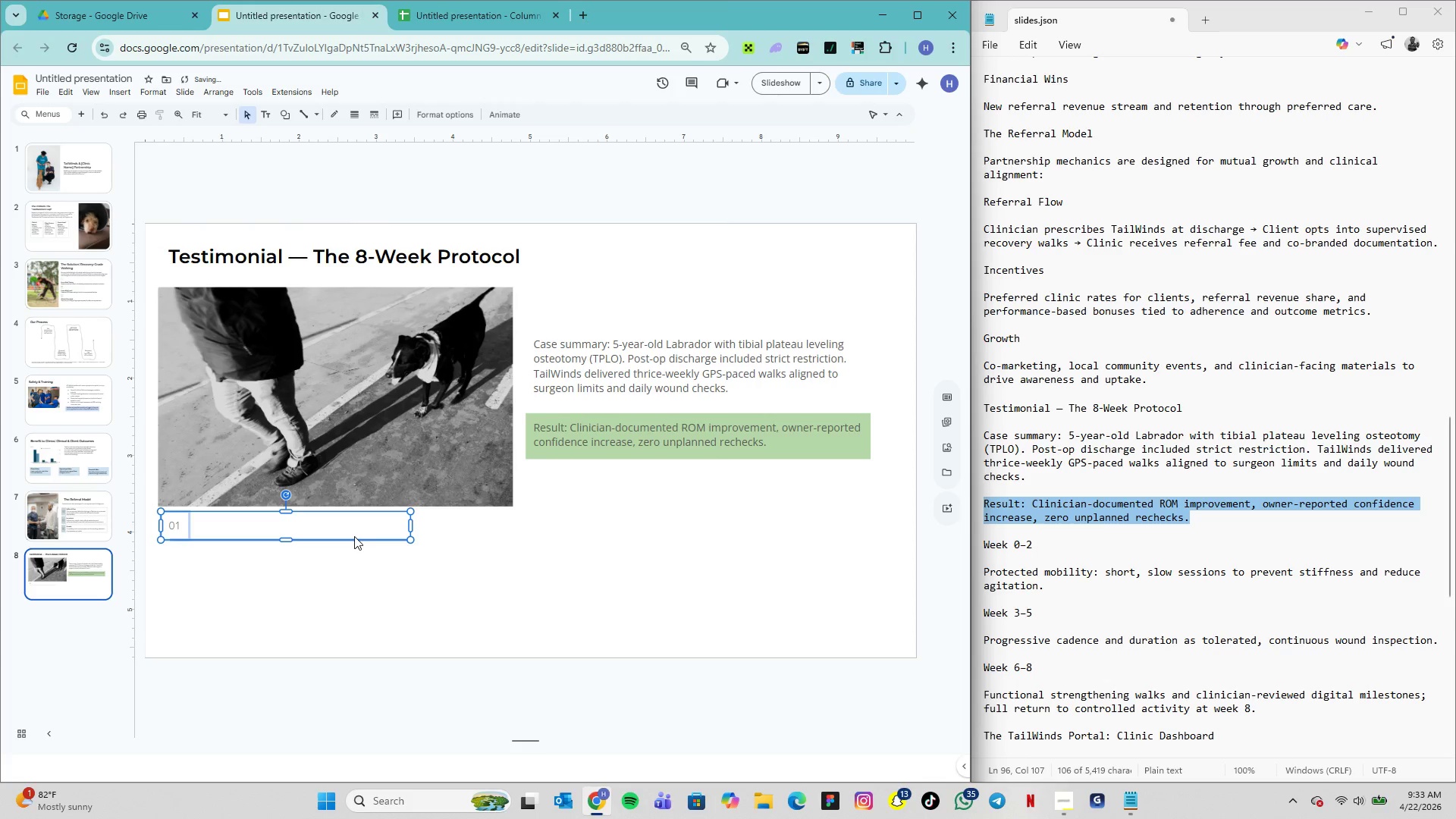 
key(Control+D)
 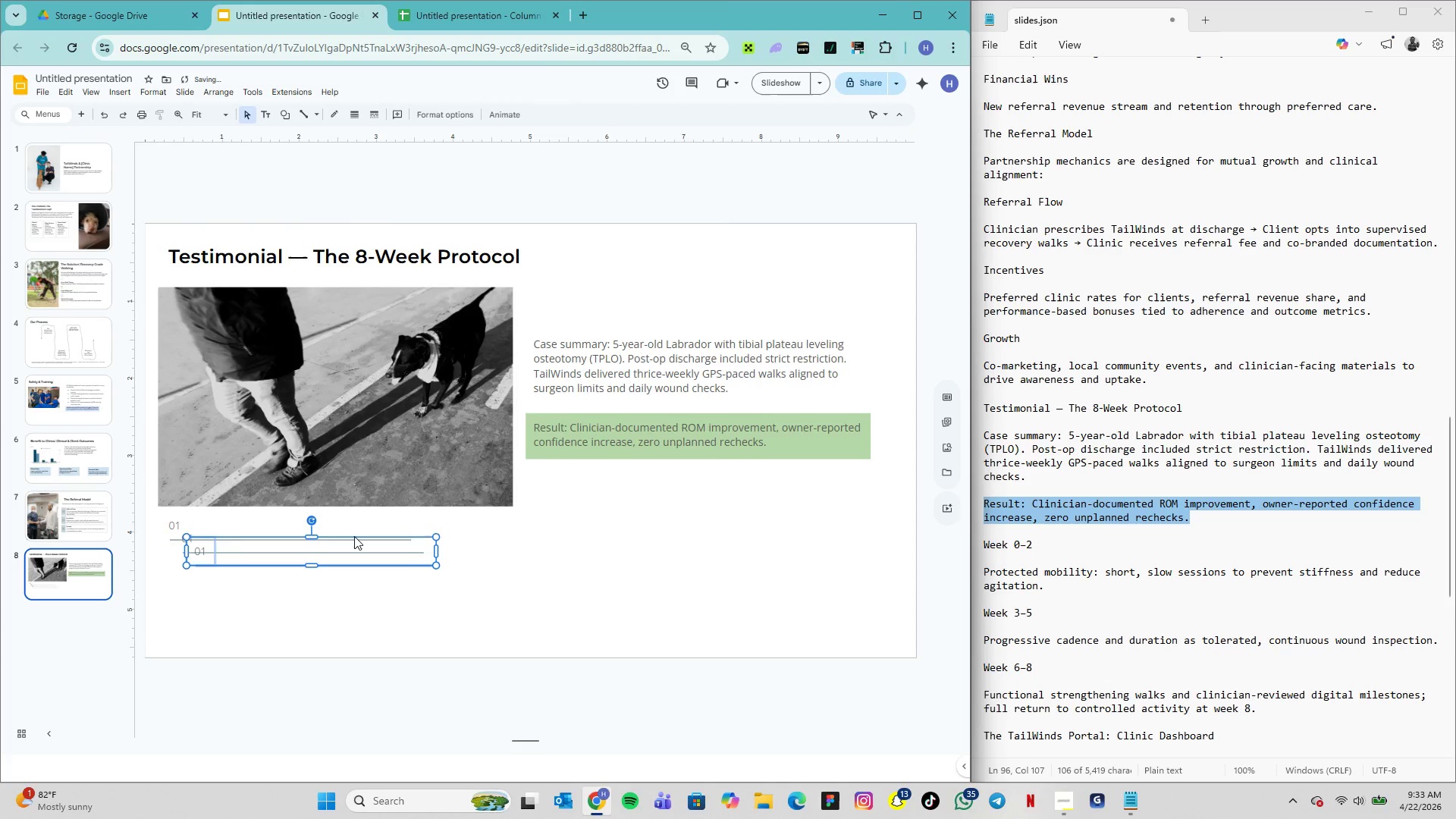 
key(Control+D)
 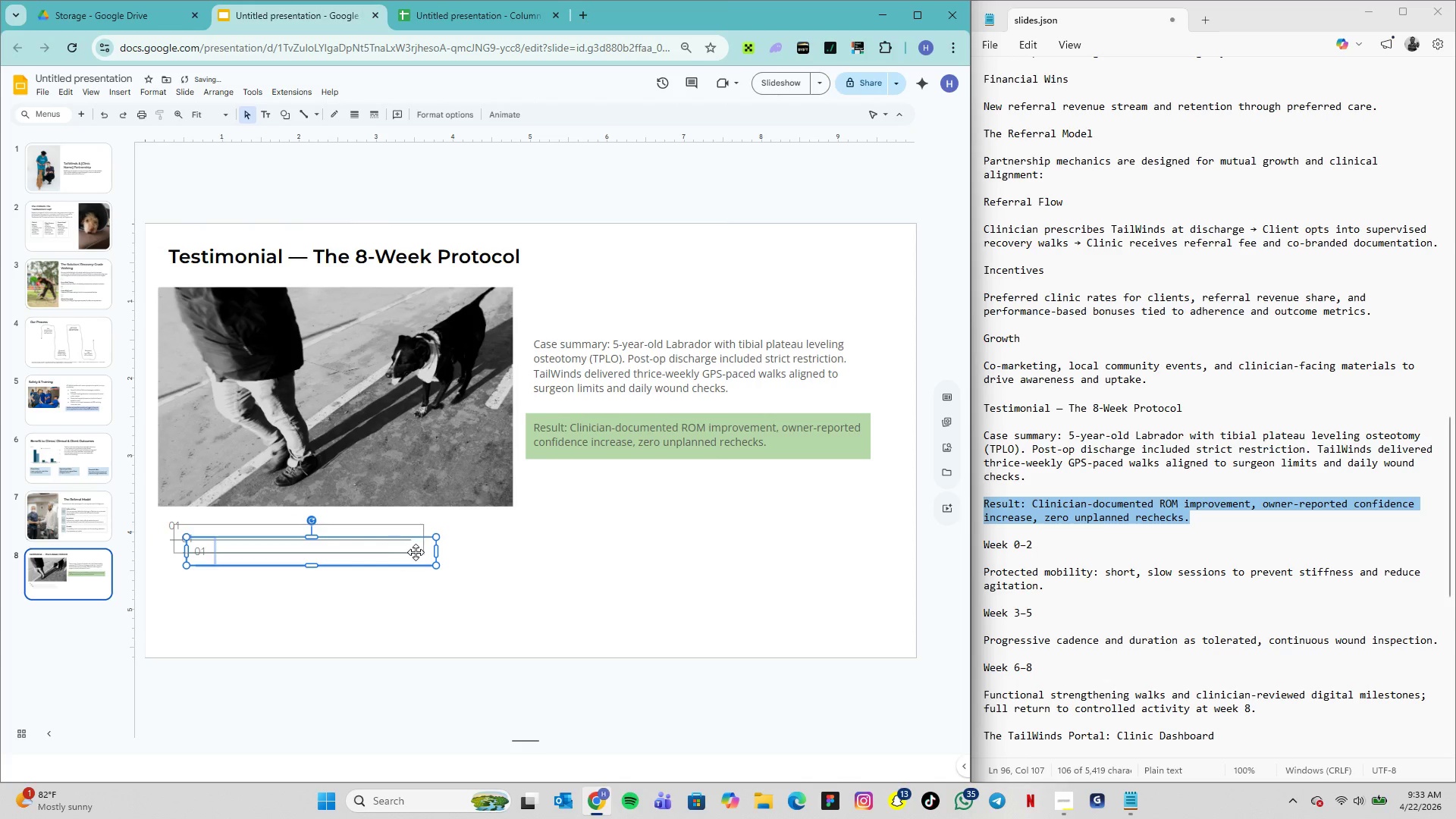 
left_click_drag(start_coordinate=[419, 554], to_coordinate=[883, 547])
 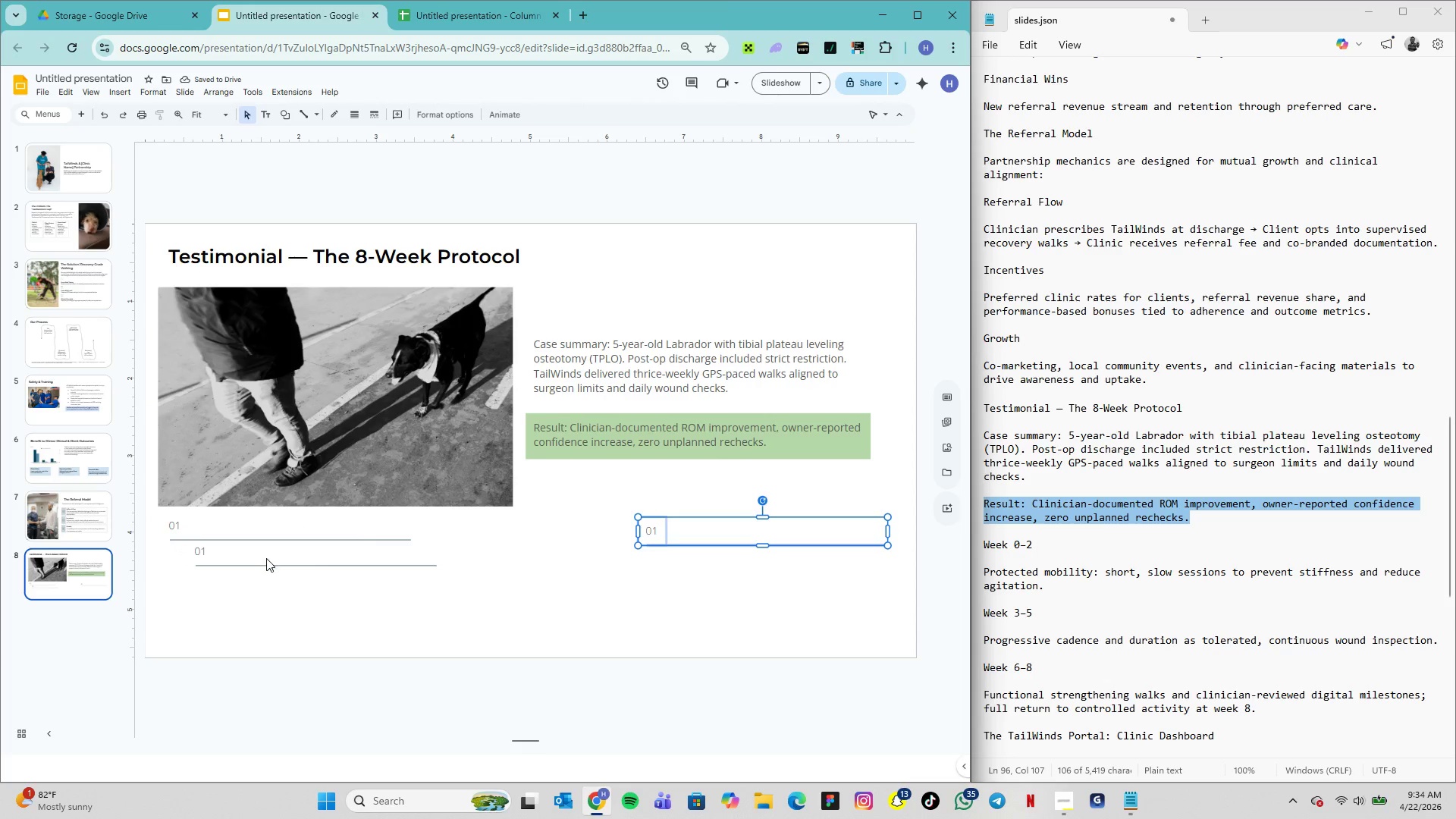 
left_click_drag(start_coordinate=[275, 566], to_coordinate=[486, 549])
 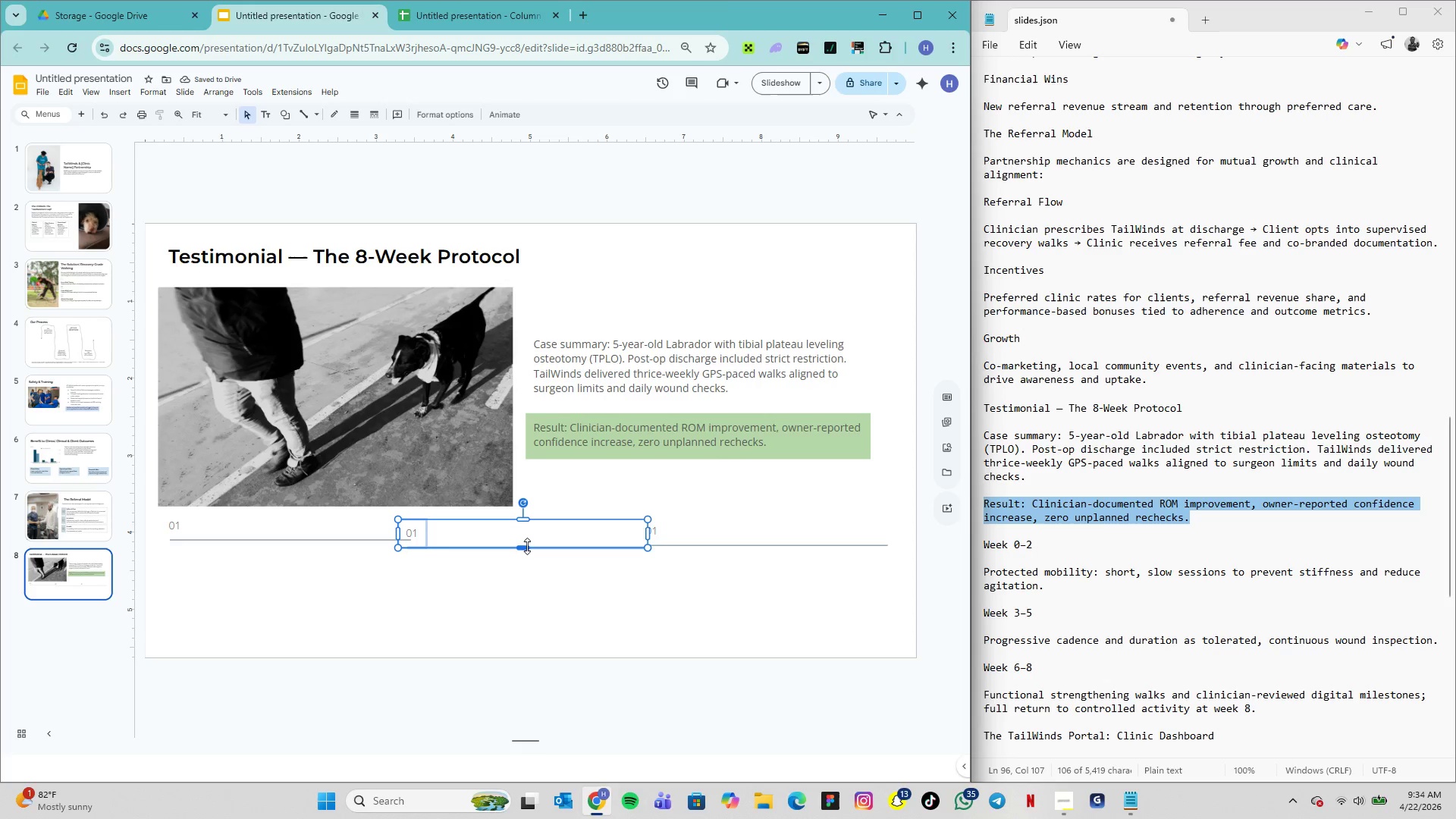 
wait(5.17)
 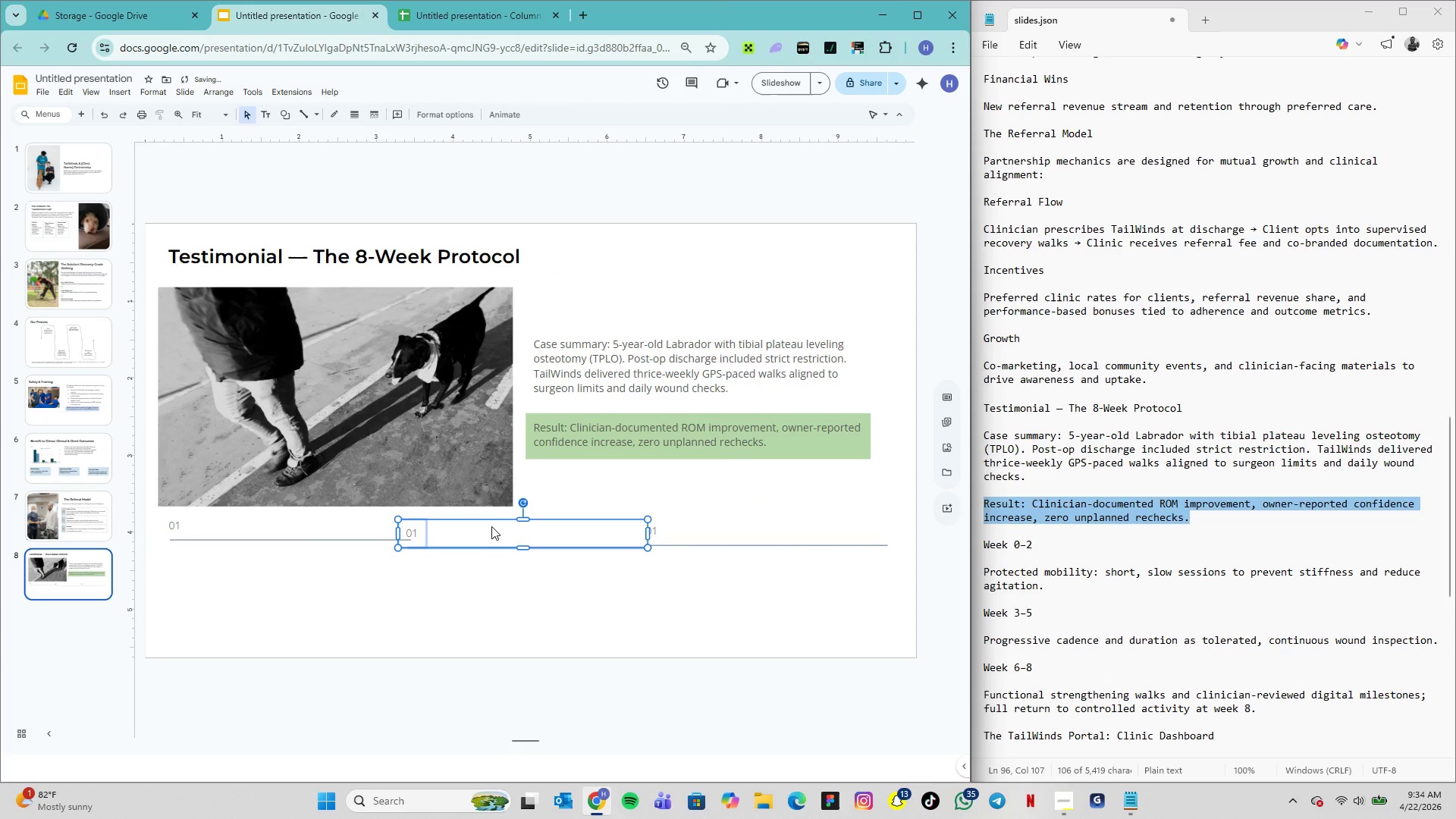 
left_click_drag(start_coordinate=[413, 528], to_coordinate=[278, 596])
 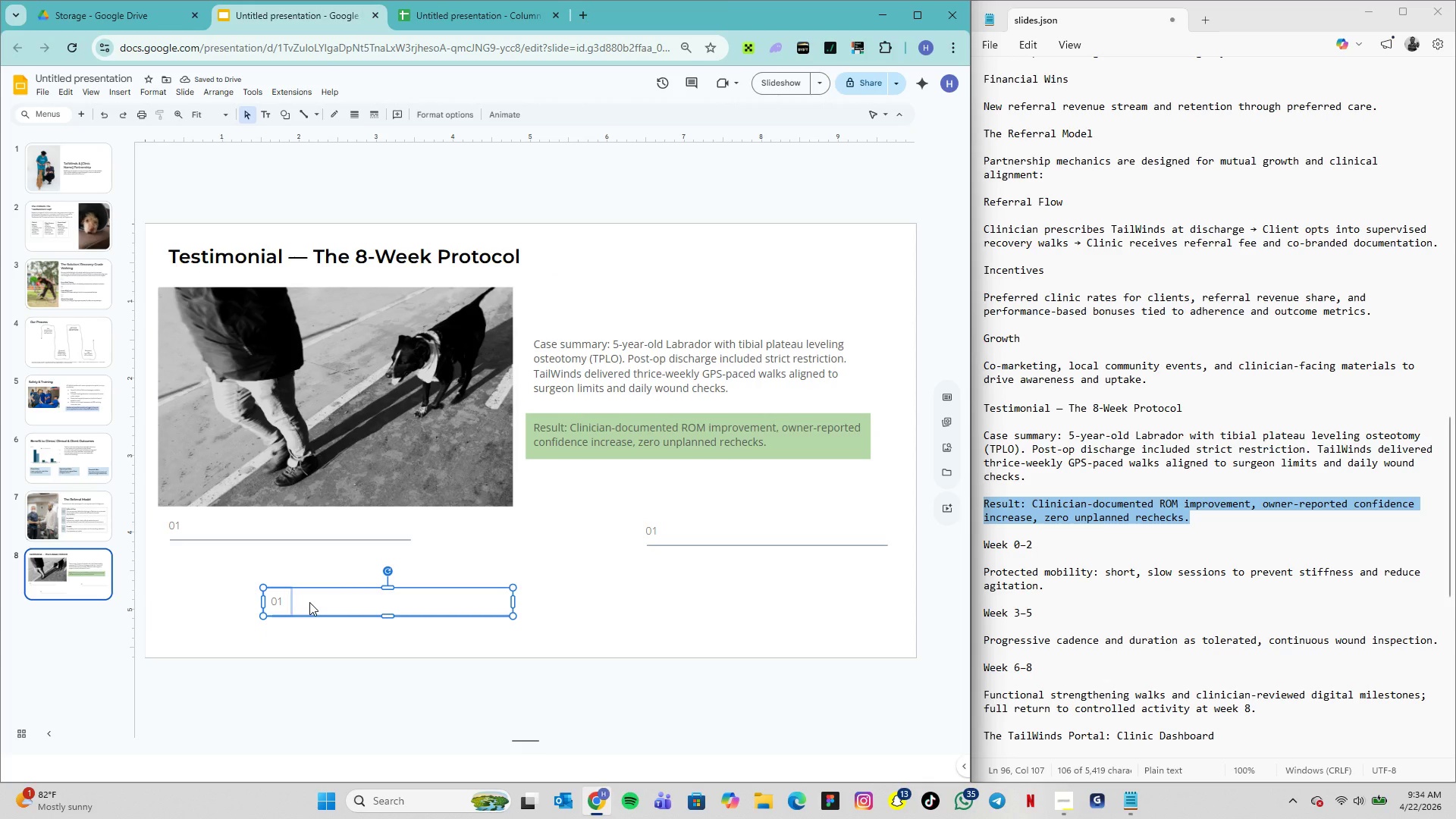 
wait(5.3)
 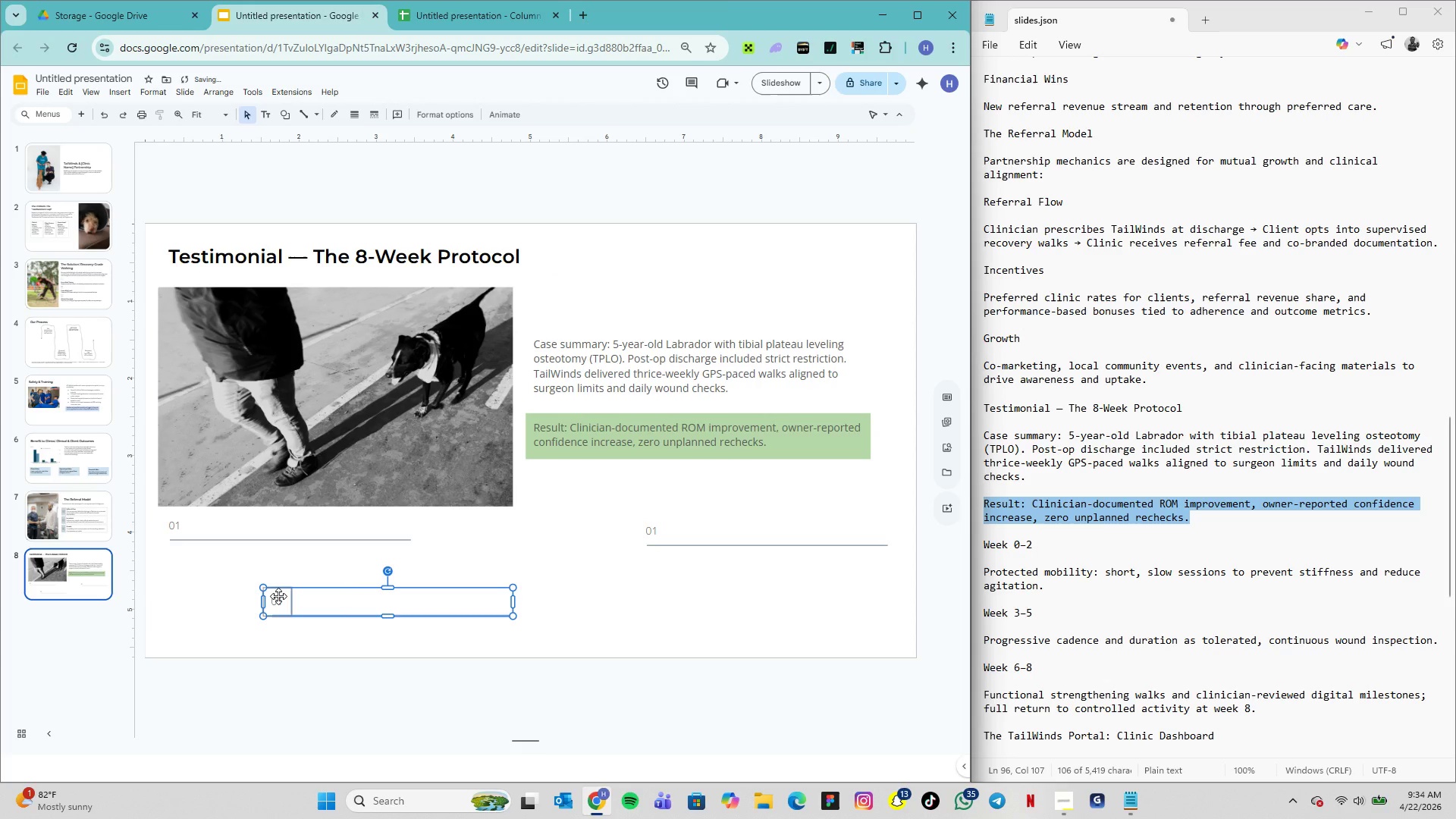 
left_click_drag(start_coordinate=[291, 598], to_coordinate=[196, 615])
 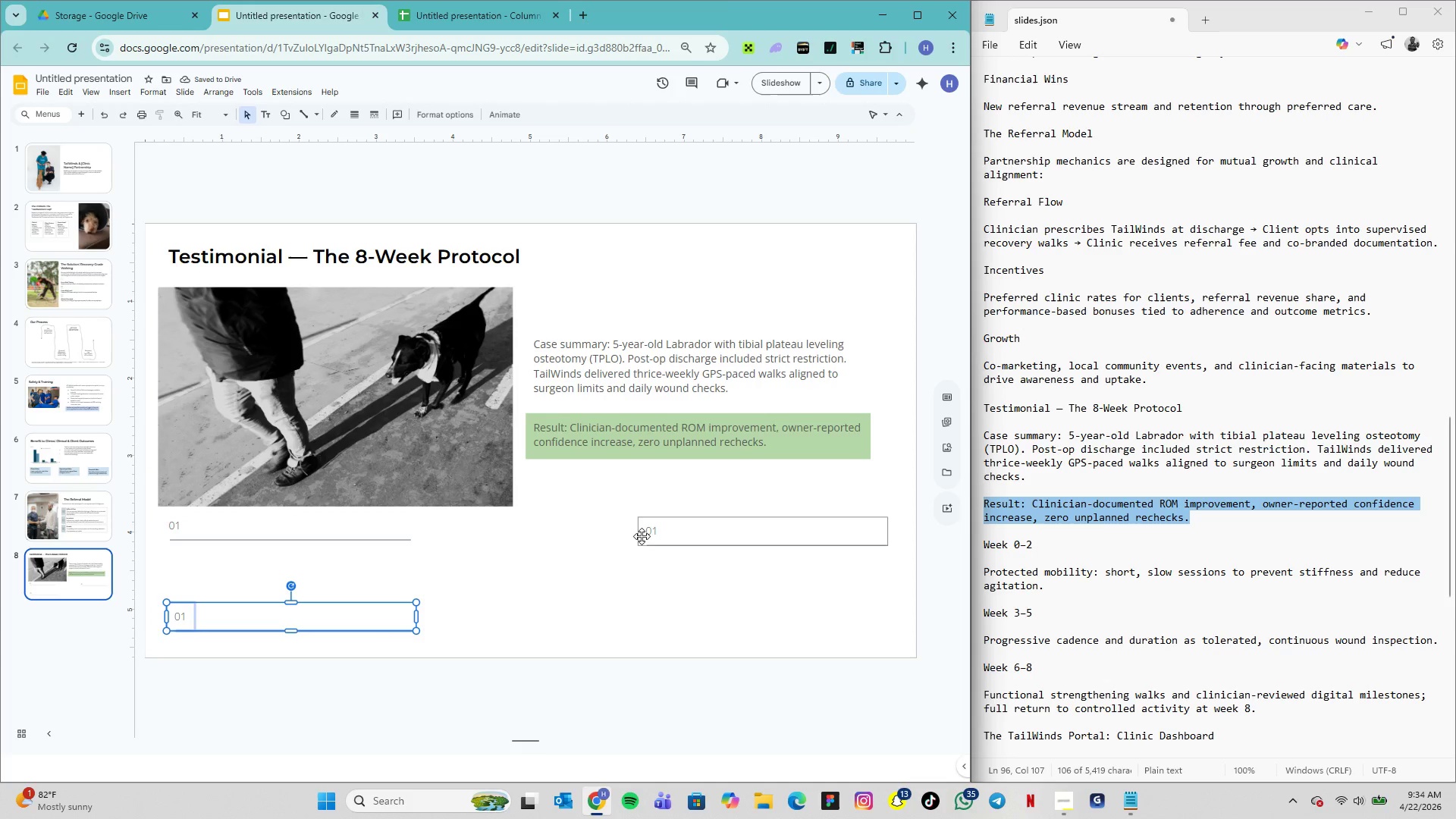 
wait(6.02)
 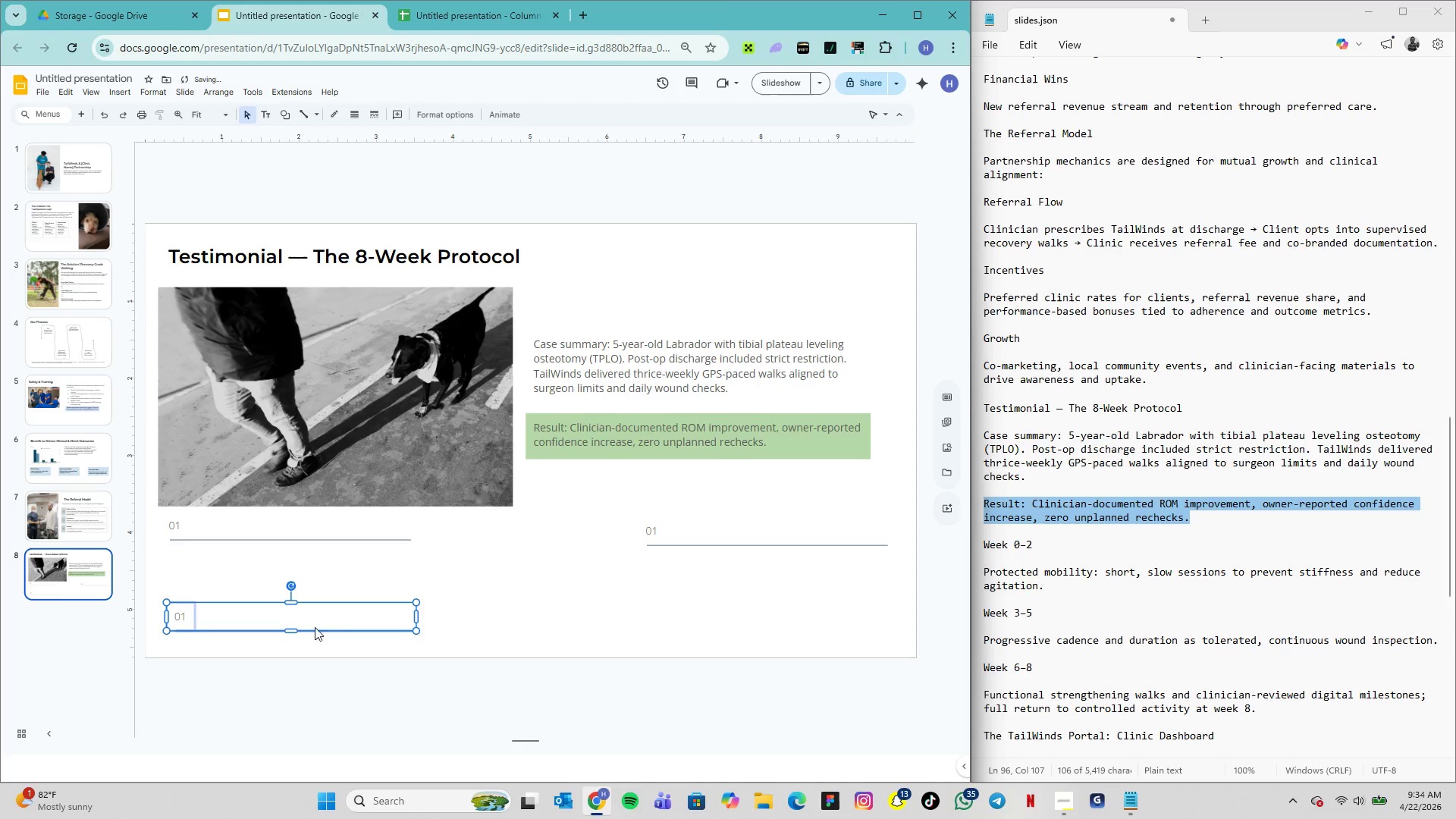 
double_click([648, 536])
 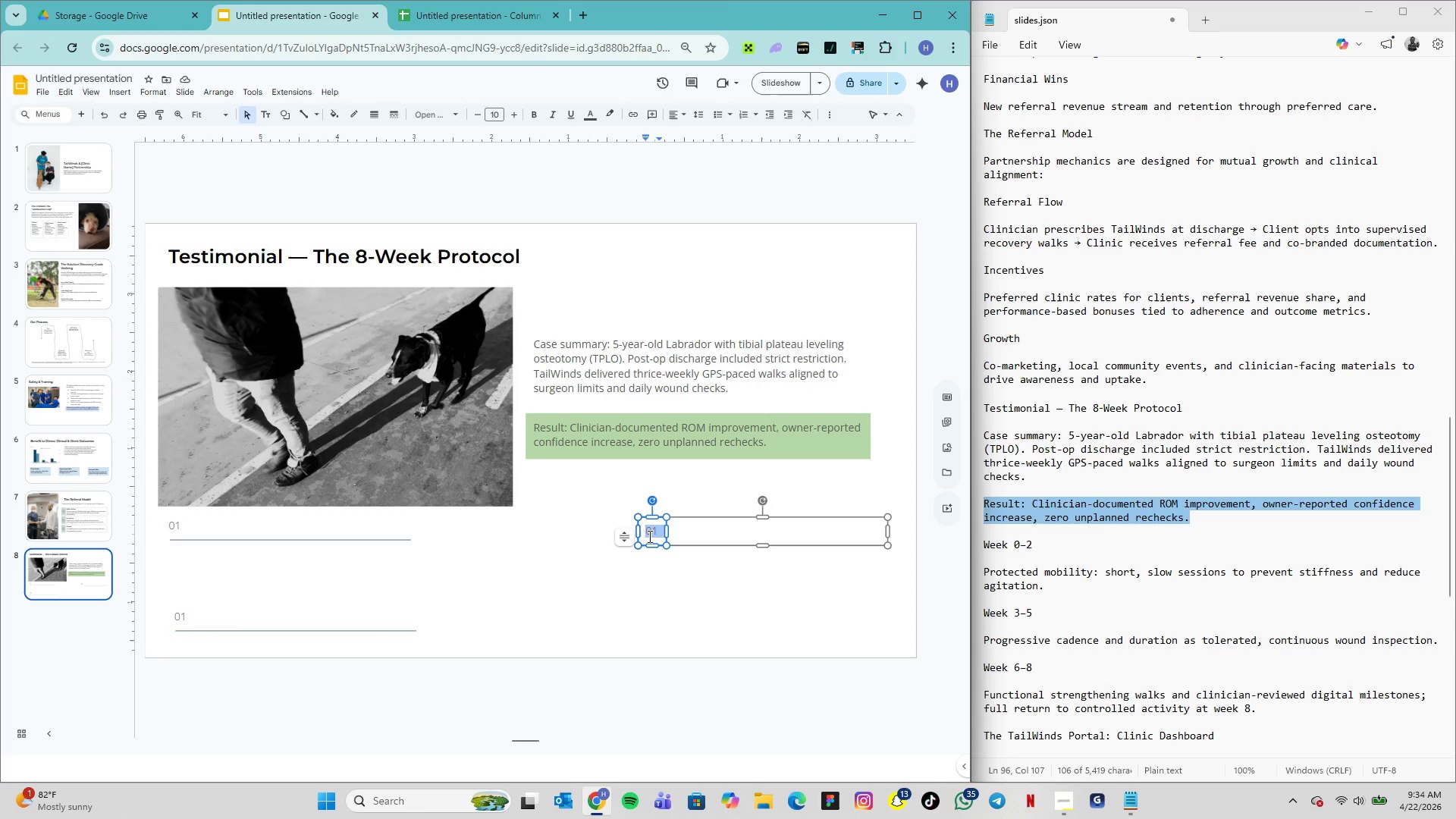 
triple_click([648, 536])
 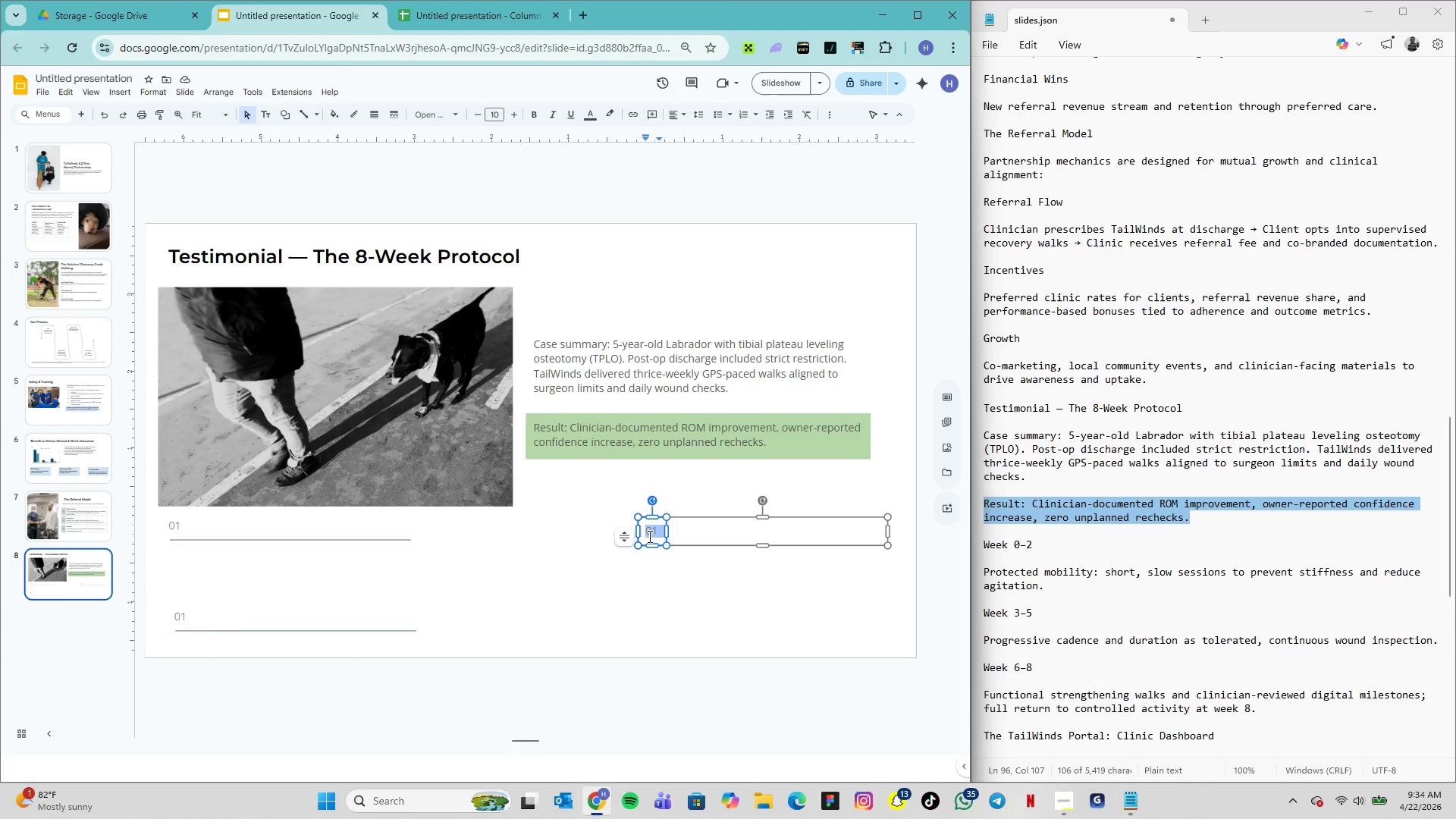 
type(02)
 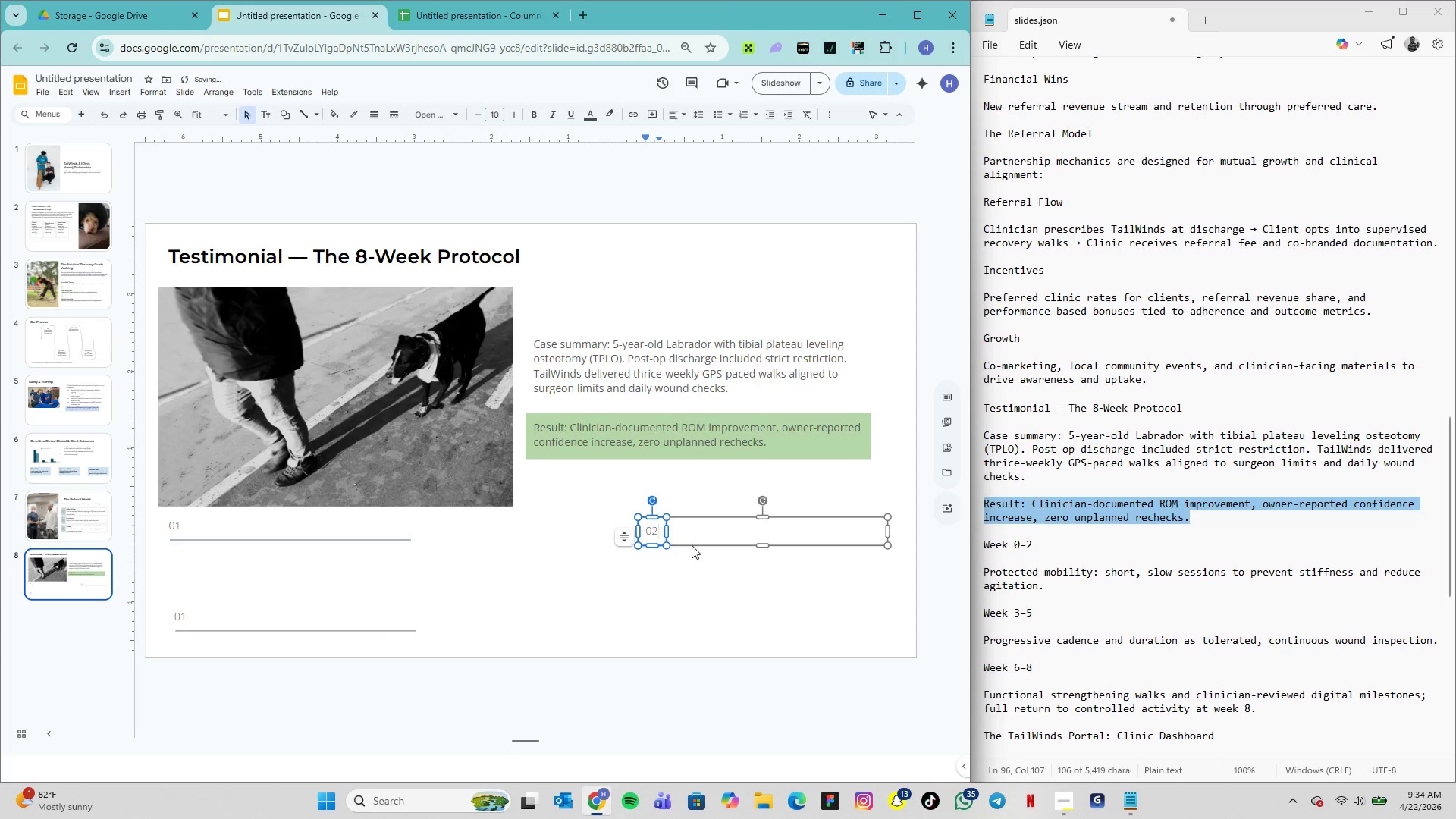 
left_click([686, 585])
 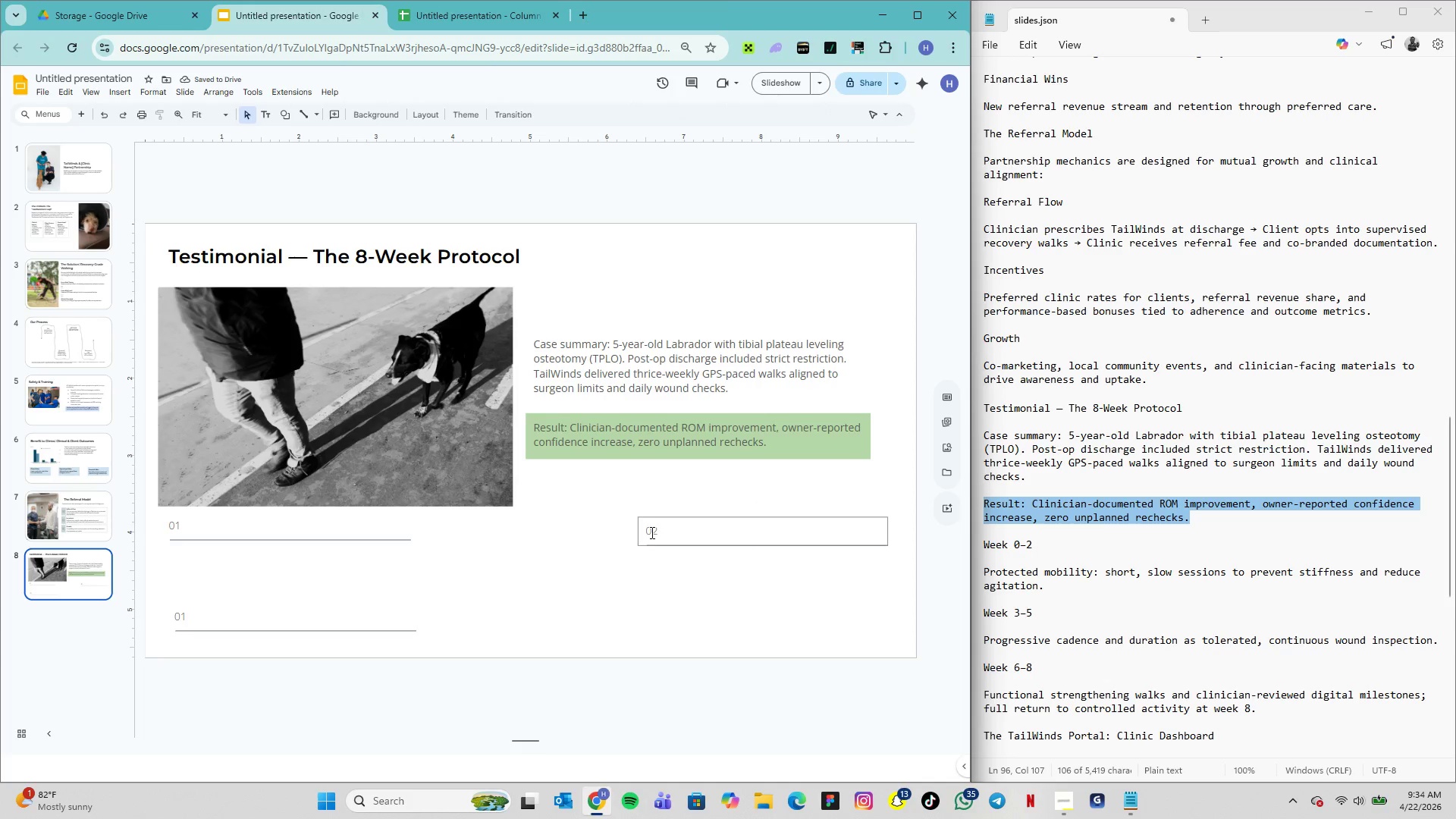 
left_click_drag(start_coordinate=[651, 521], to_coordinate=[493, 522])
 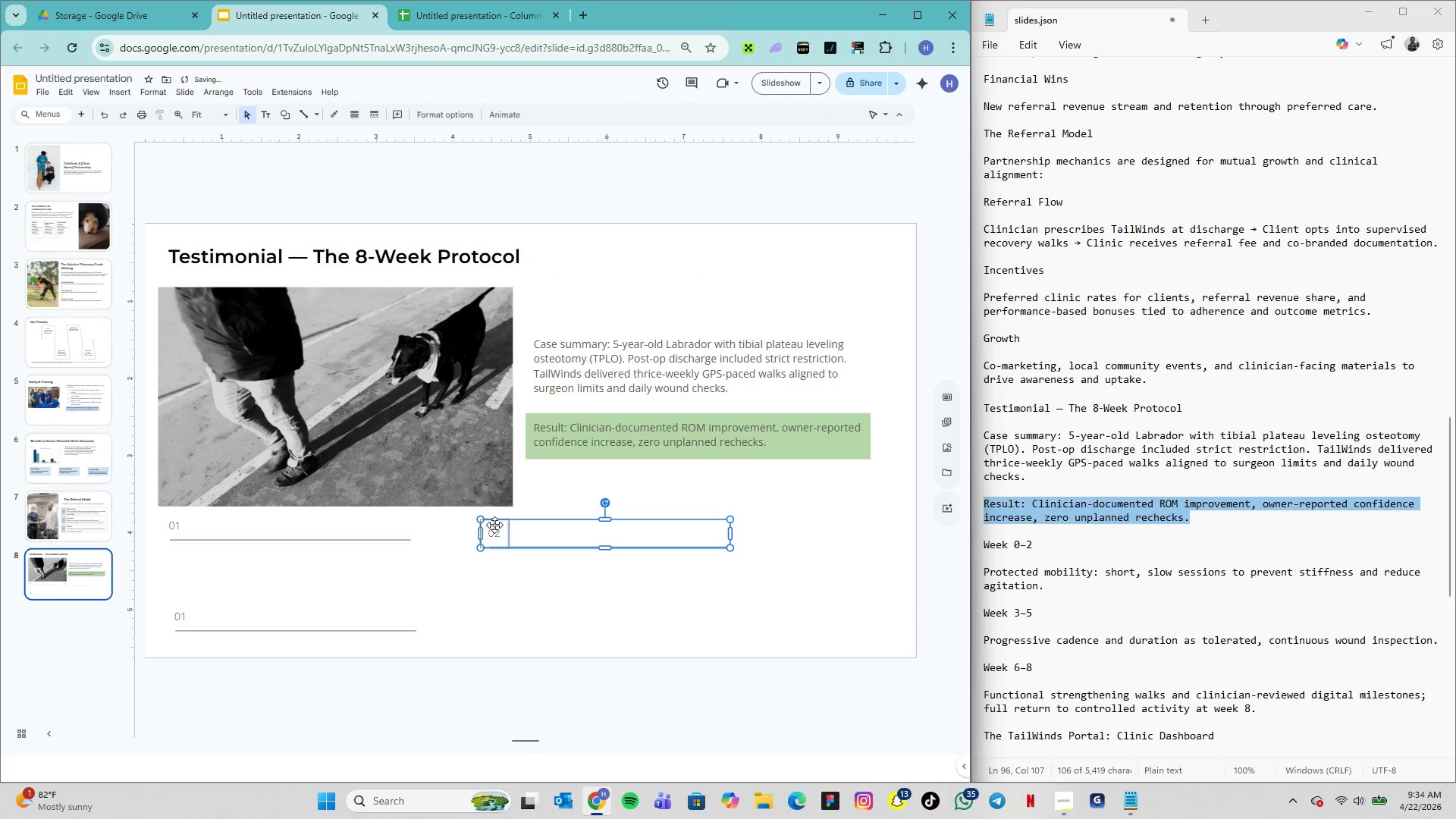 
left_click_drag(start_coordinate=[495, 524], to_coordinate=[654, 526])
 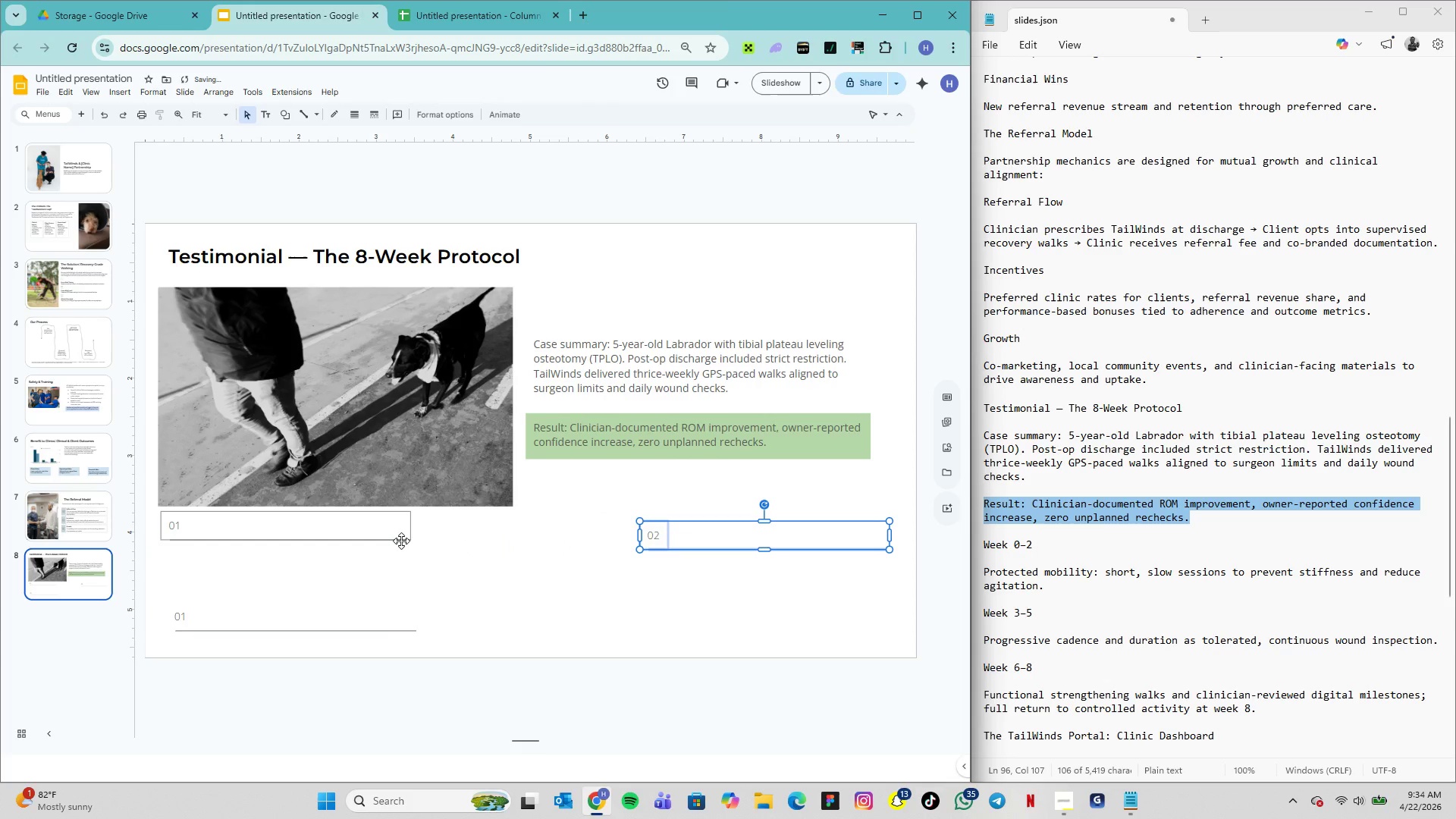 
left_click([401, 541])
 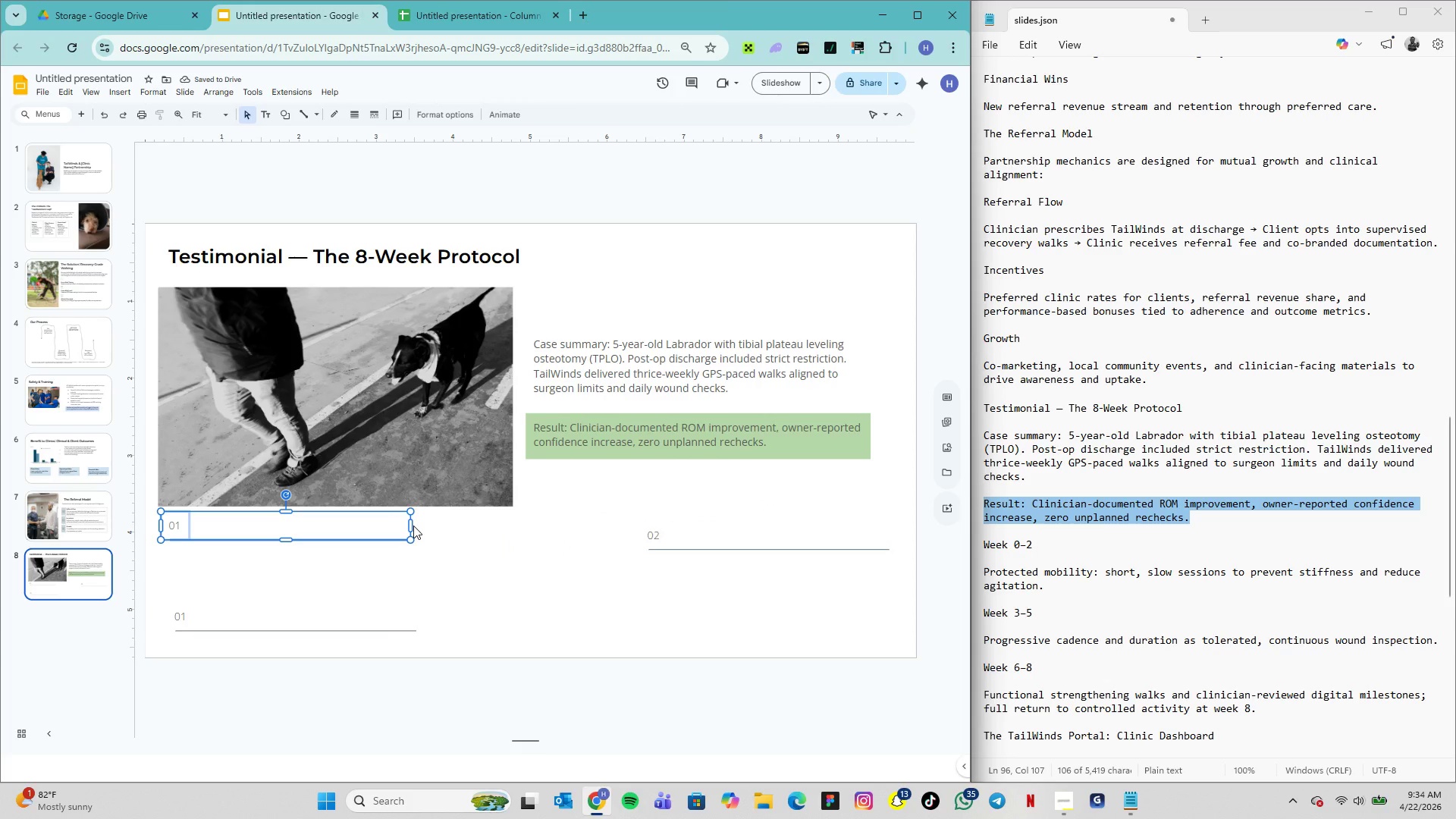 
left_click_drag(start_coordinate=[410, 526], to_coordinate=[515, 522])
 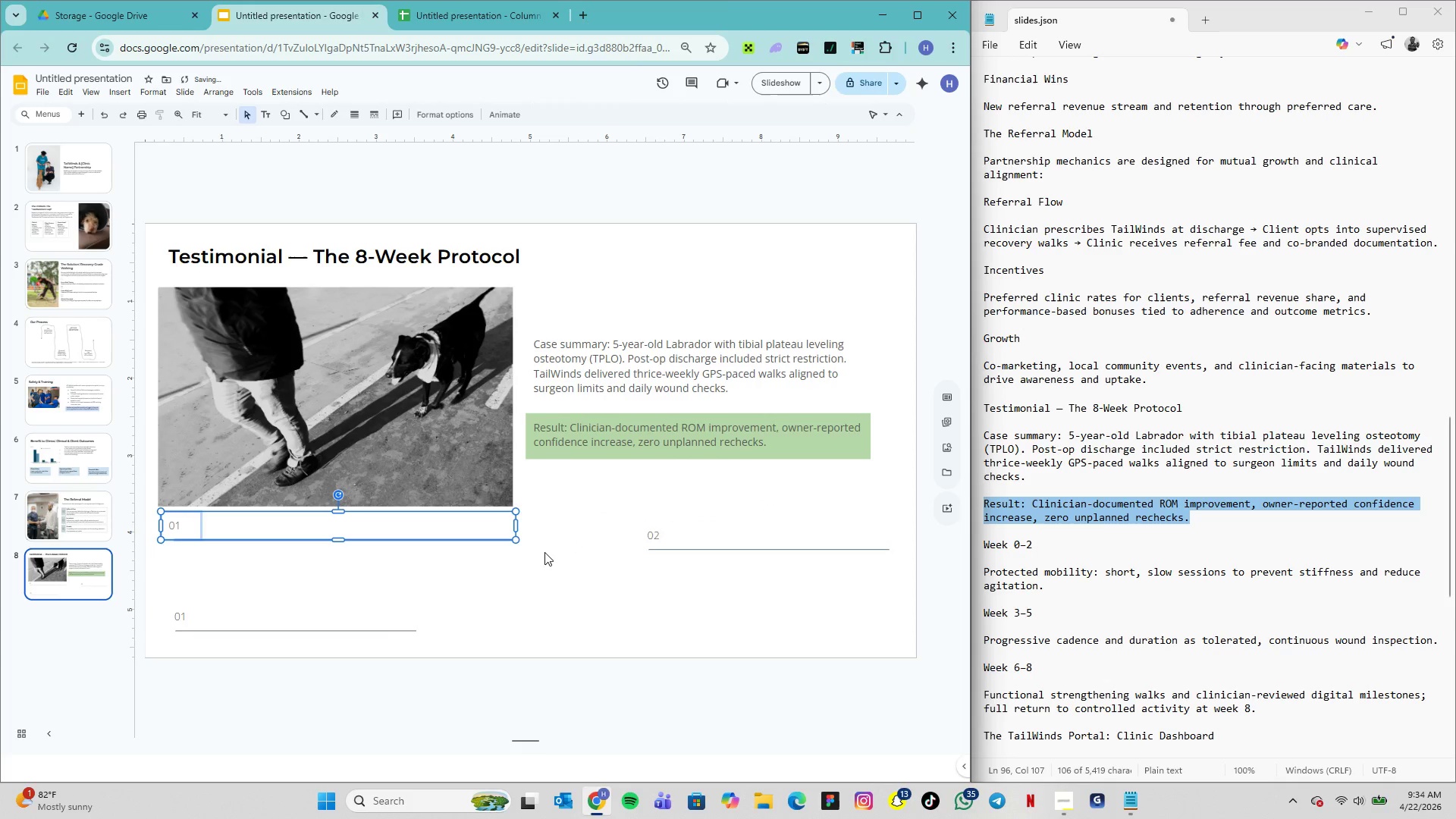 
left_click([554, 560])
 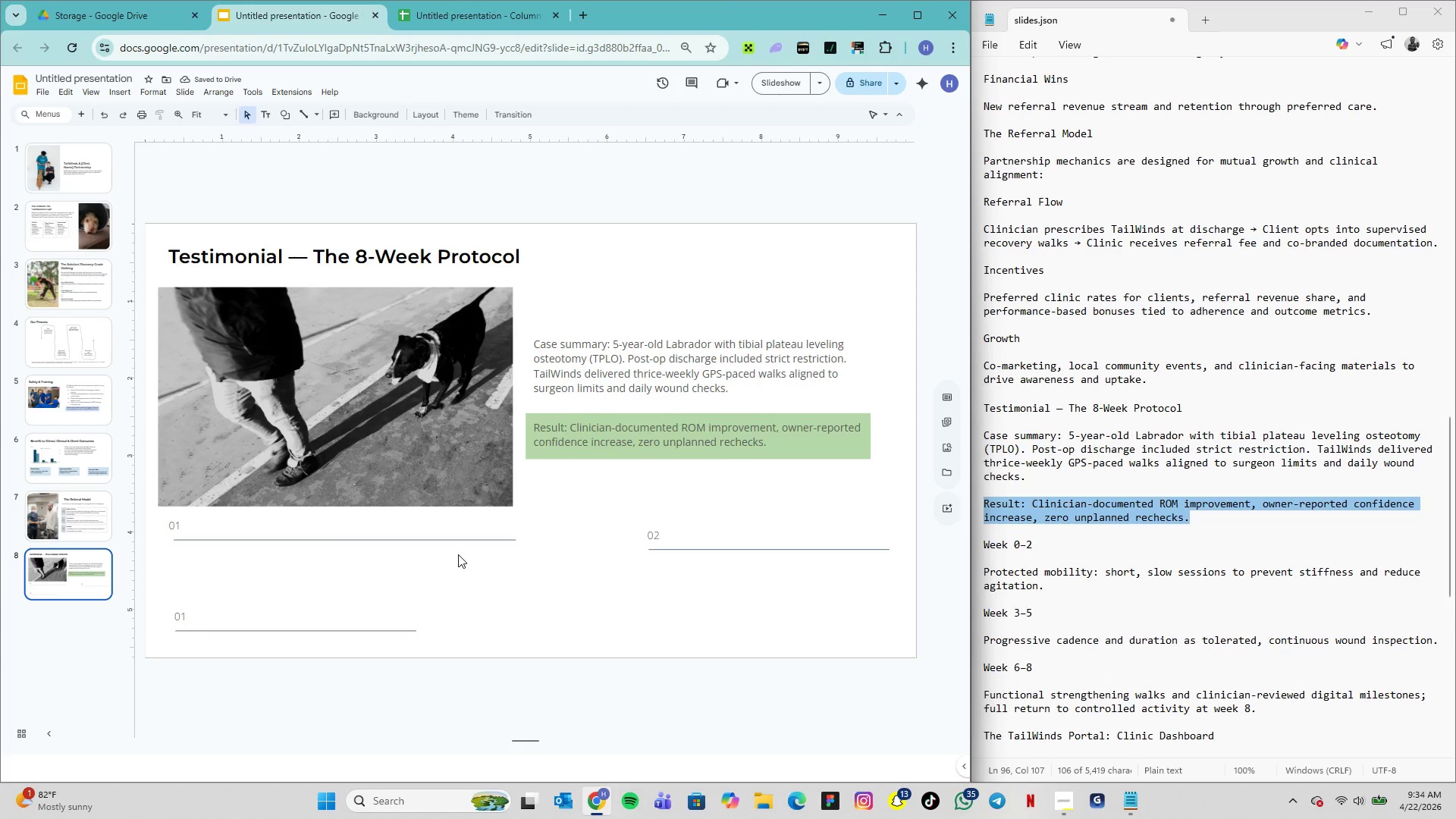 
left_click([457, 540])
 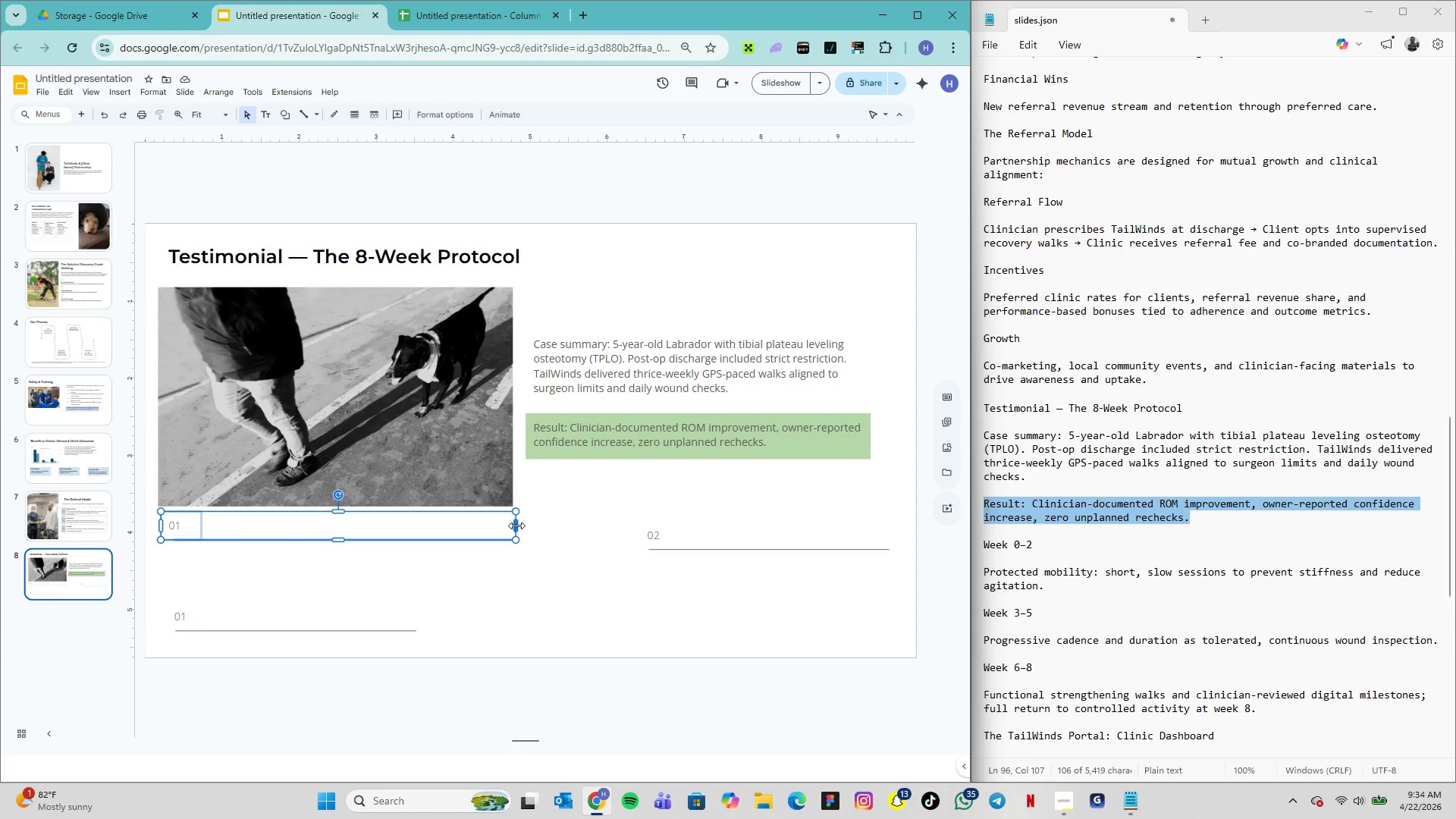 
left_click_drag(start_coordinate=[516, 526], to_coordinate=[443, 526])
 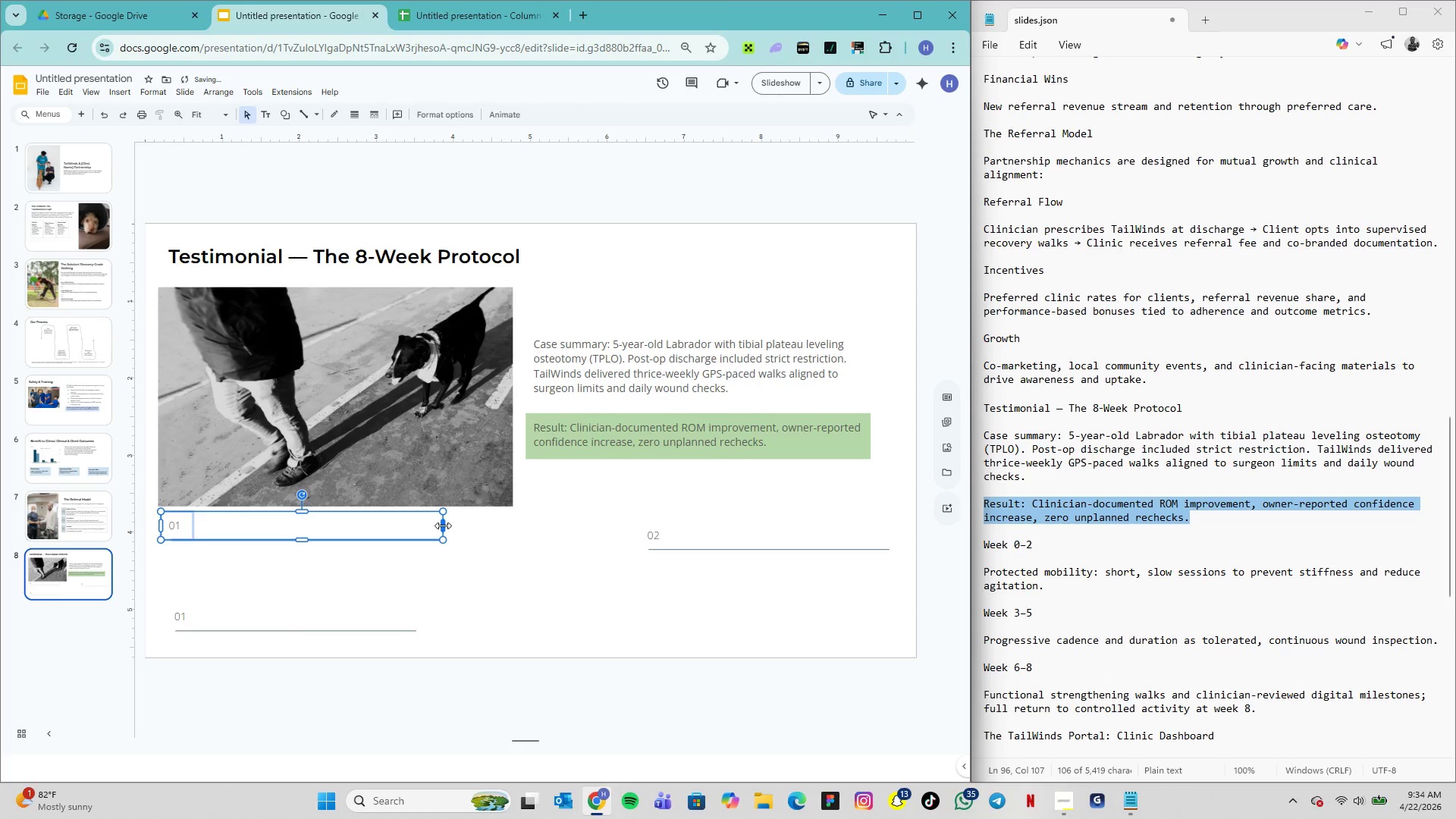 
left_click_drag(start_coordinate=[443, 526], to_coordinate=[428, 528])
 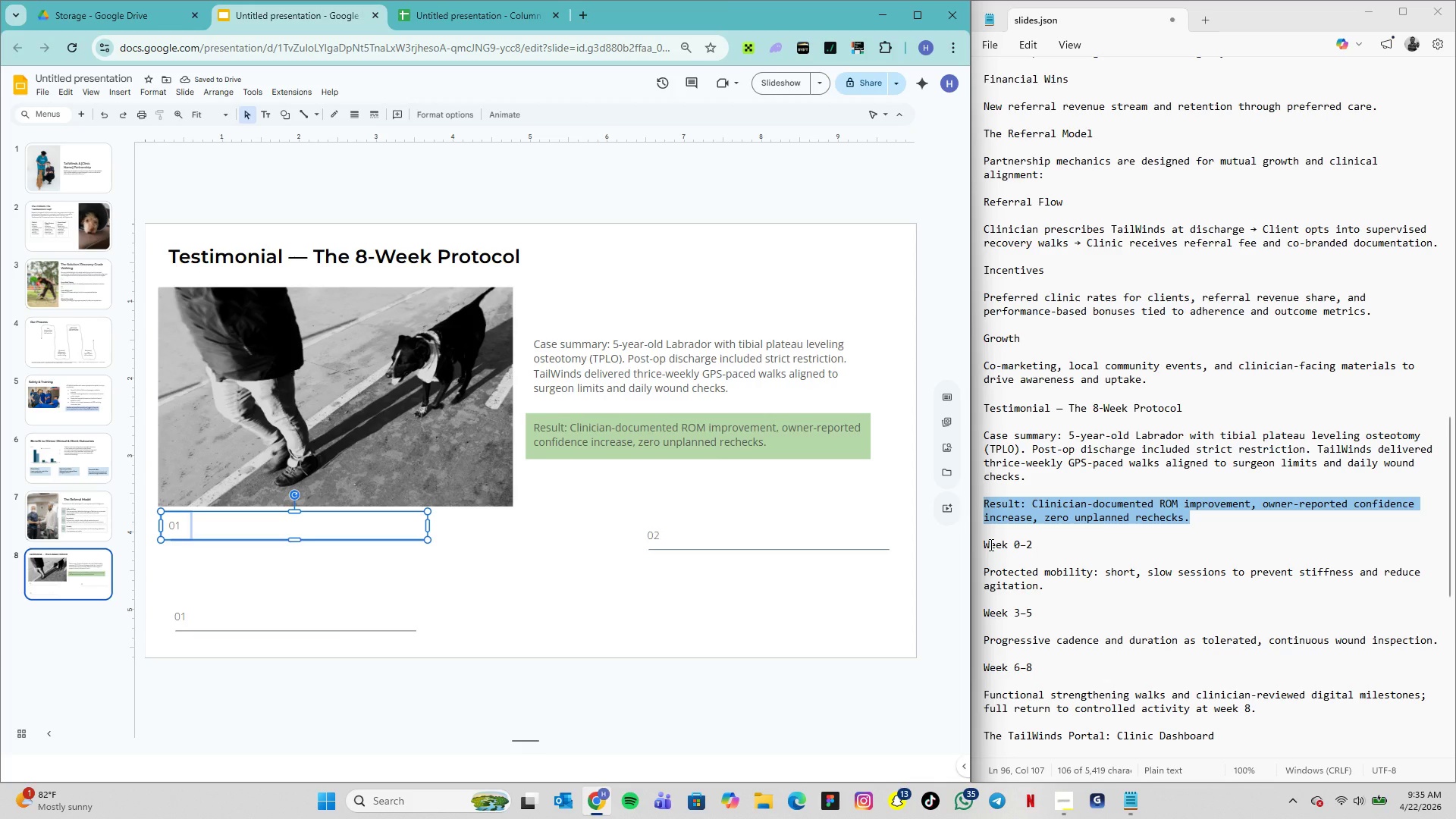 
wait(6.2)
 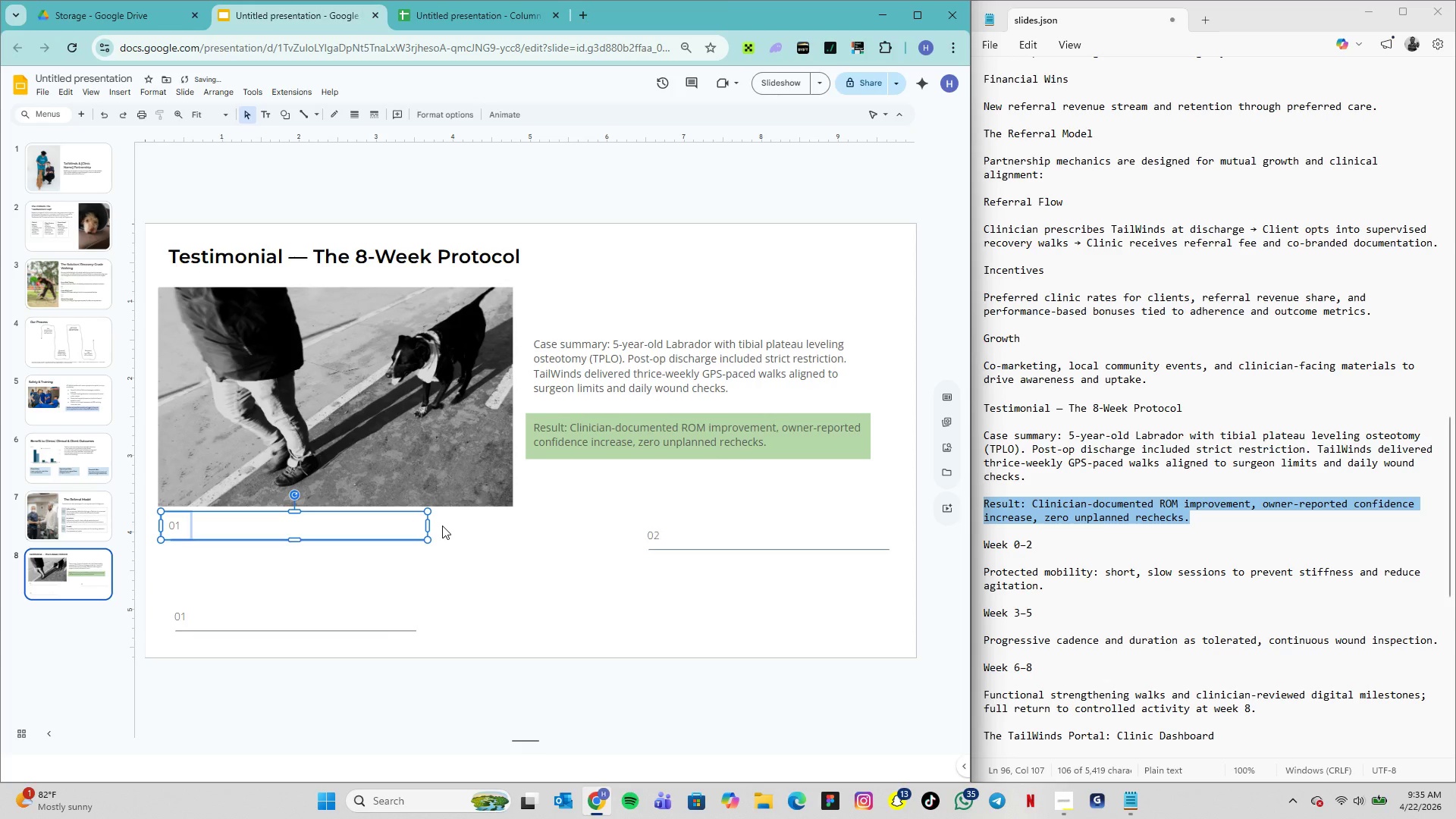 
left_click_drag(start_coordinate=[987, 545], to_coordinate=[1021, 566])
 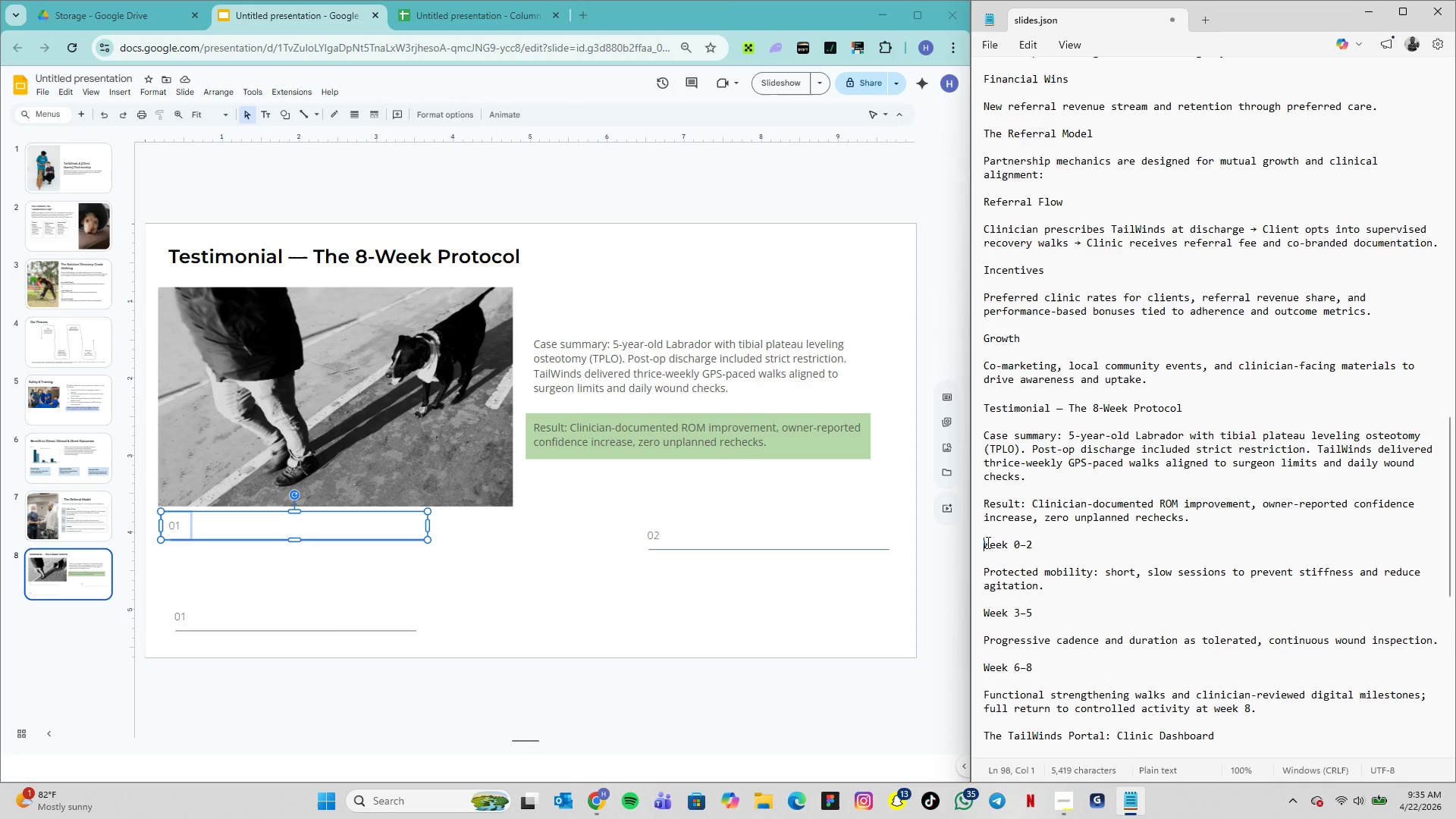 
left_click_drag(start_coordinate=[987, 542], to_coordinate=[1044, 588])
 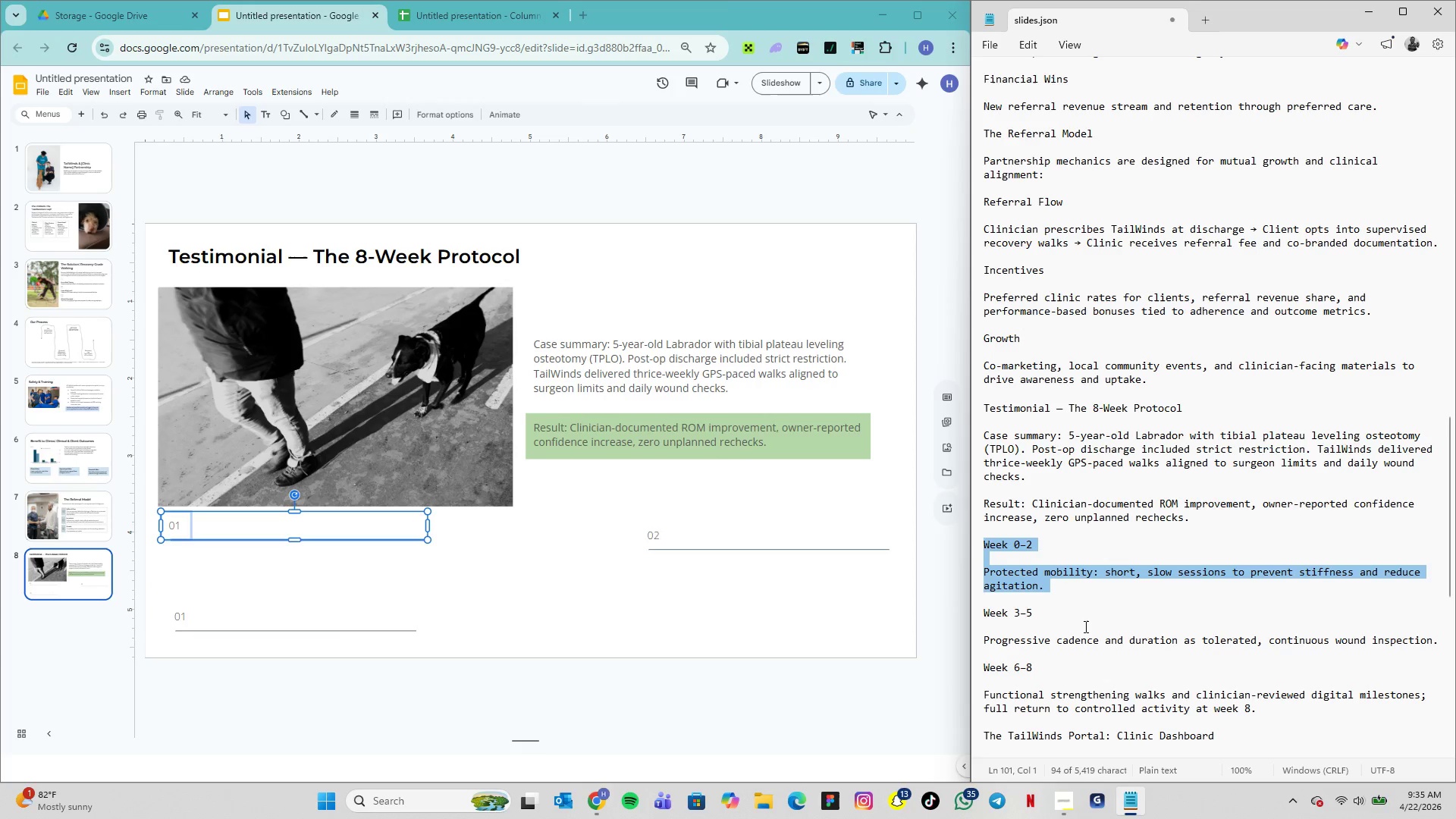 
key(Control+C)
 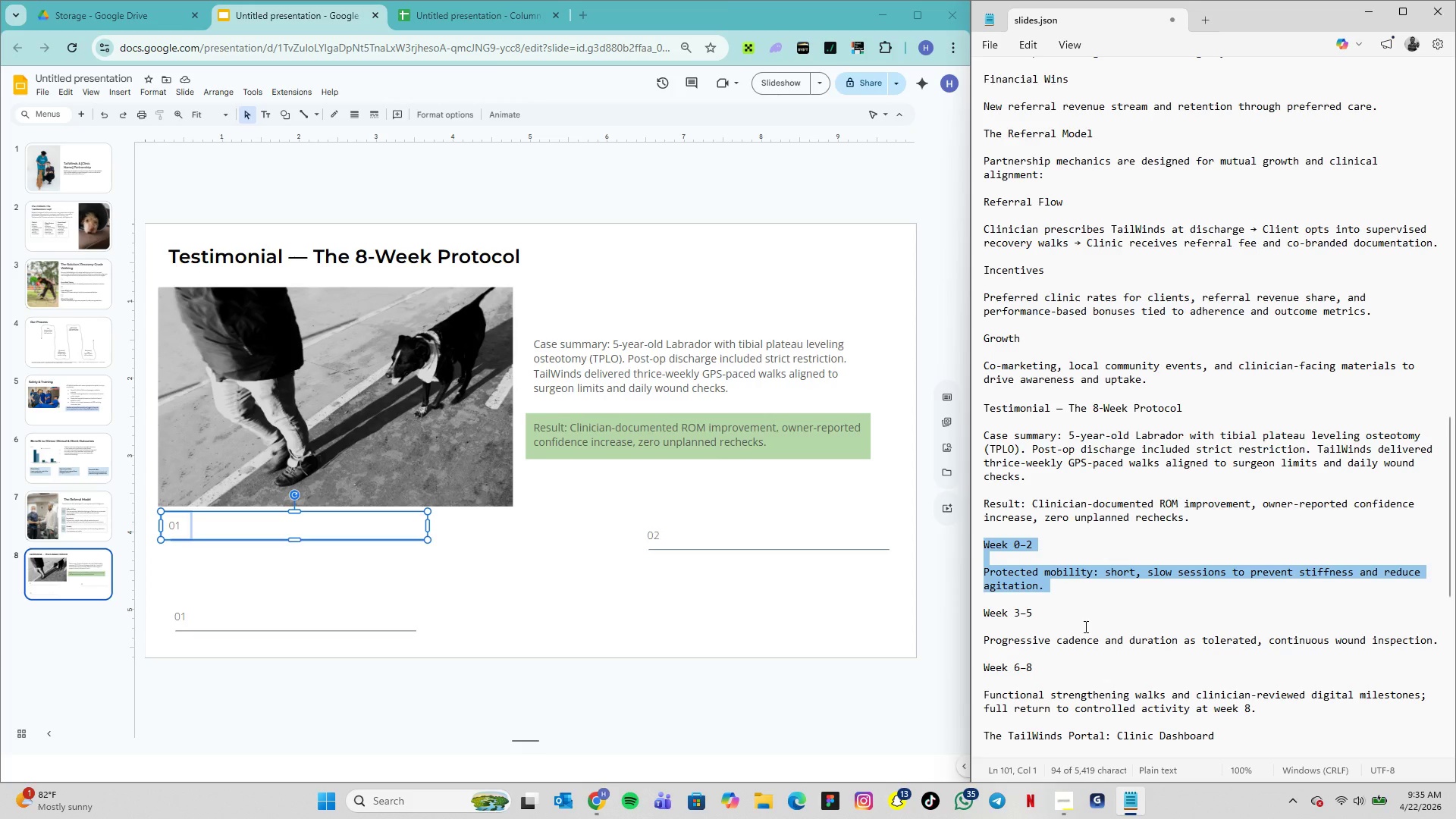 
key(Control+C)
 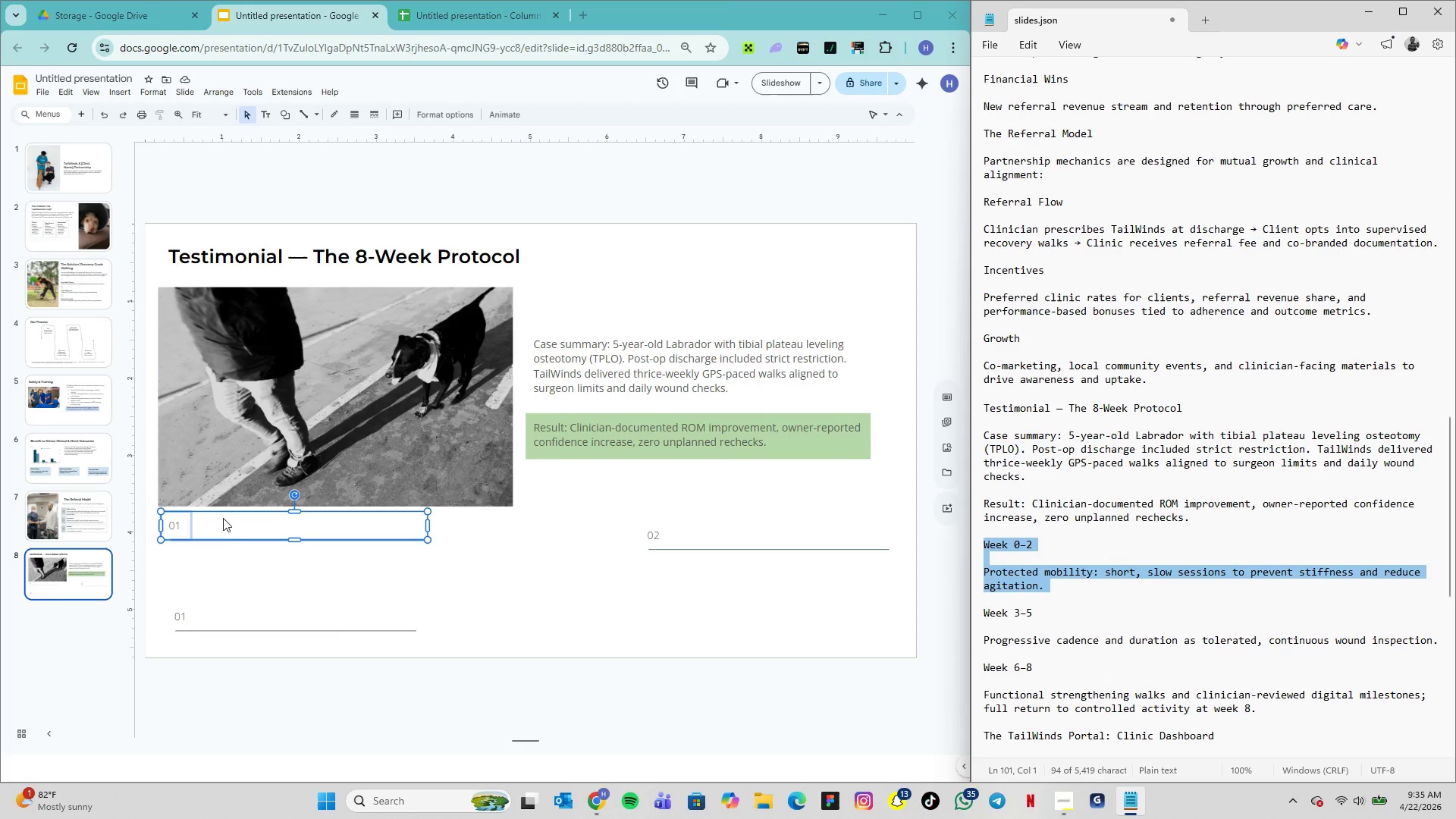 
left_click([221, 544])
 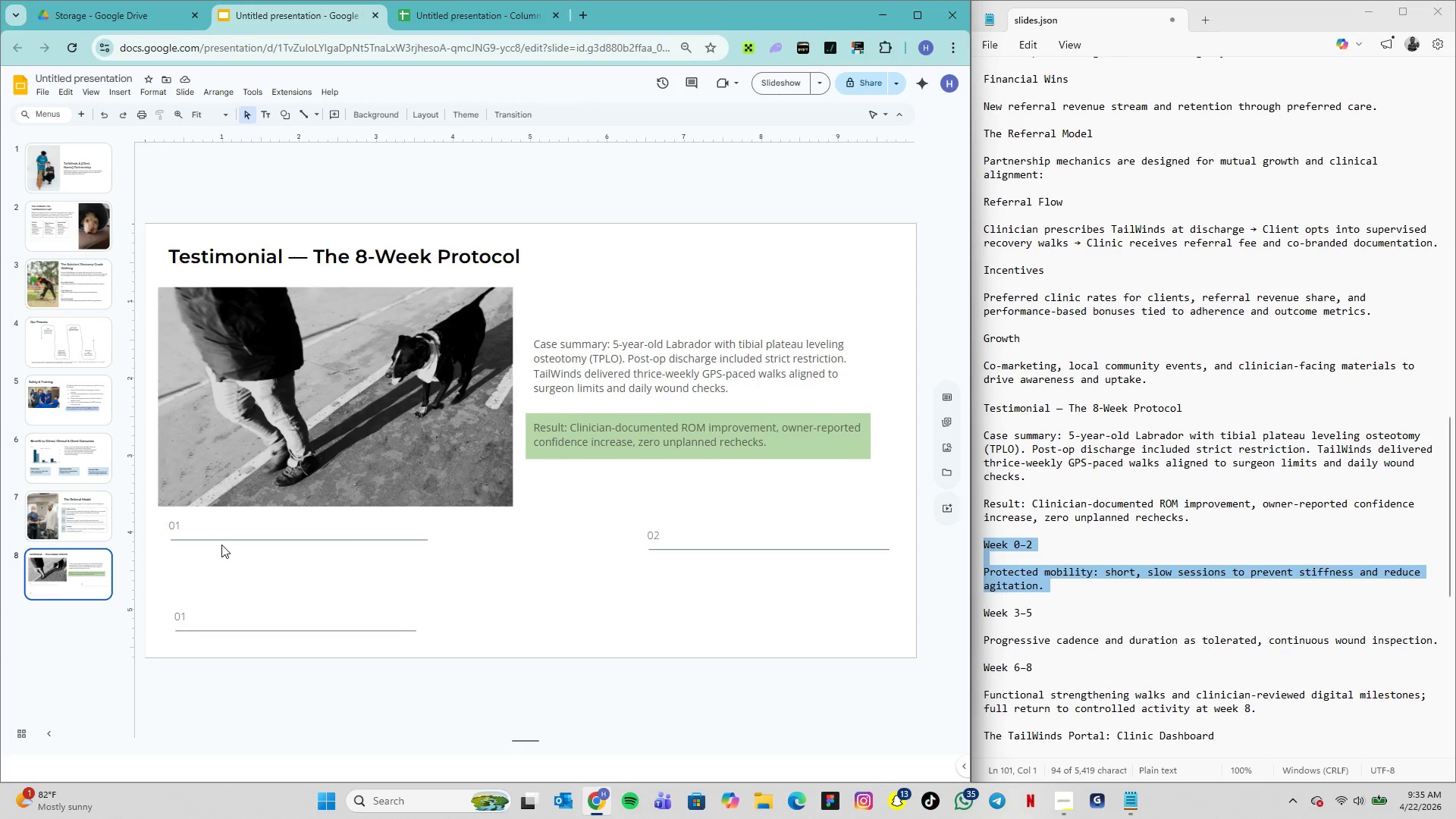 
double_click([221, 544])
 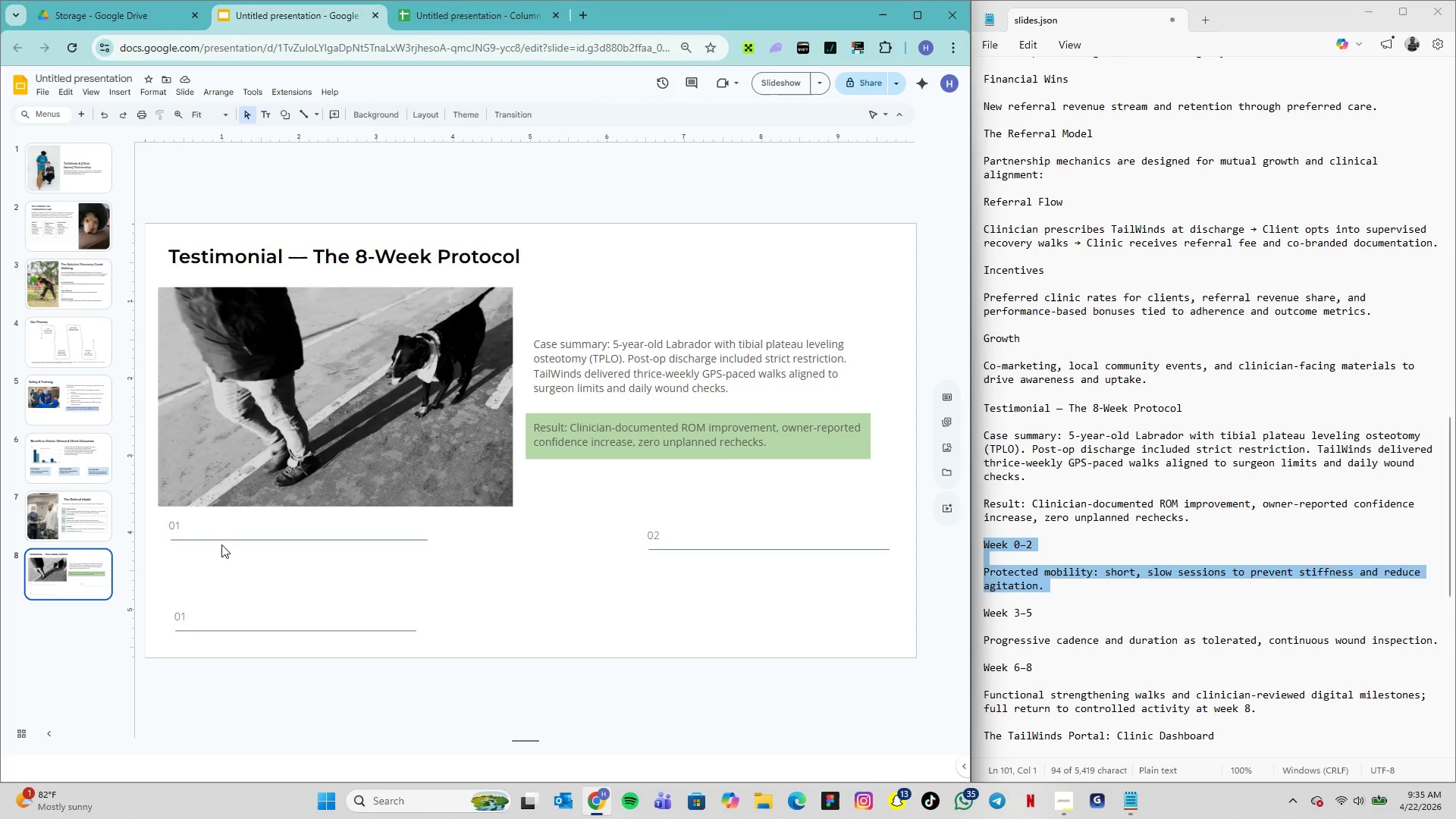 
hold_key(key=ControlLeft, duration=0.67)
 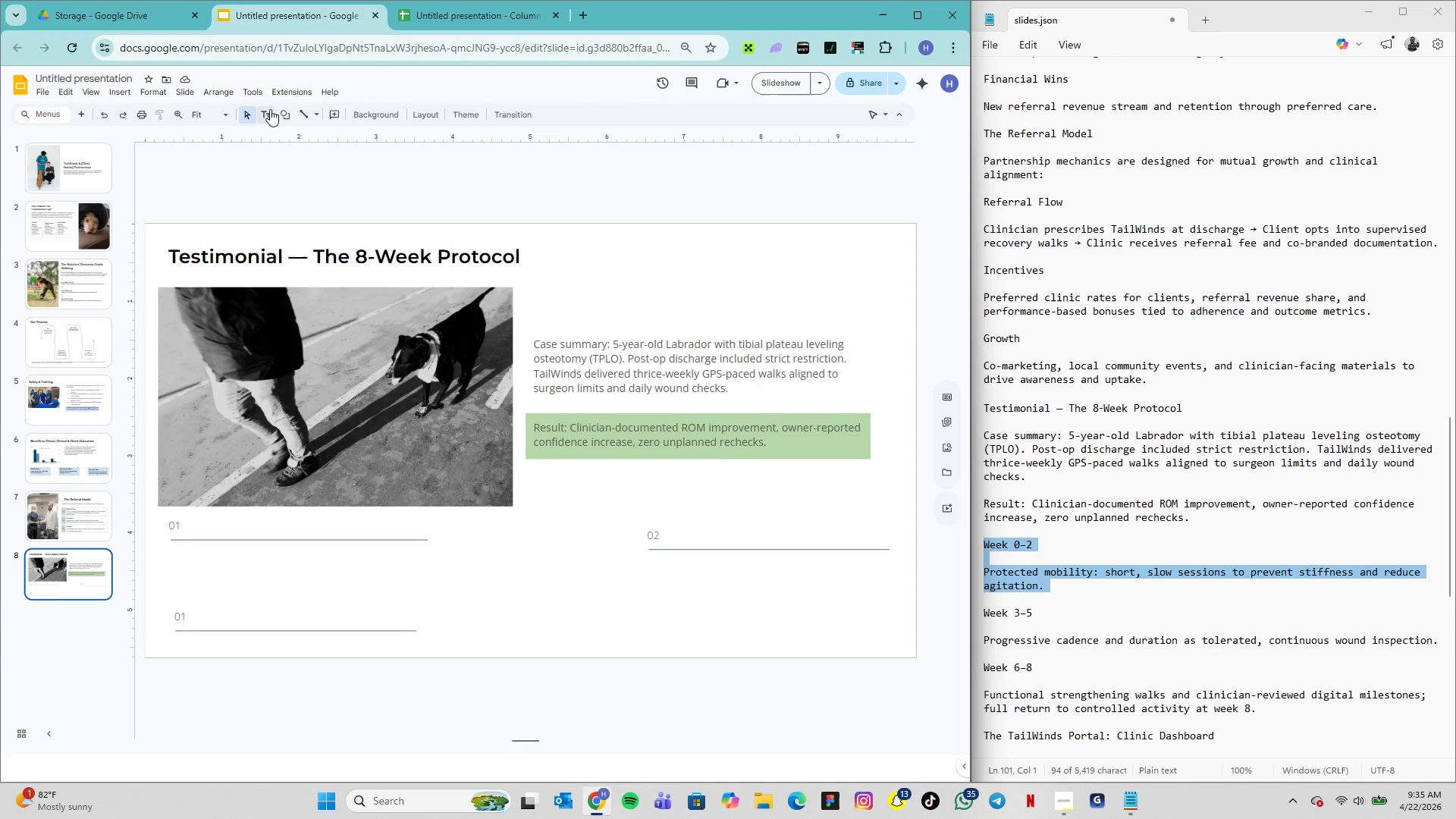 
left_click([268, 111])
 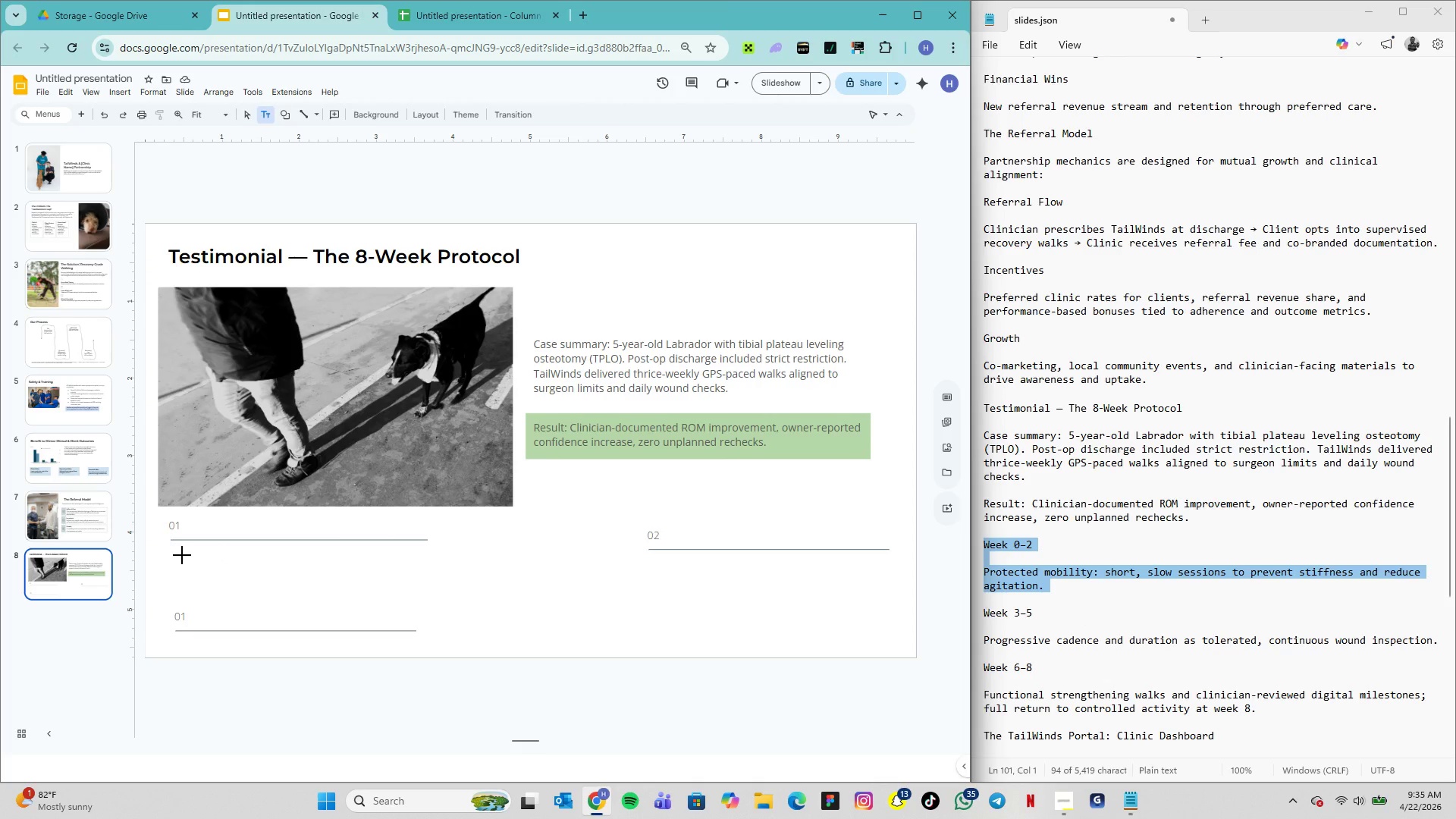 
left_click([180, 554])
 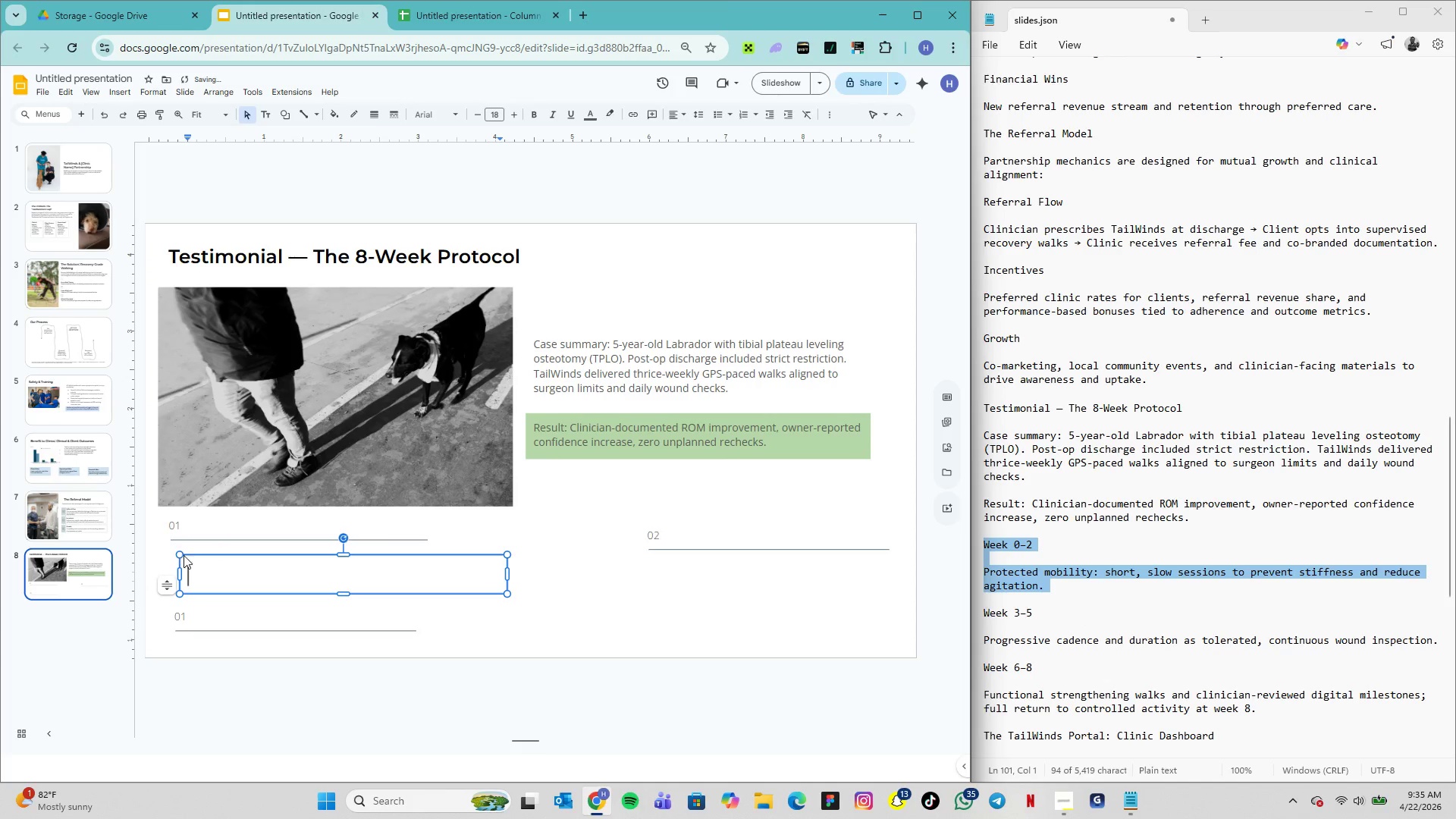 
key(Control+V)
 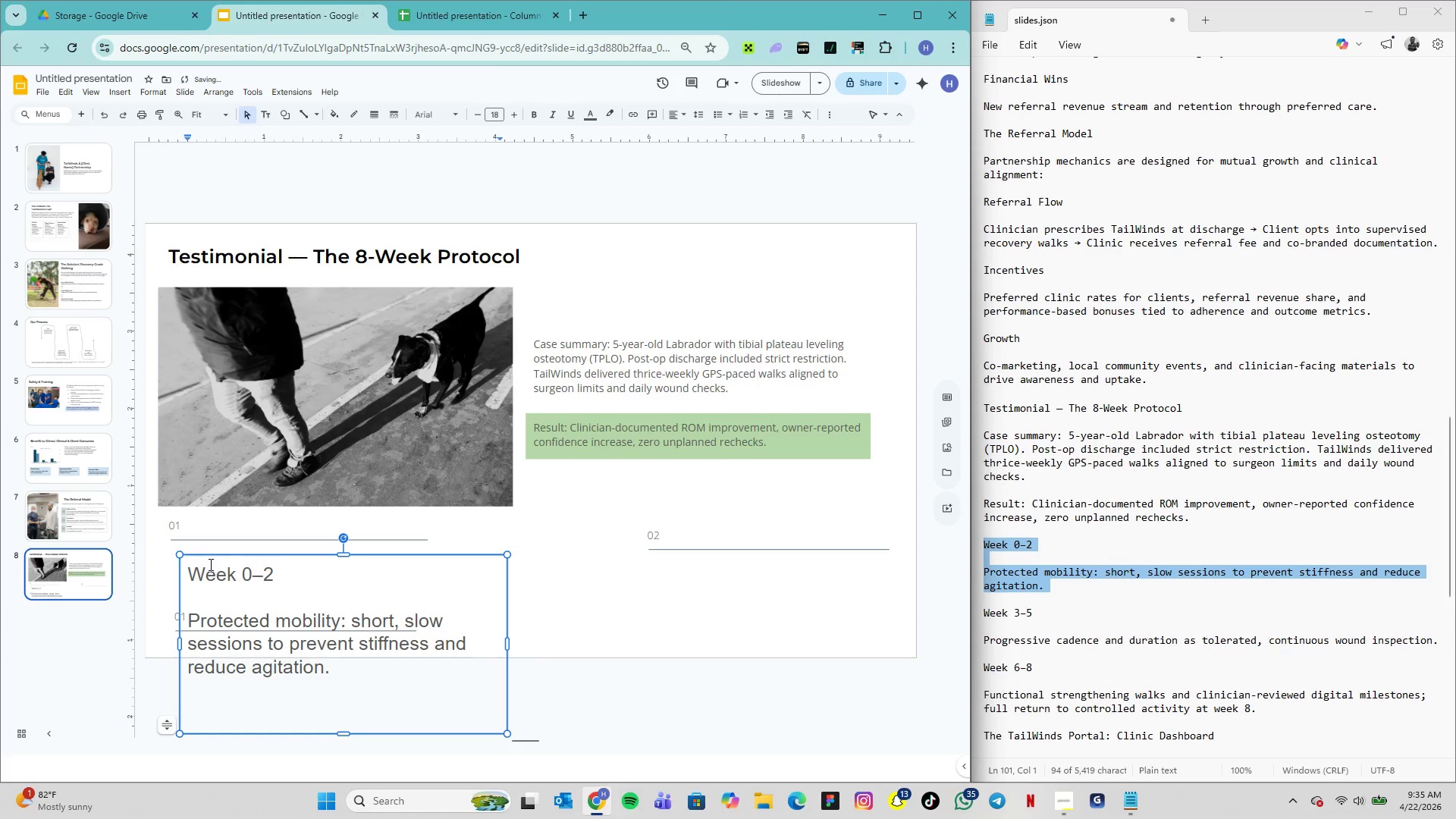 
key(Backspace)
 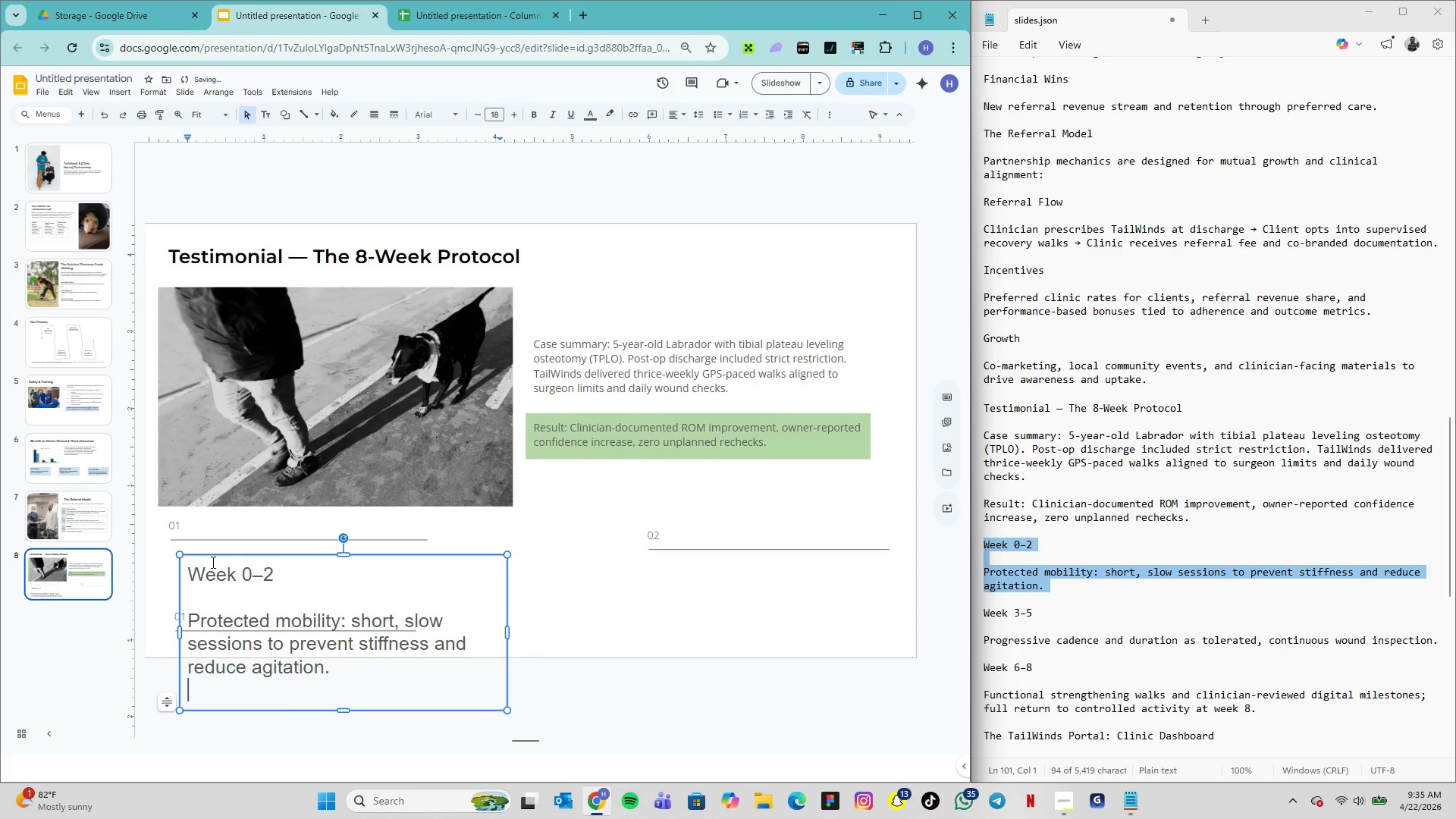 
key(Backspace)
 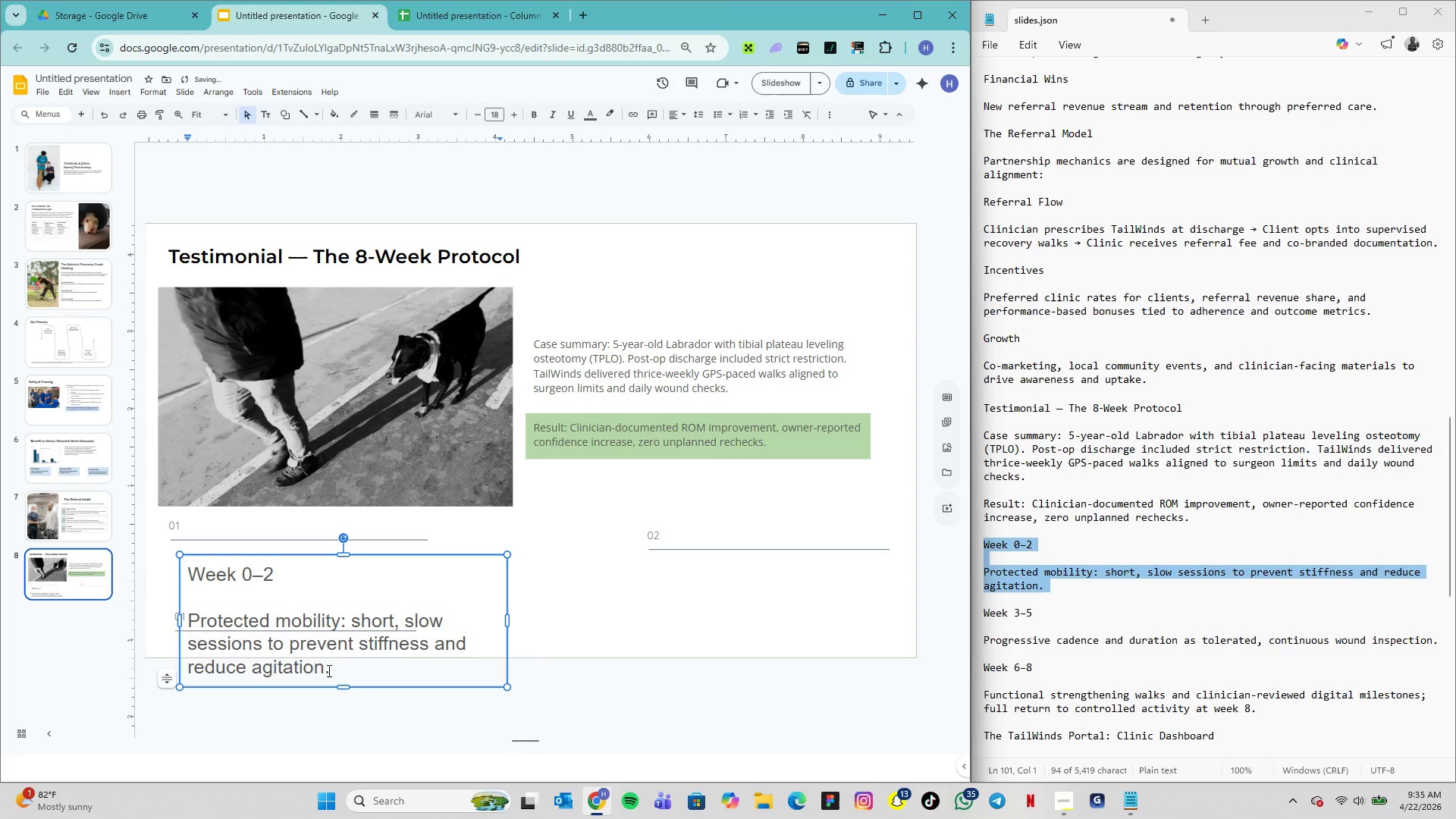 
left_click_drag(start_coordinate=[330, 670], to_coordinate=[190, 617])
 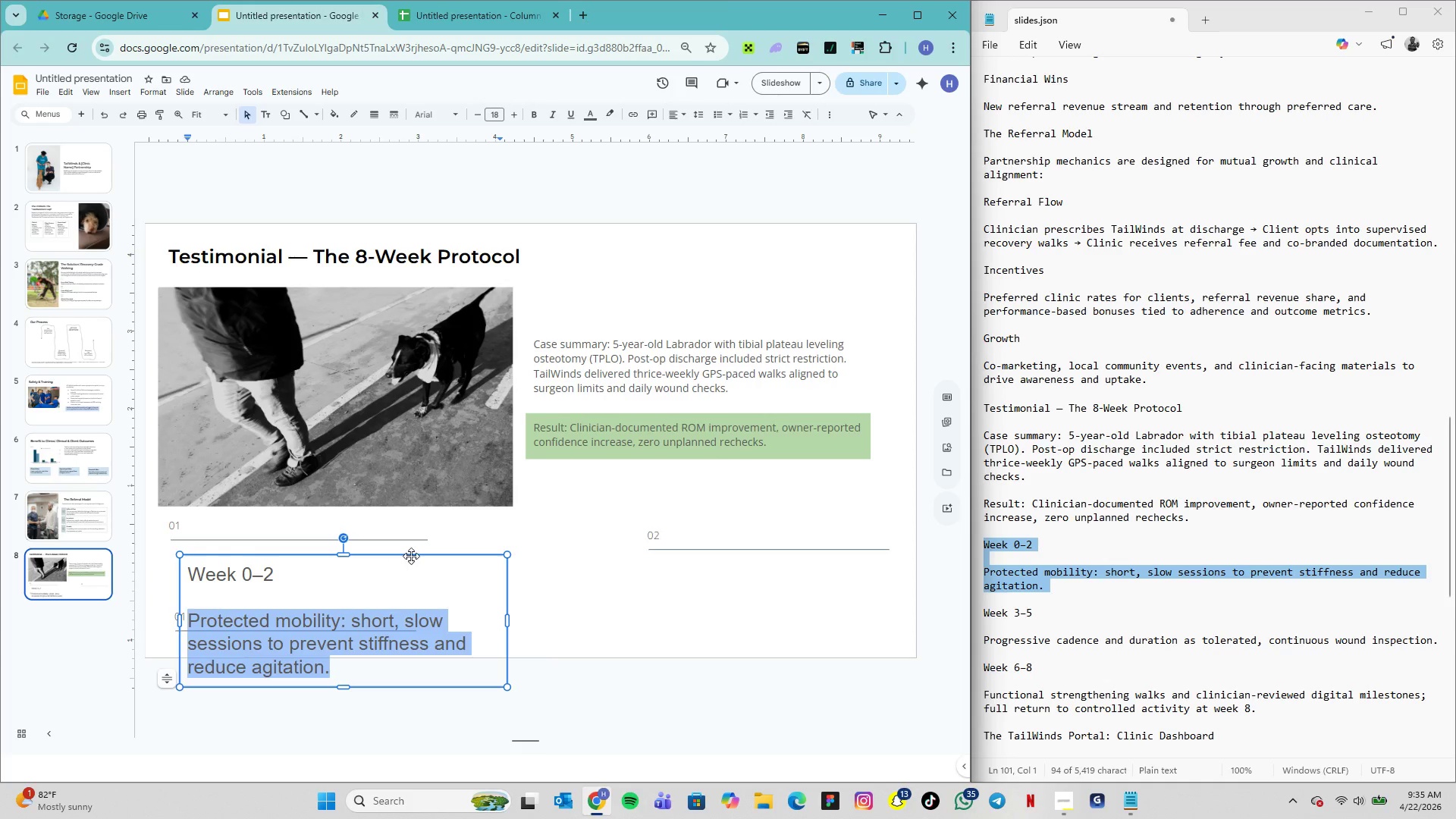 
wait(17.98)
 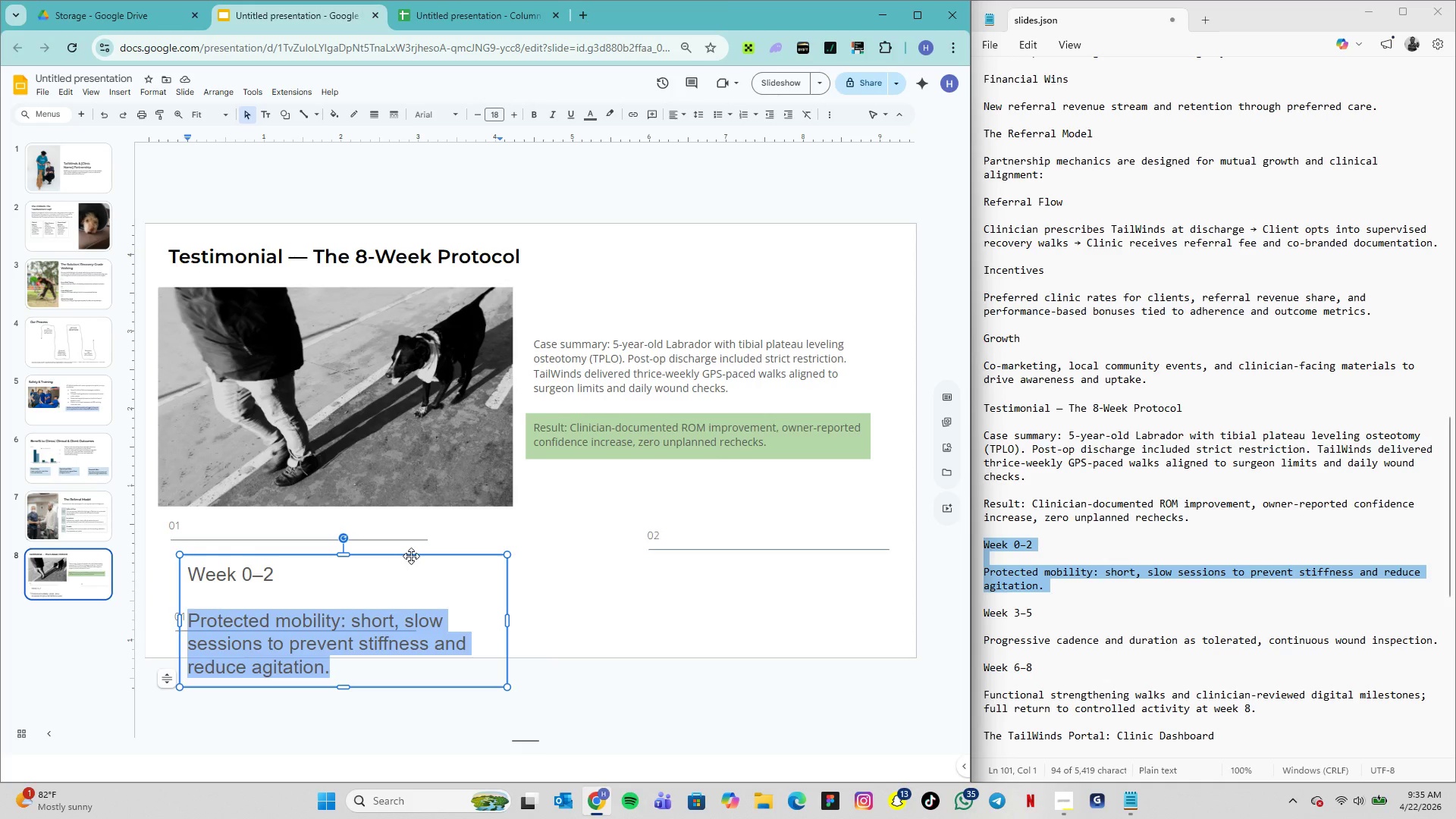 
mouse_move([445, 116])
 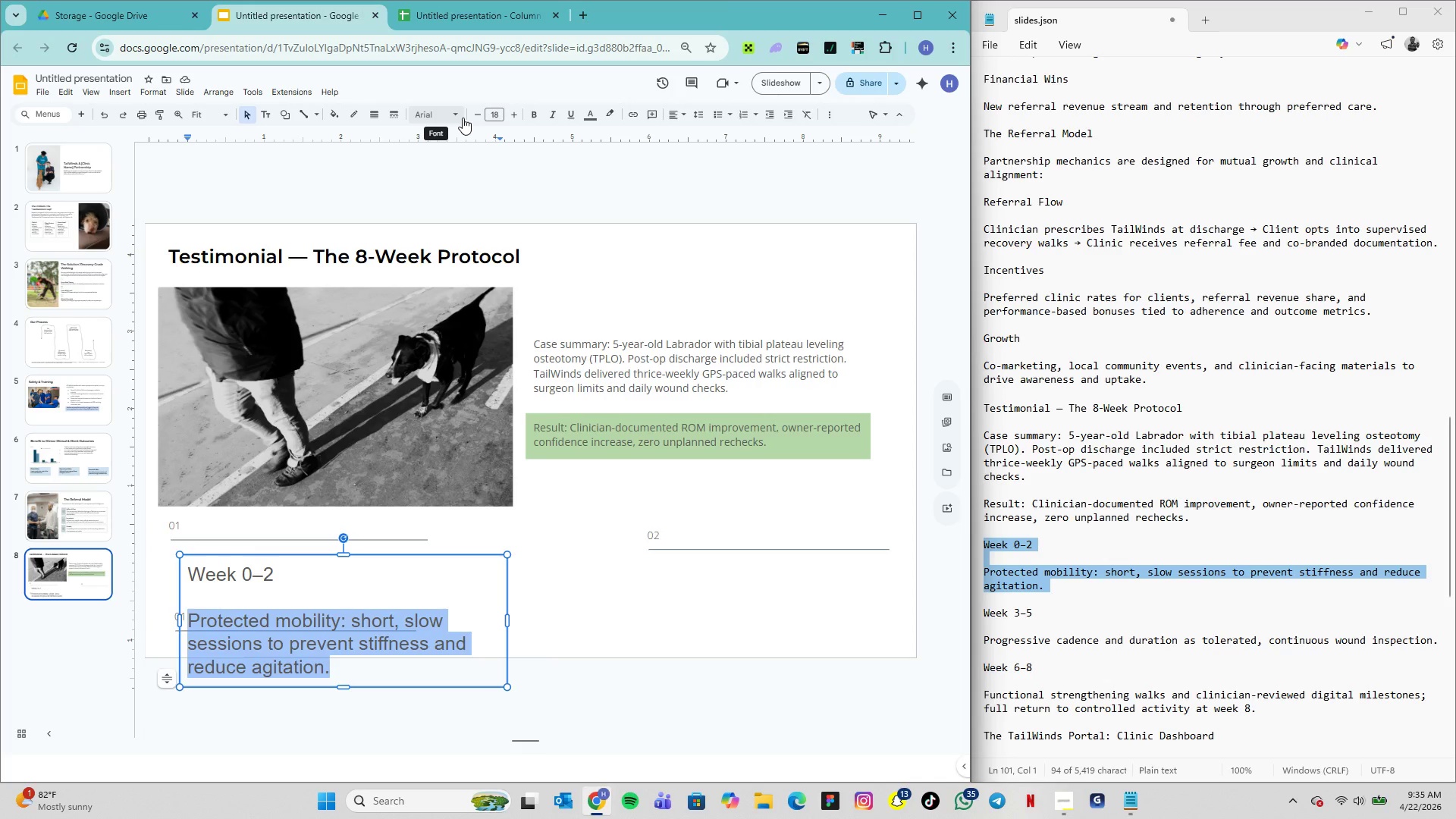 
left_click([463, 118])
 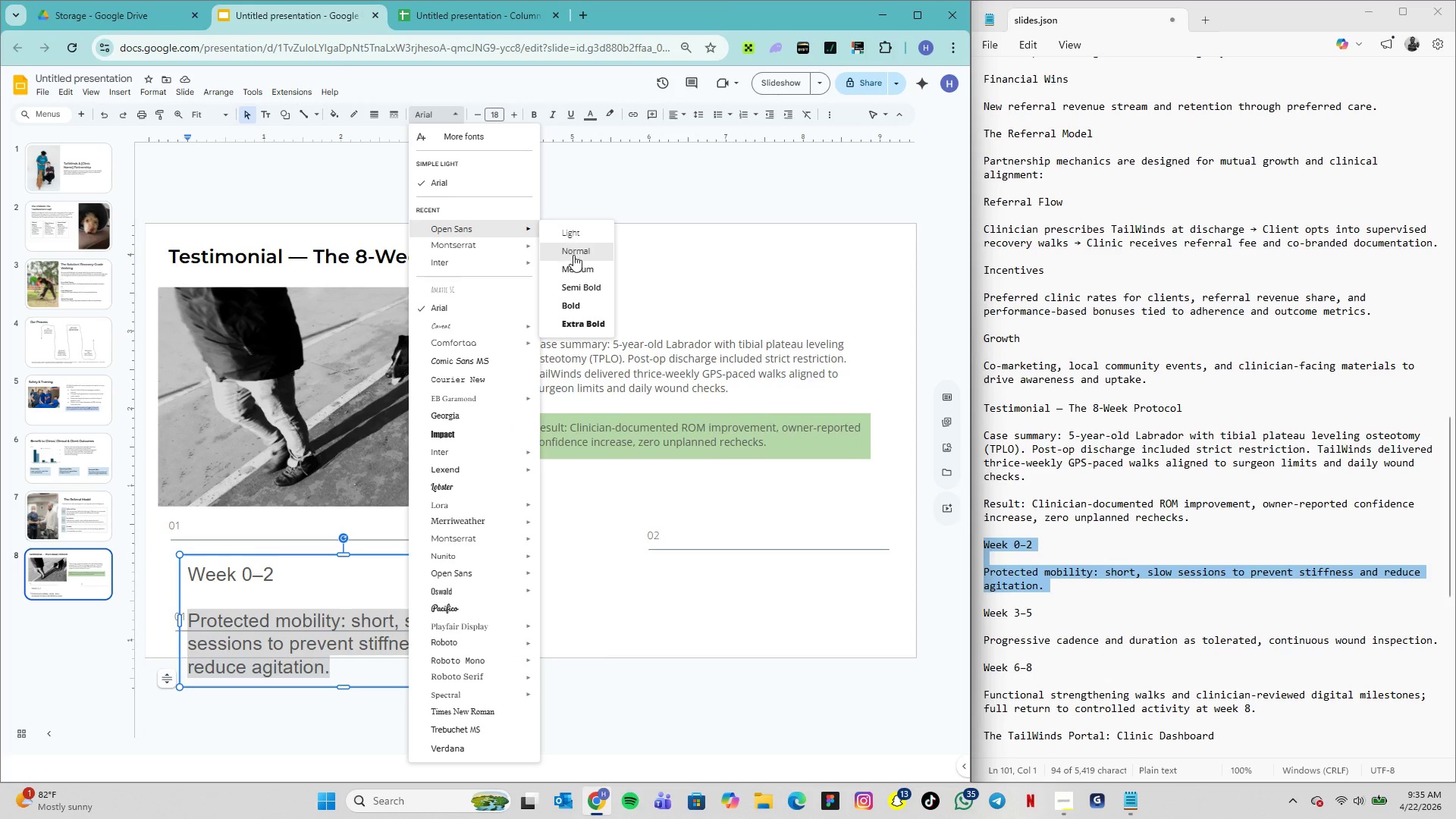 
left_click([585, 249])
 